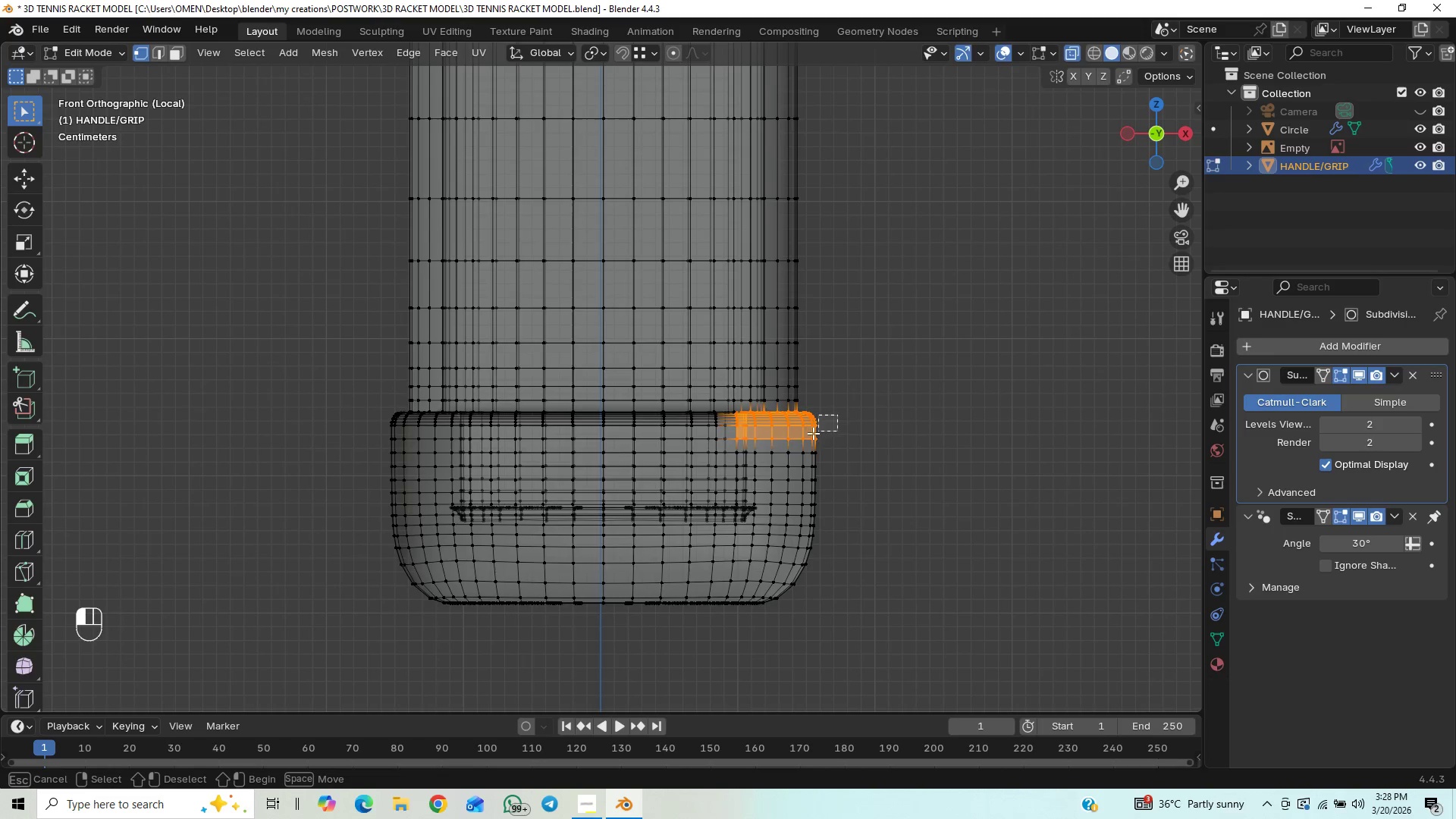 
left_click_drag(start_coordinate=[875, 400], to_coordinate=[736, 444])
 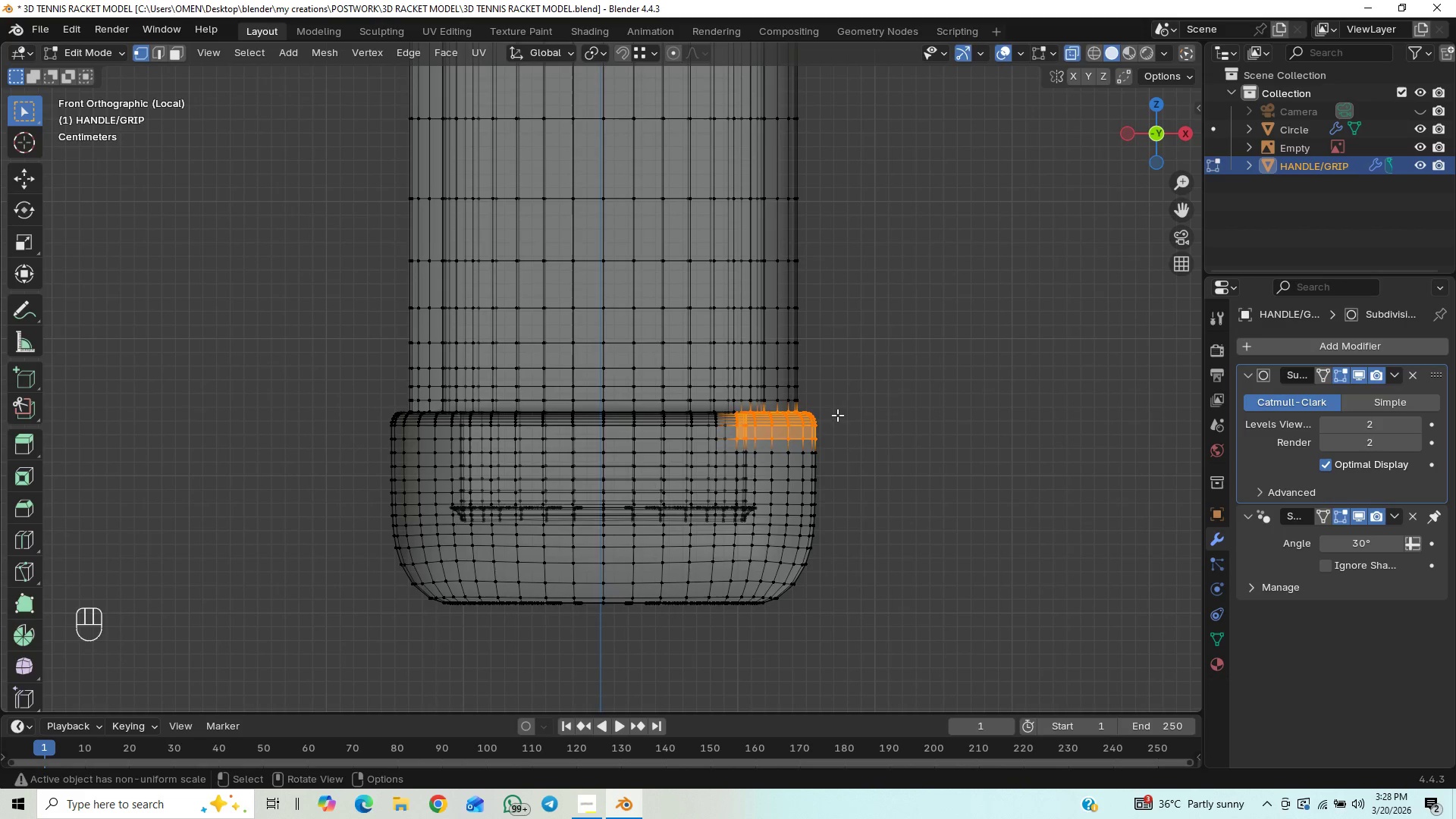 
left_click_drag(start_coordinate=[837, 415], to_coordinate=[330, 626])
 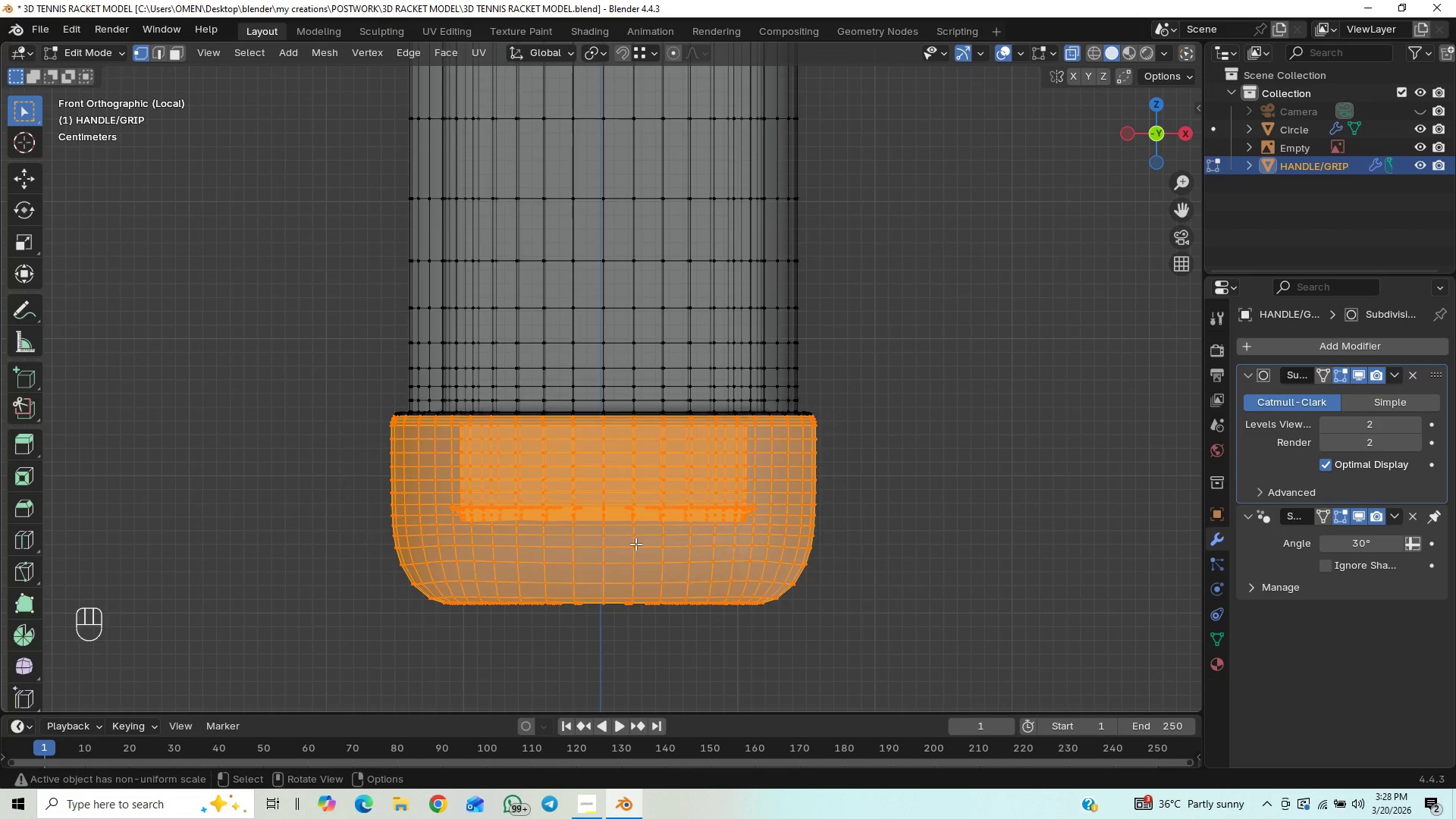 
scroll: coordinate [746, 499], scroll_direction: up, amount: 3.0
 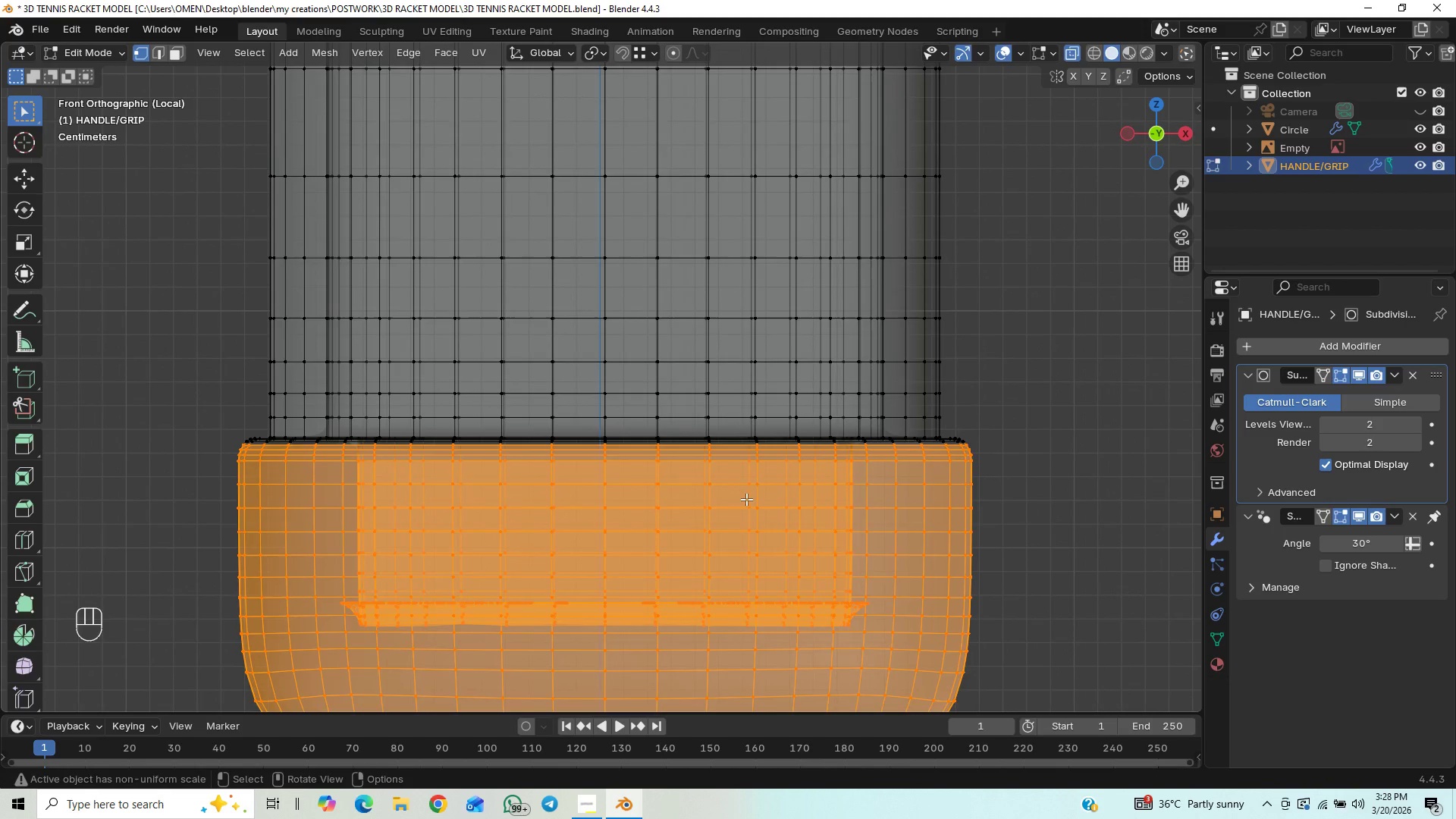 
hold_key(key=ControlLeft, duration=1.34)
 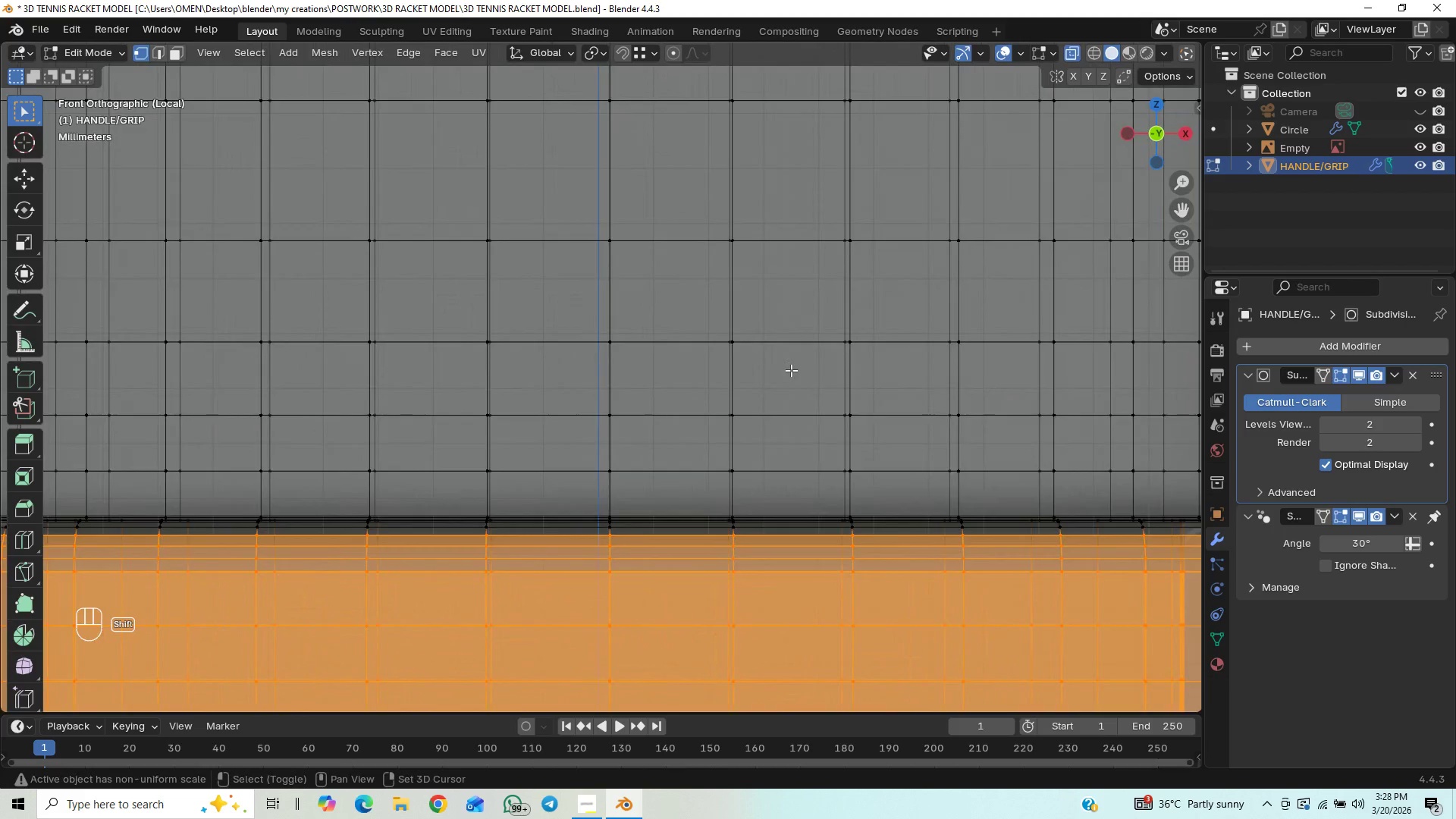 
hold_key(key=ShiftLeft, duration=1.02)
 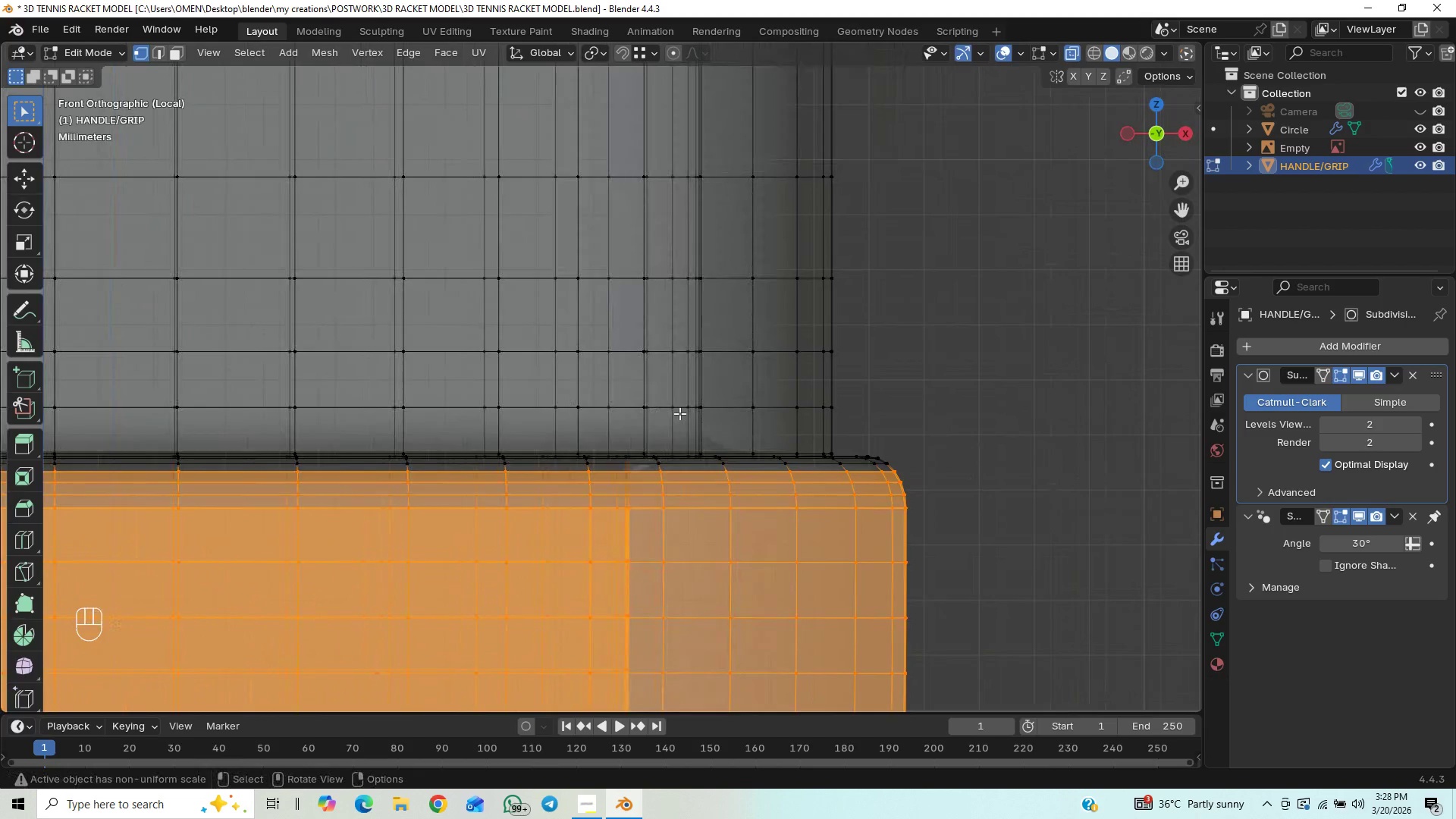 
hold_key(key=ControlLeft, duration=0.8)
 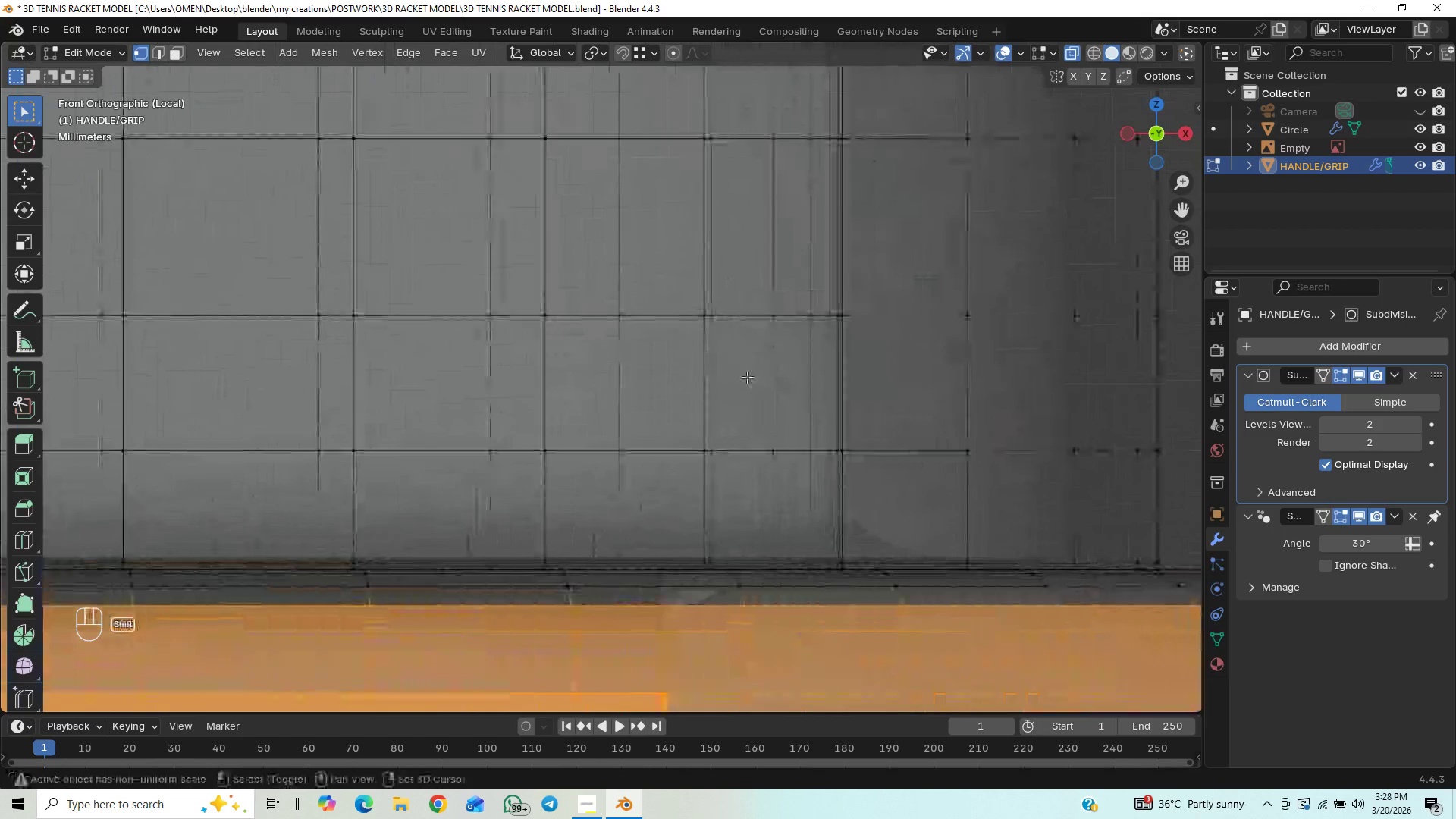 
hold_key(key=ShiftLeft, duration=0.58)
 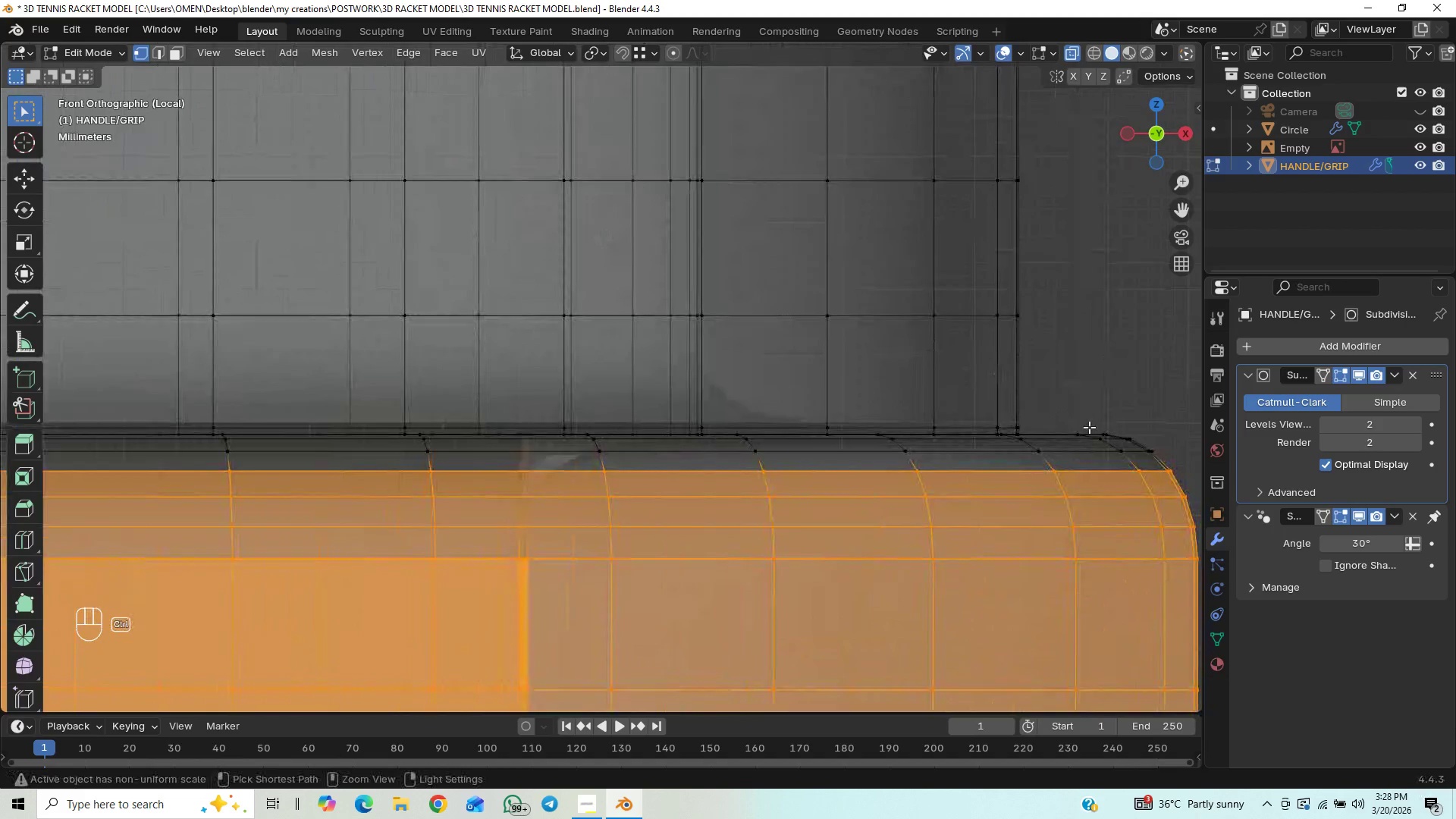 
hold_key(key=ControlLeft, duration=1.5)
 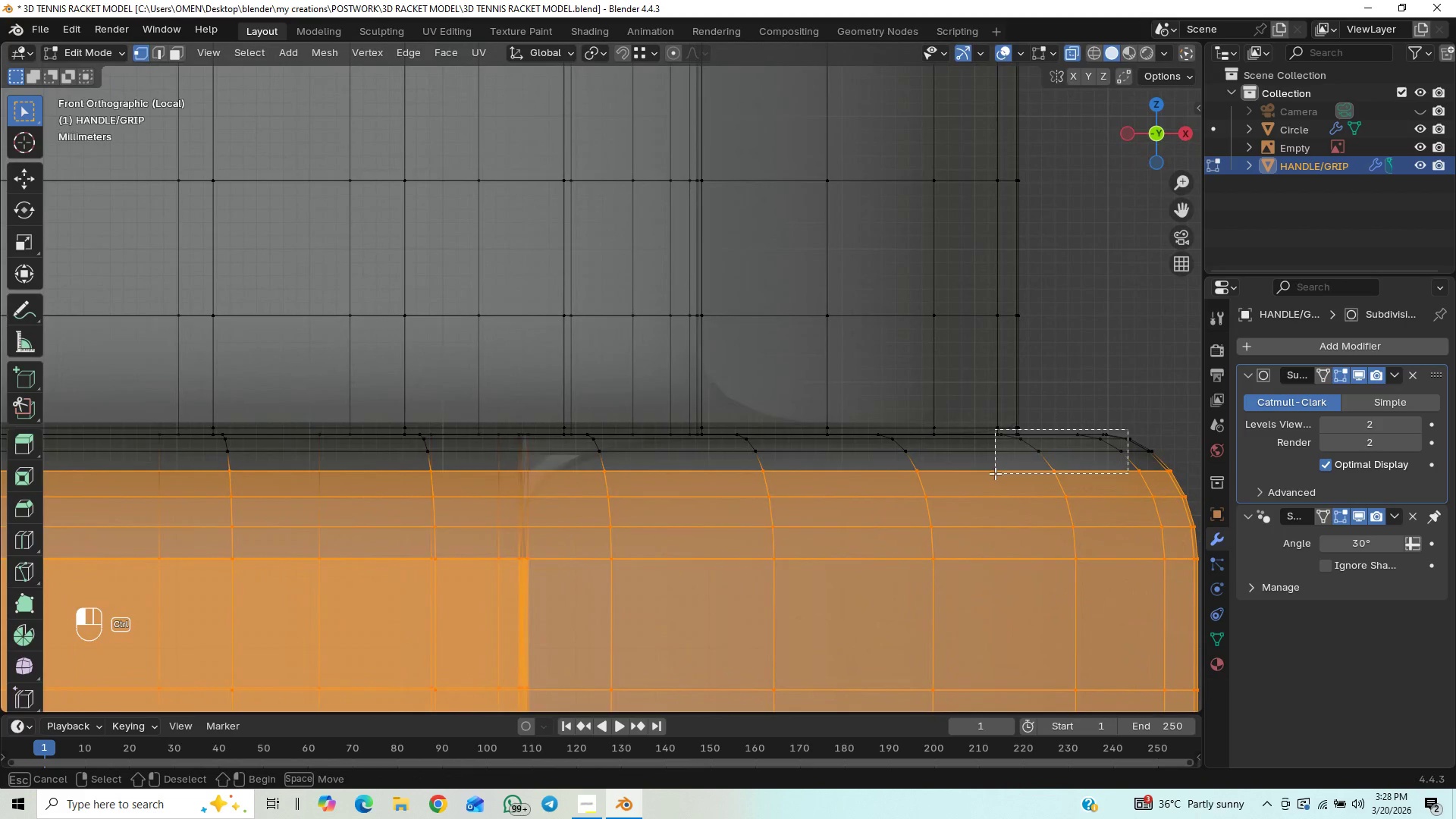 
scroll: coordinate [605, 240], scroll_direction: up, amount: 1.0
 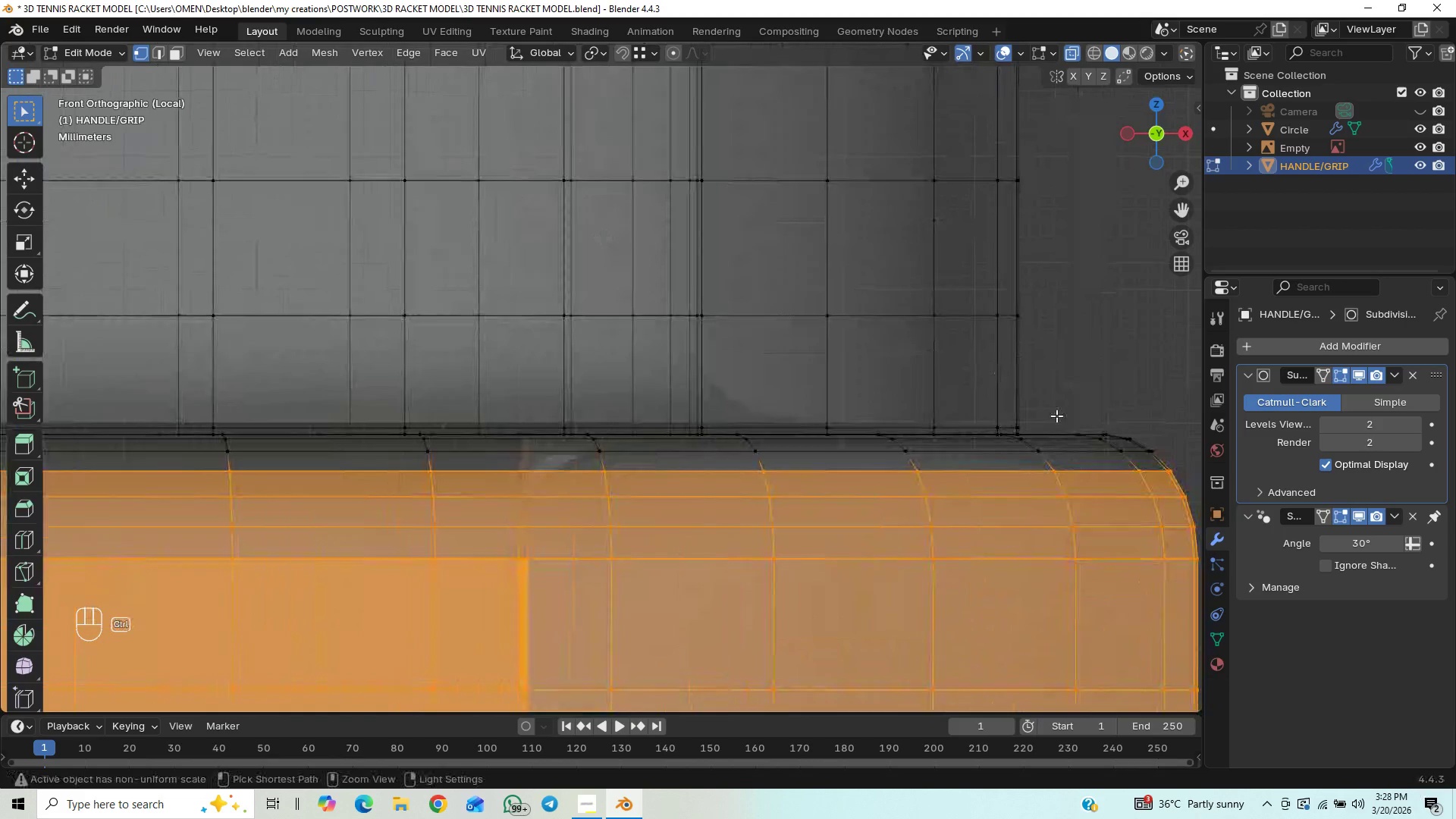 
left_click_drag(start_coordinate=[1128, 429], to_coordinate=[1075, 451])
 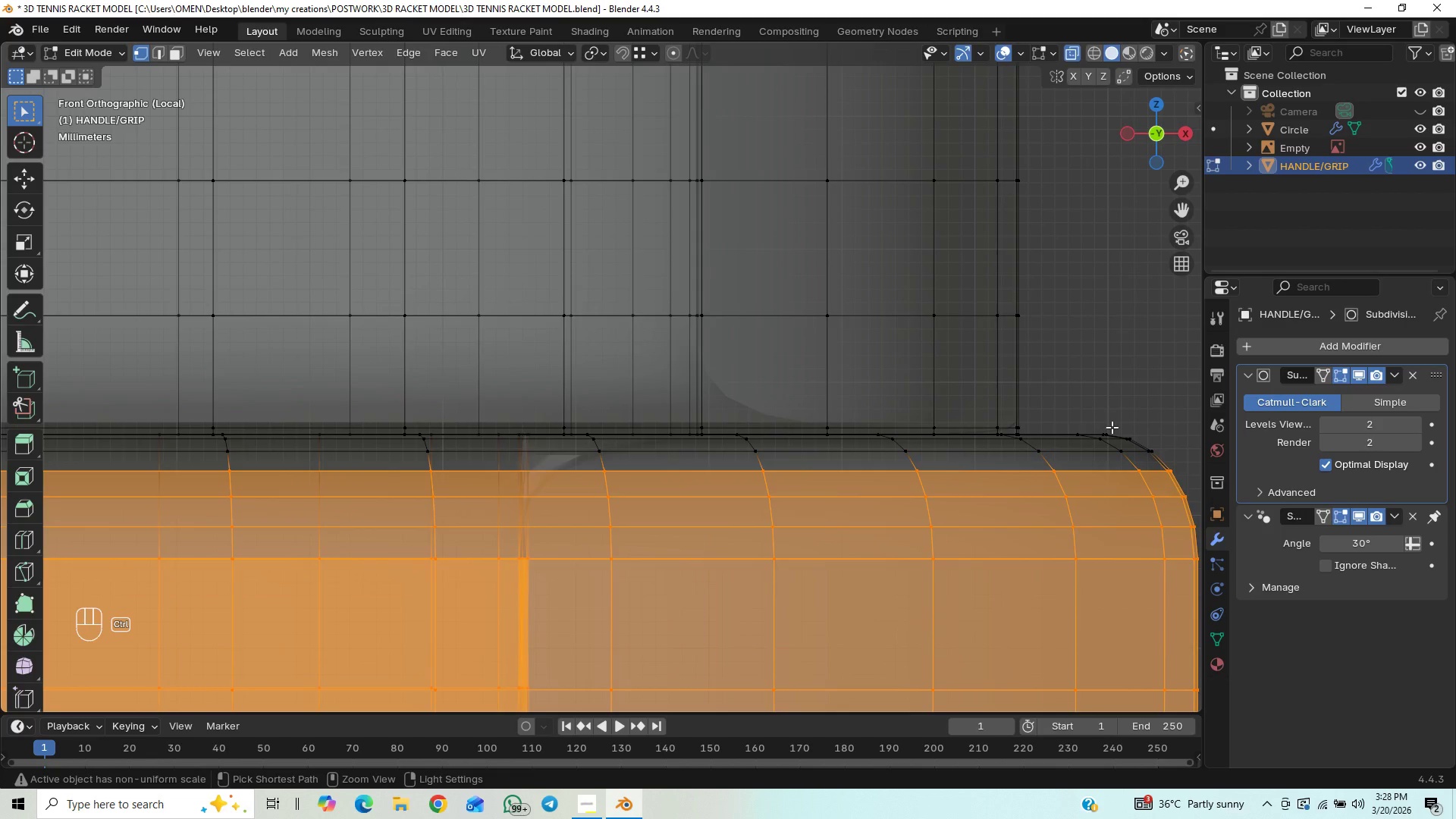 
hold_key(key=ControlLeft, duration=1.03)
 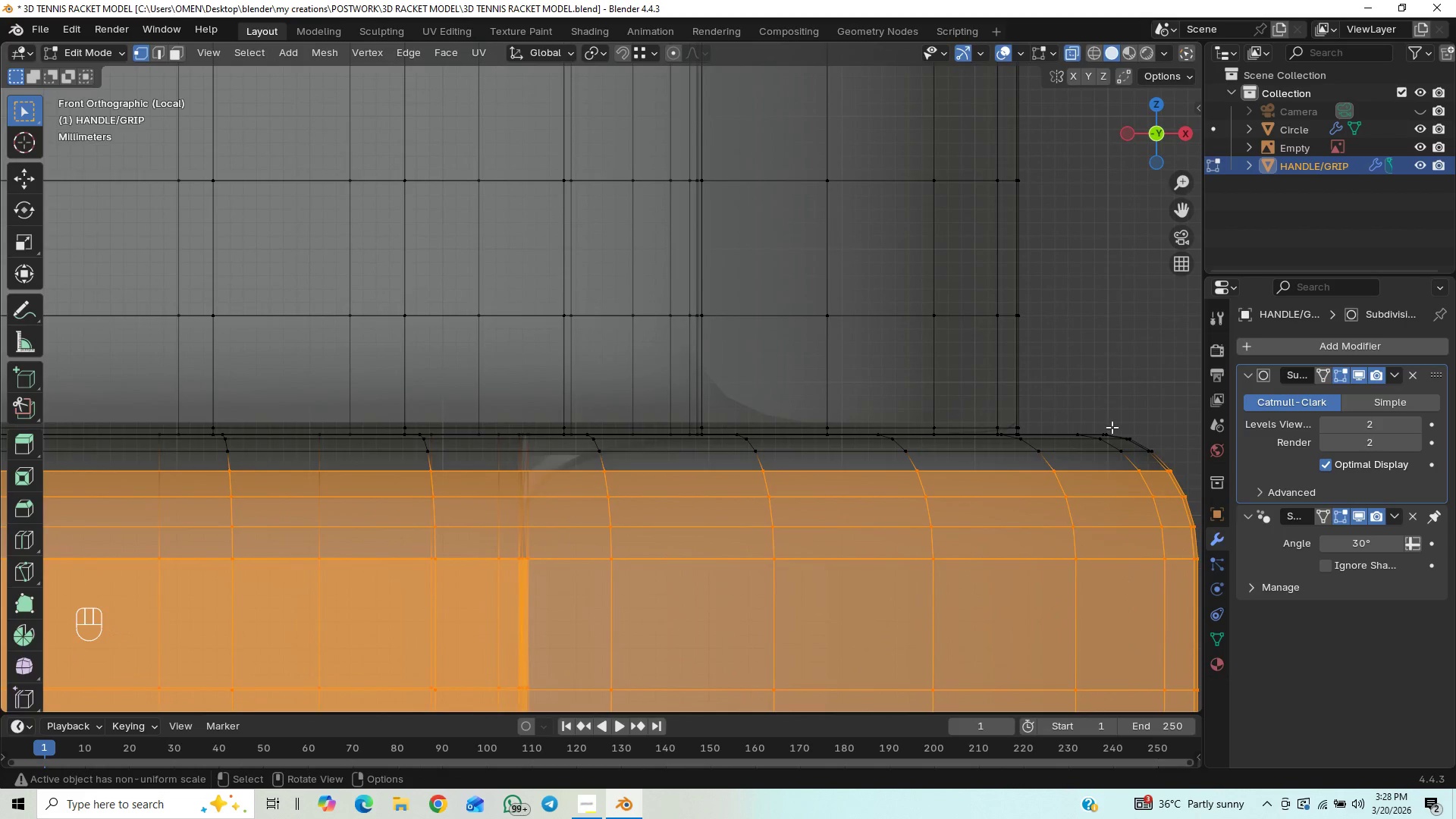 
hold_key(key=ControlLeft, duration=1.5)
left_click_drag(start_coordinate=[1103, 435], to_coordinate=[884, 478])
 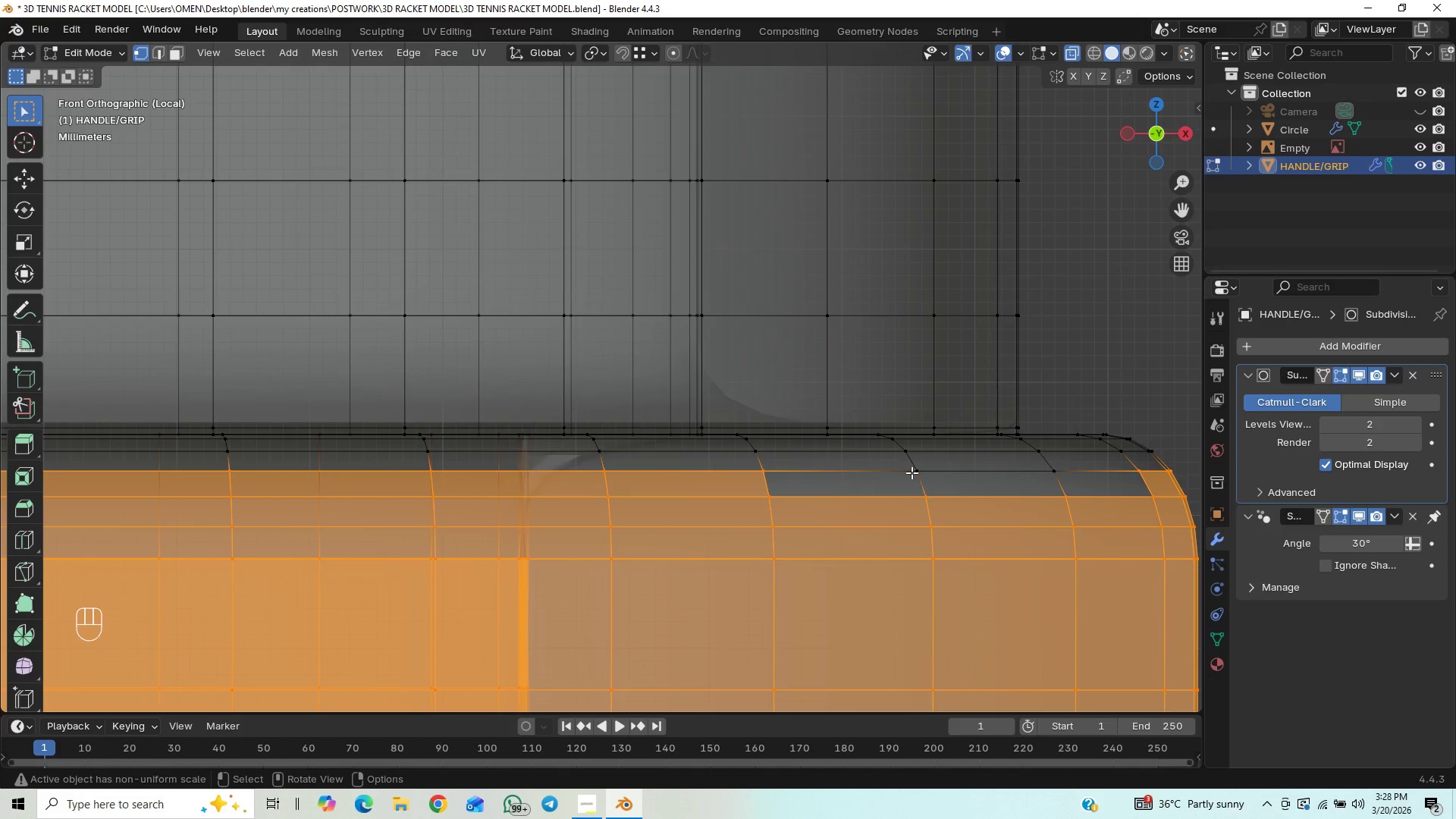 
hold_key(key=ShiftLeft, duration=1.5)
left_click_drag(start_coordinate=[1141, 434], to_coordinate=[96, 715])
 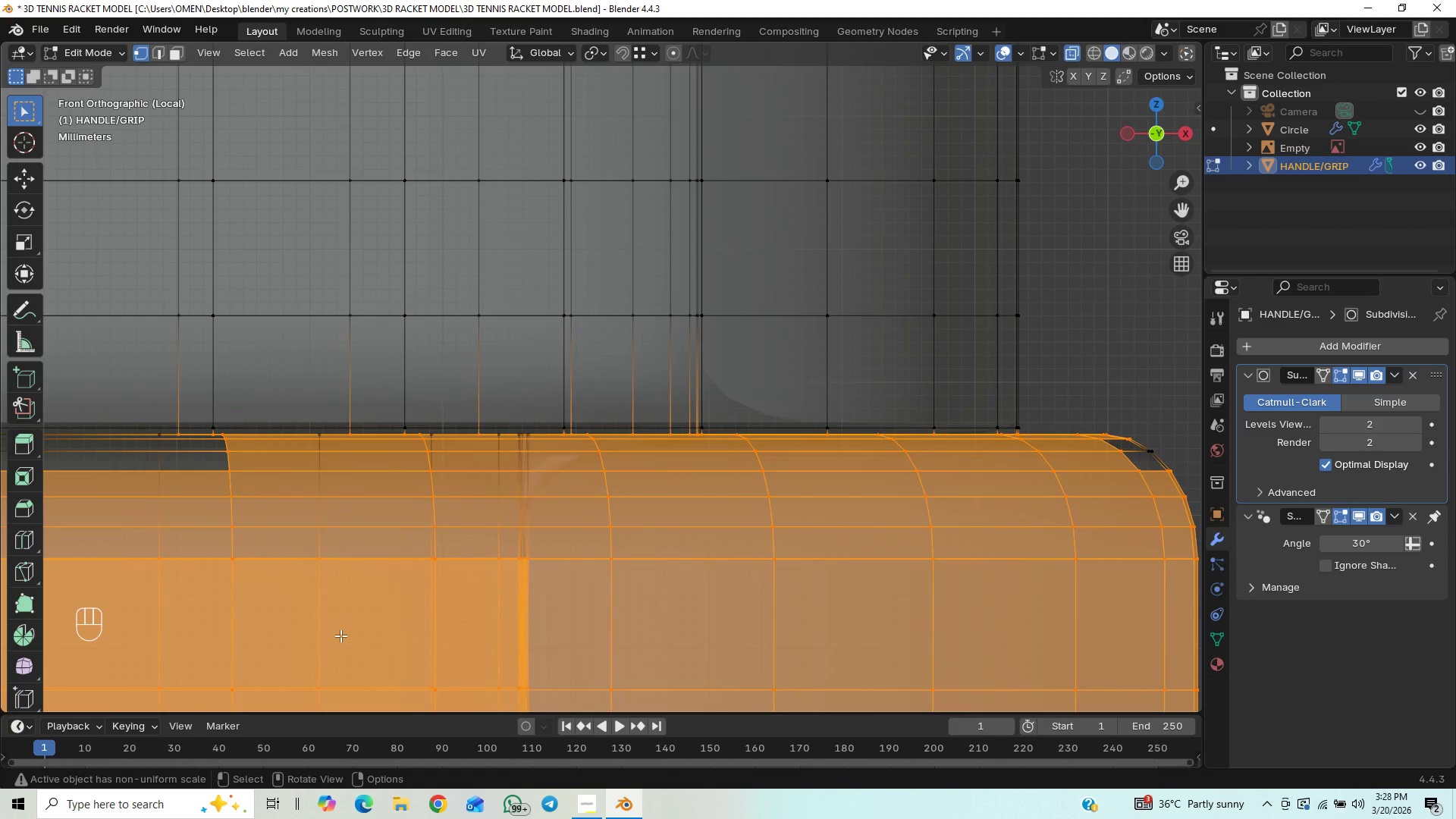 
hold_key(key=ShiftLeft, duration=1.5)
 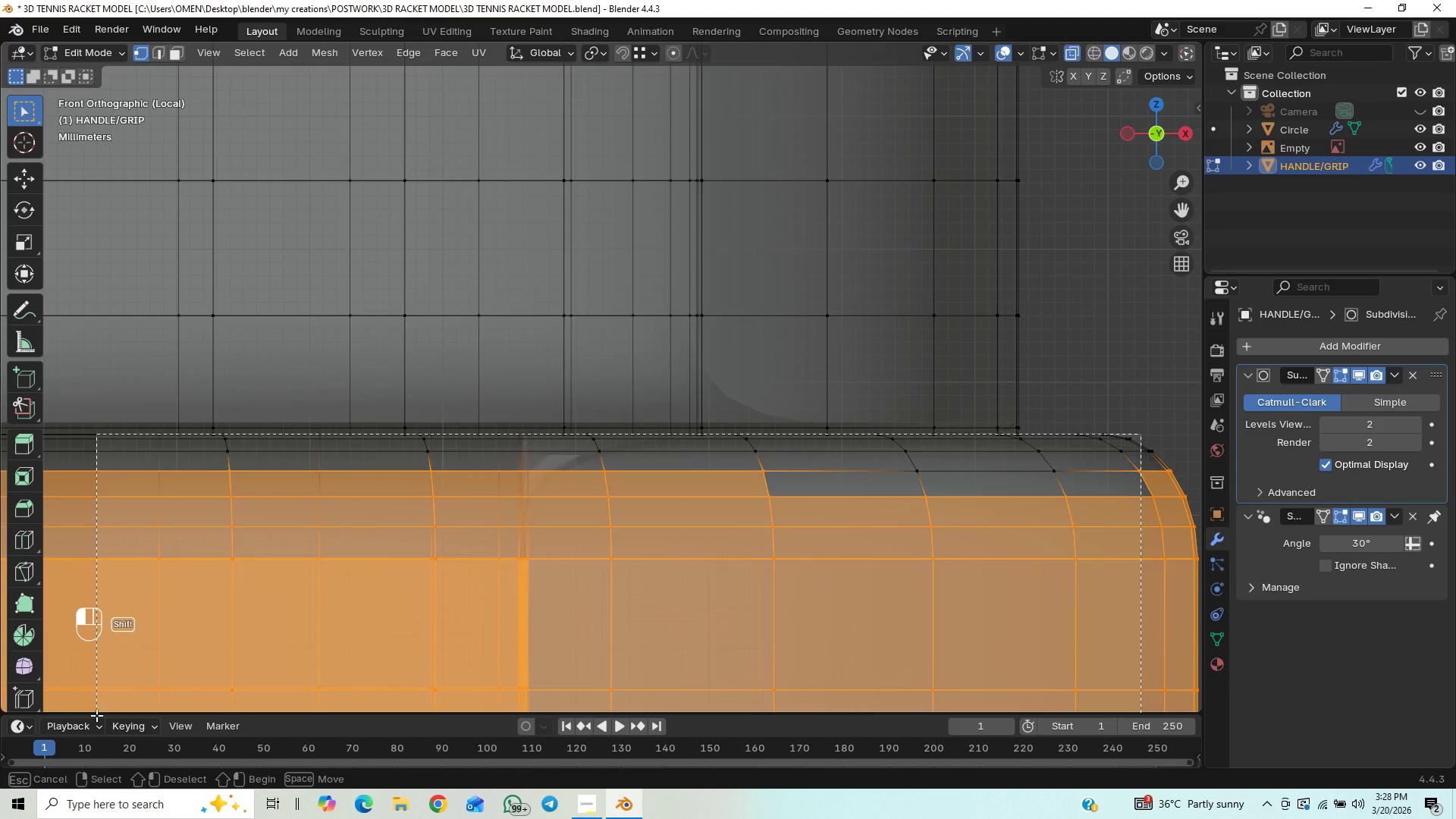 
key(Shift+ShiftLeft)
 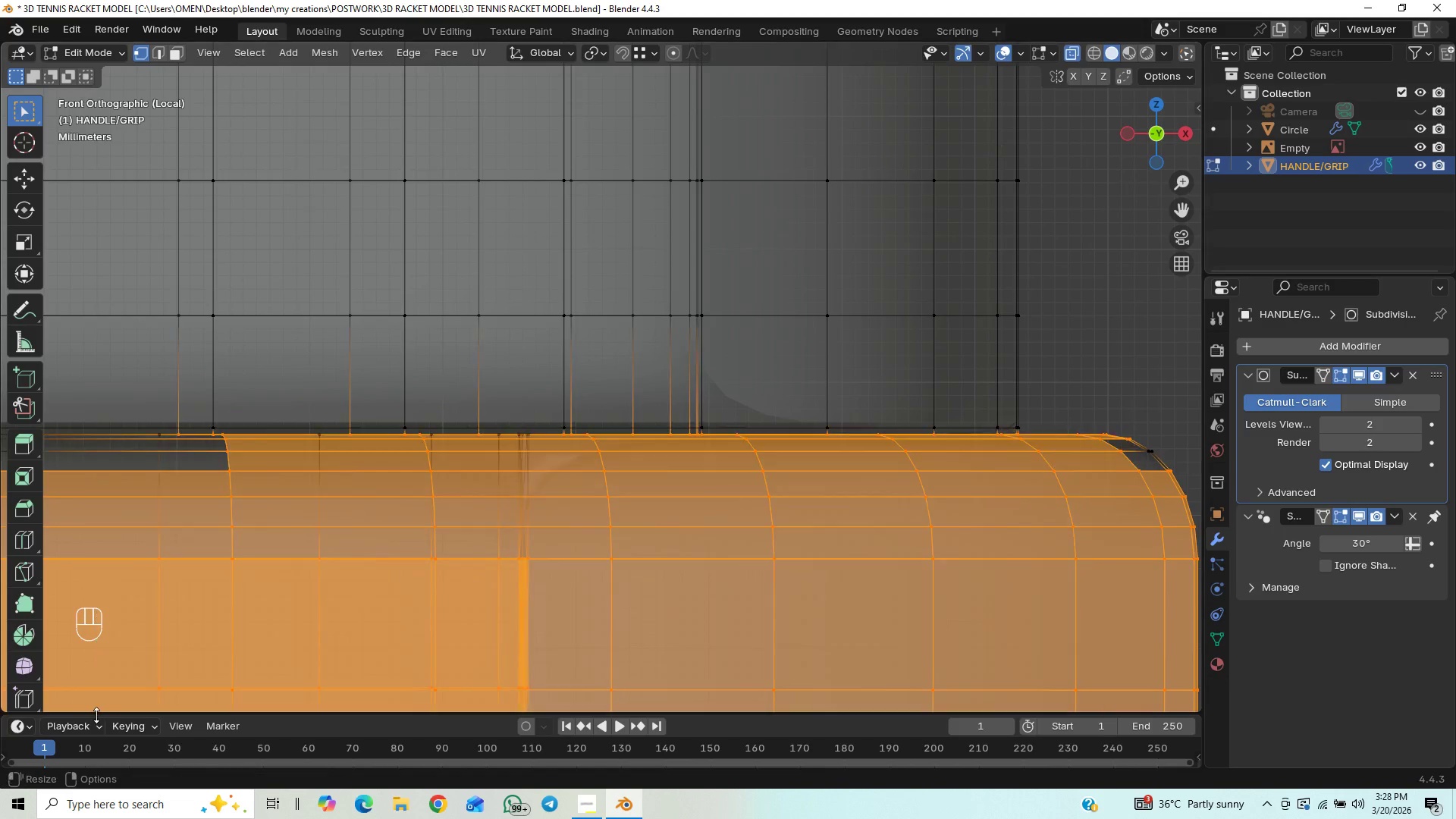 
key(Shift+ShiftLeft)
 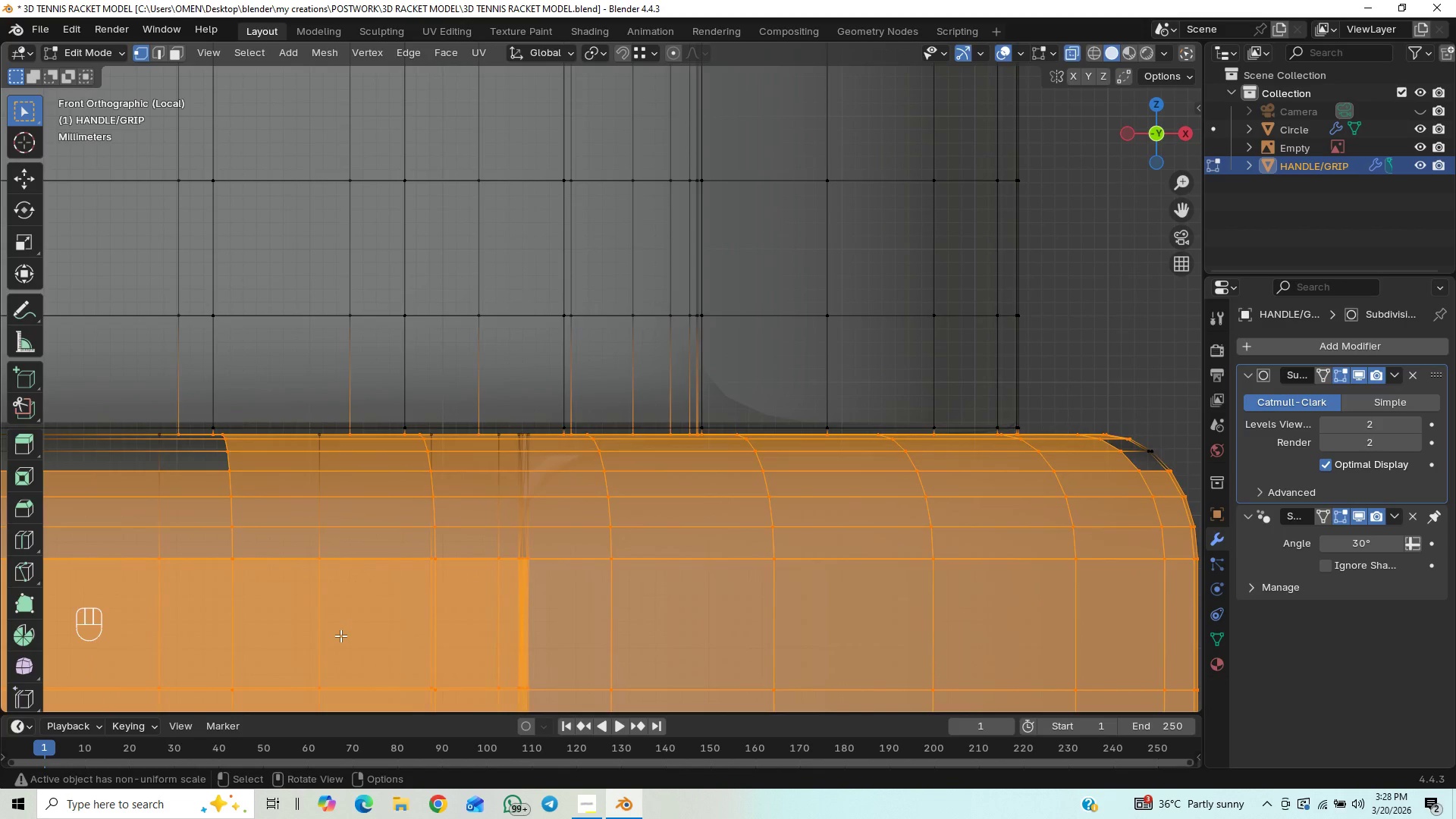 
scroll: coordinate [555, 578], scroll_direction: down, amount: 2.0
 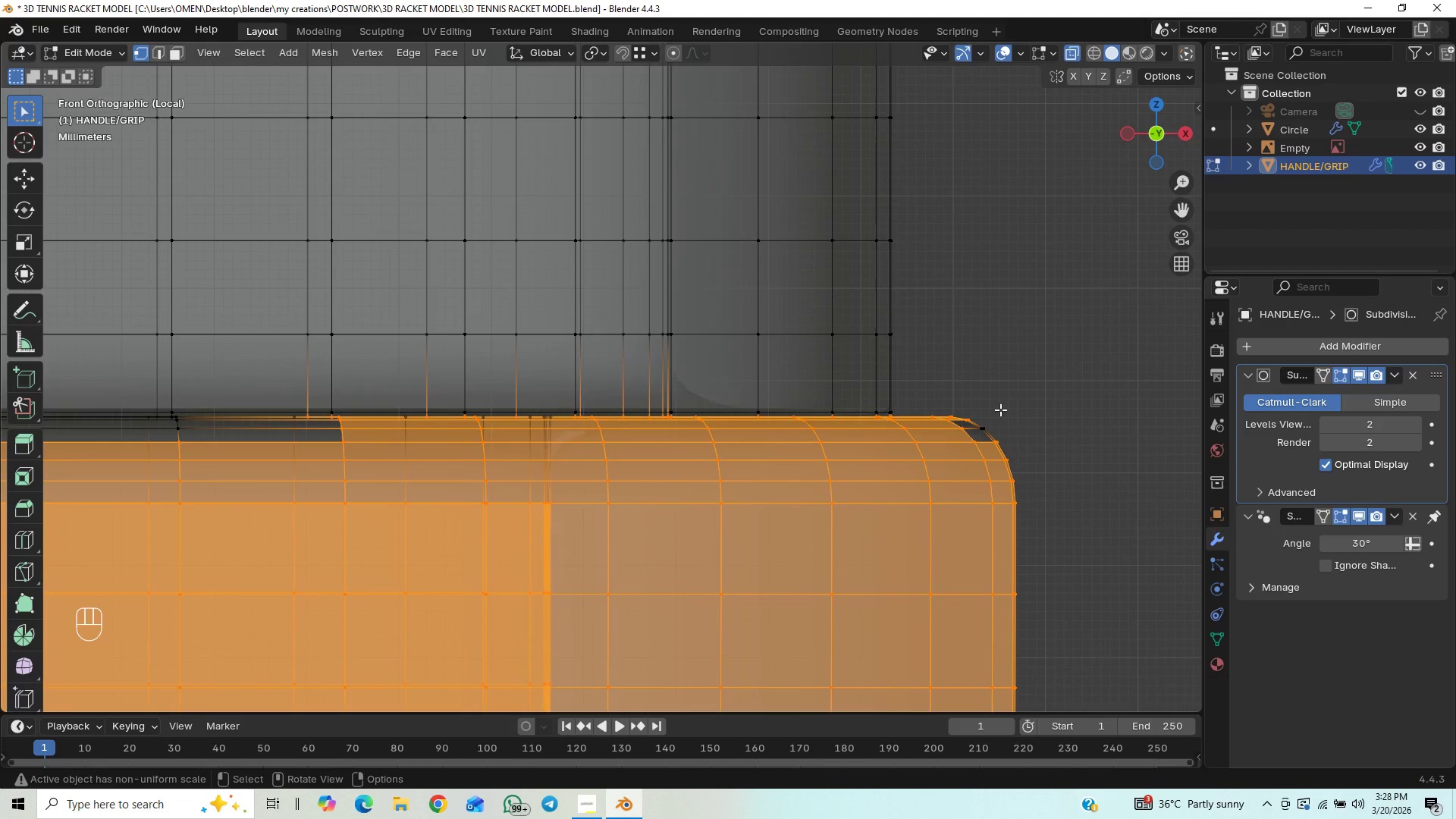 
hold_key(key=ShiftLeft, duration=0.94)
left_click_drag(start_coordinate=[1060, 406], to_coordinate=[922, 487])
 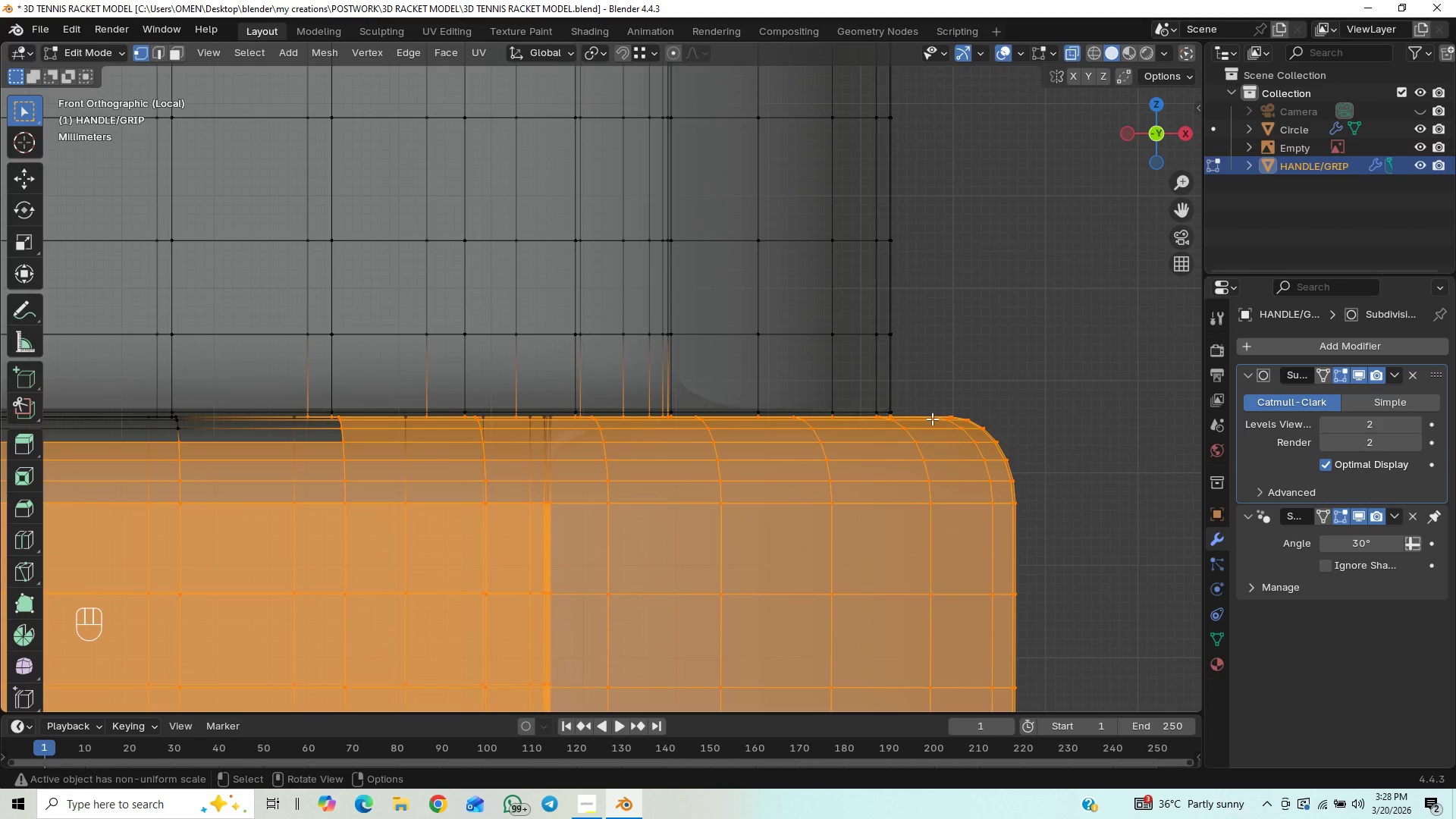 
hold_key(key=ShiftLeft, duration=1.5)
left_click_drag(start_coordinate=[928, 413], to_coordinate=[93, 642])
 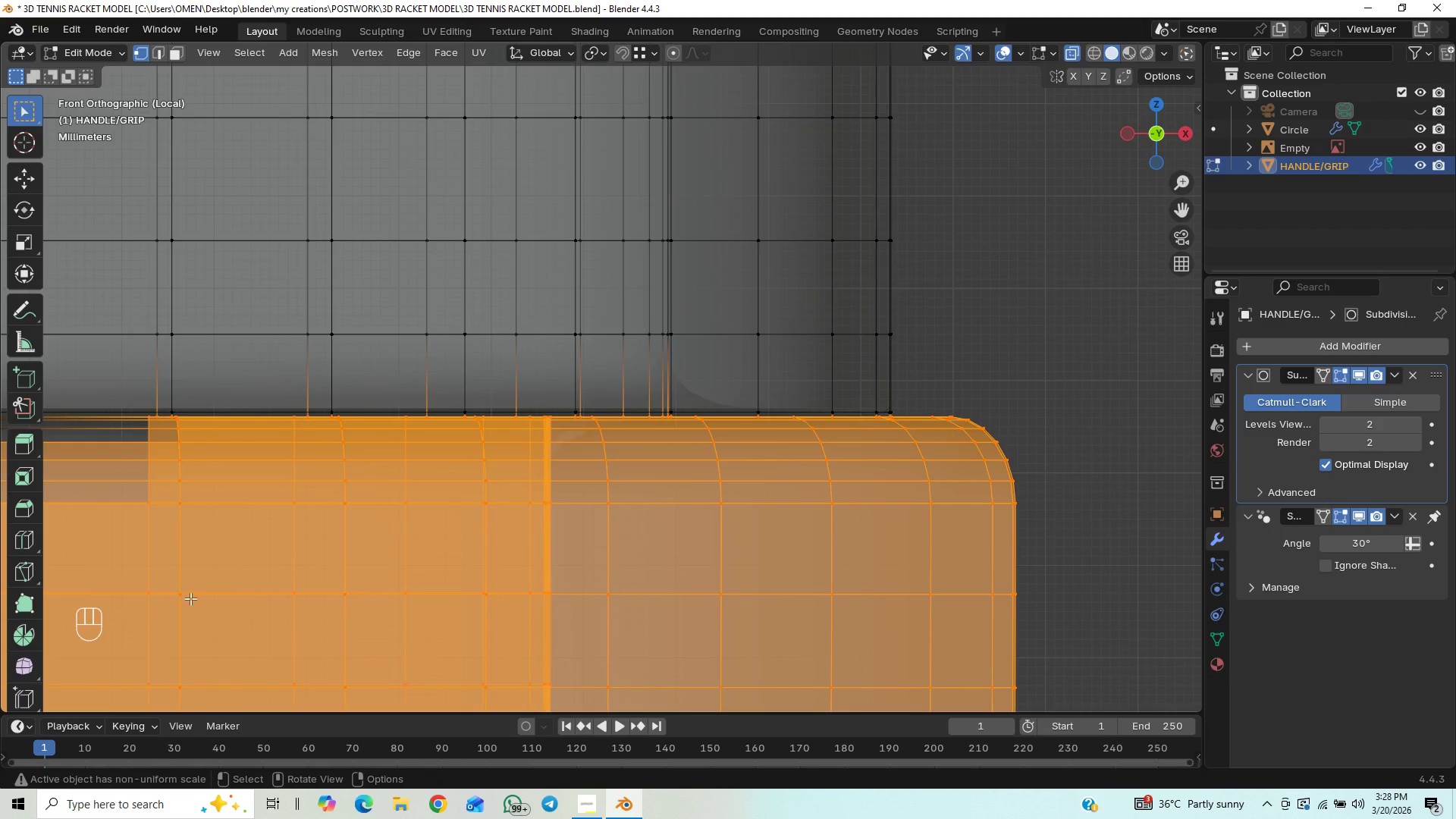 
hold_key(key=ShiftLeft, duration=0.91)
 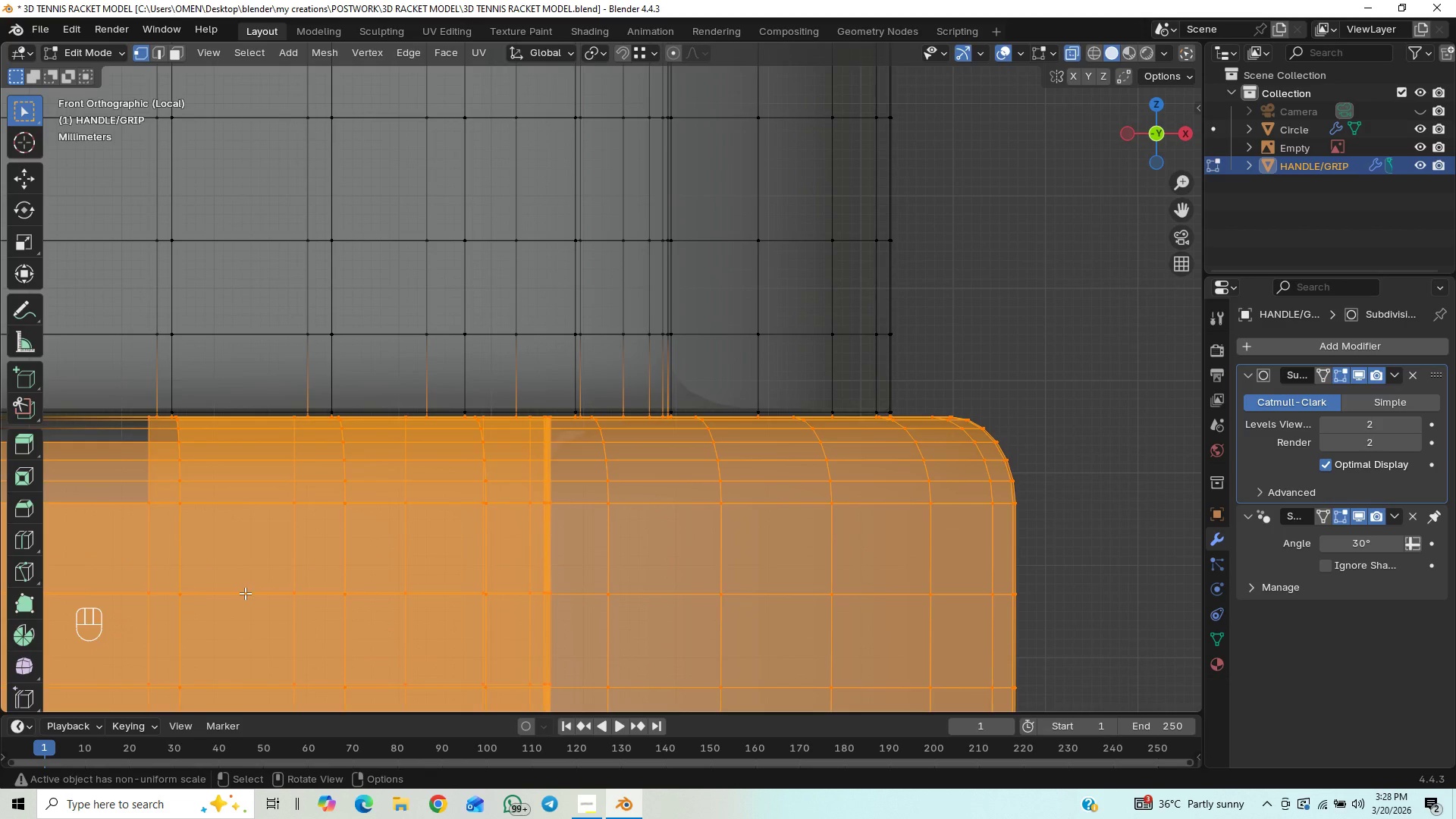 
hold_key(key=ShiftLeft, duration=1.34)
 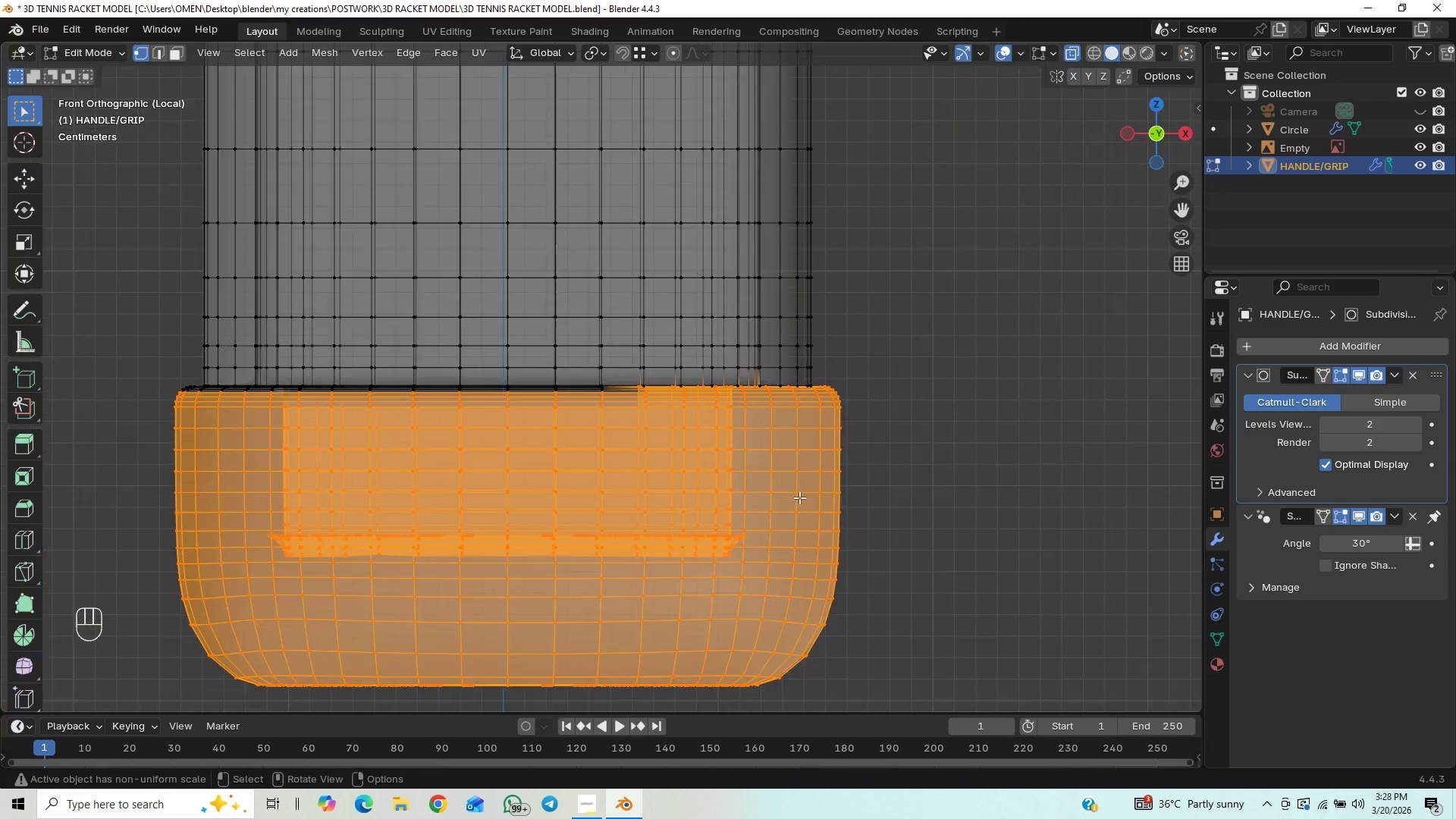 
scroll: coordinate [245, 593], scroll_direction: down, amount: 3.0
 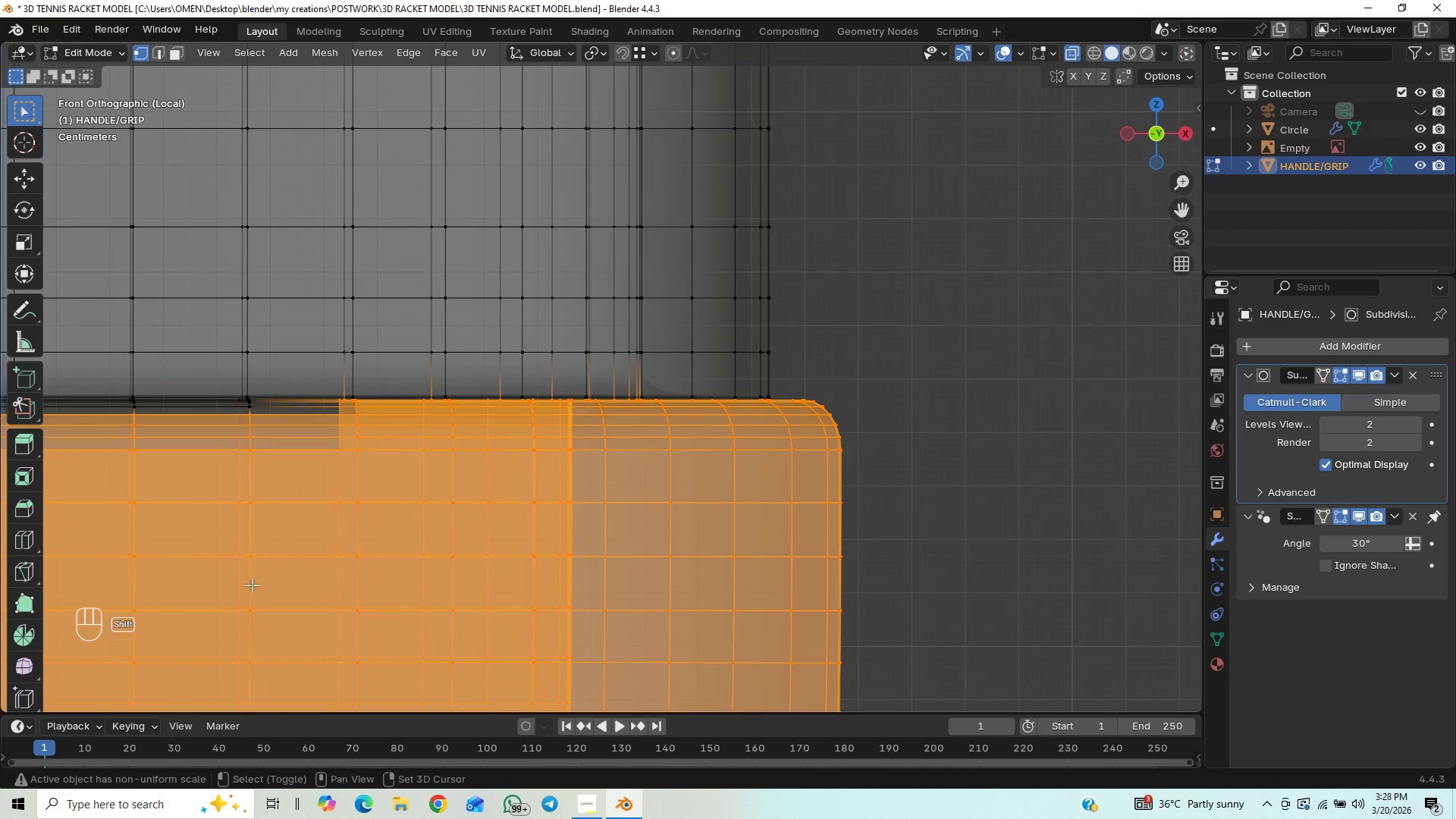 
hold_key(key=ShiftLeft, duration=0.53)
 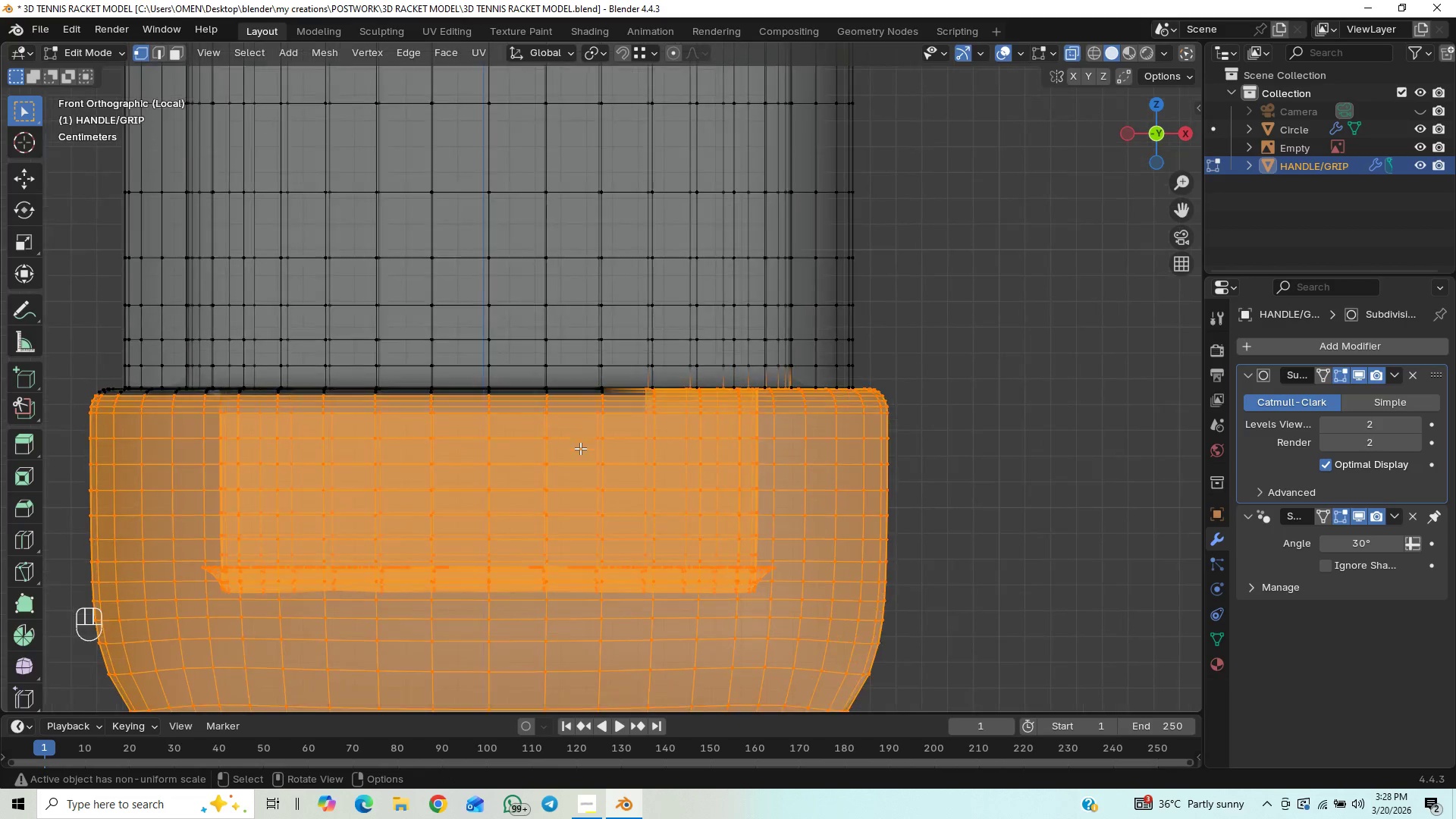 
scroll: coordinate [799, 497], scroll_direction: down, amount: 5.0
 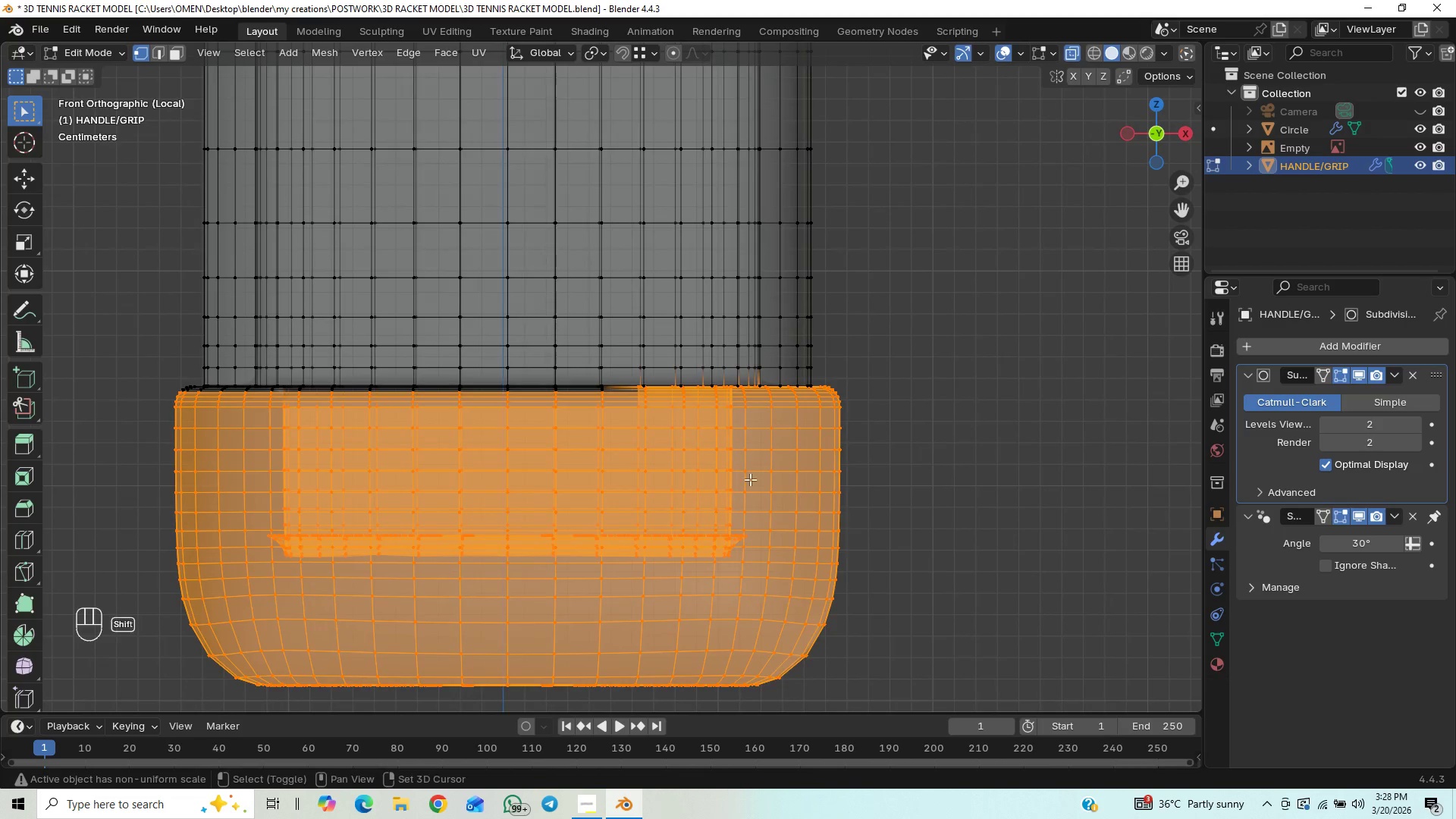 
hold_key(key=ShiftLeft, duration=1.5)
 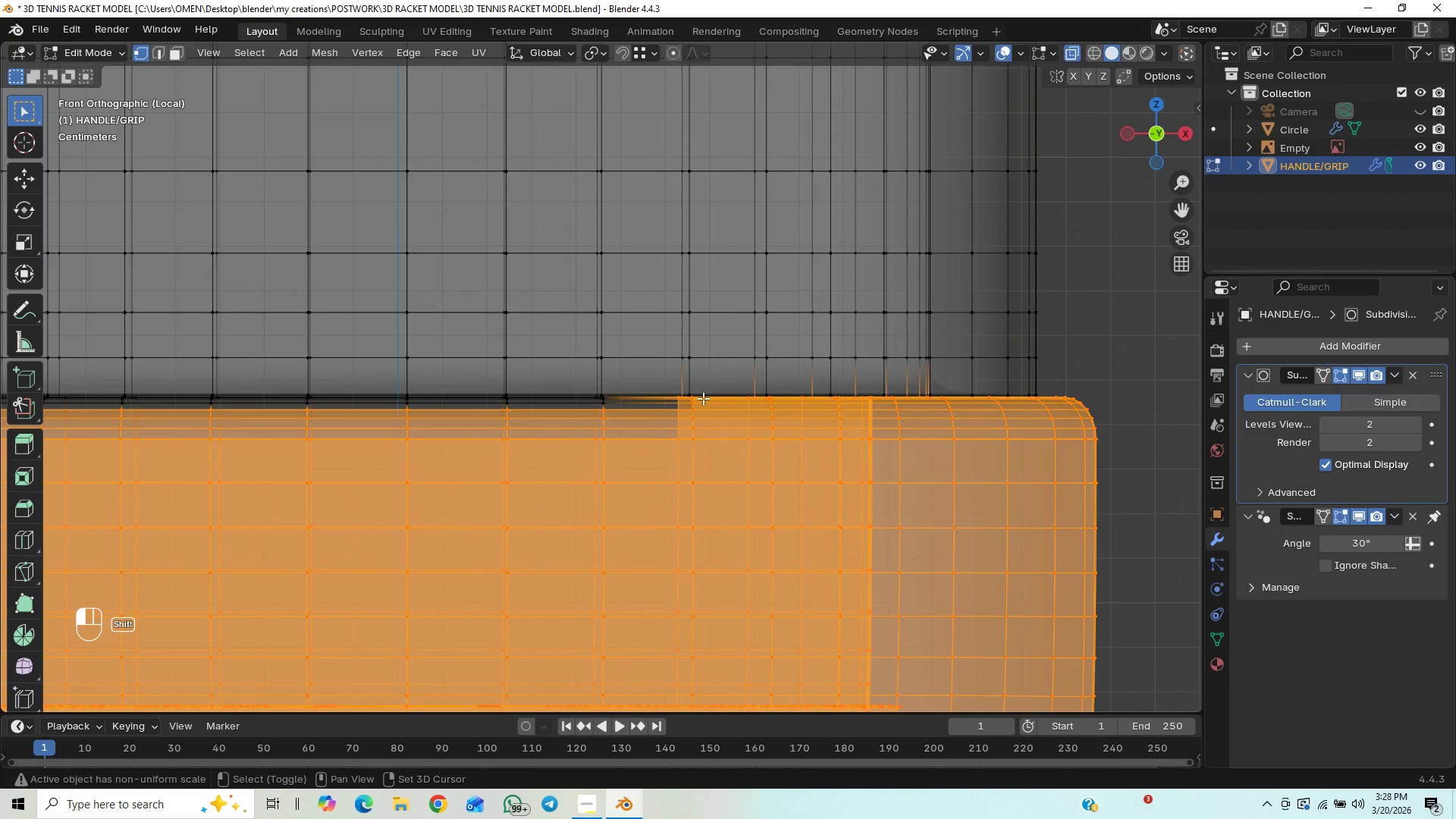 
scroll: coordinate [669, 398], scroll_direction: up, amount: 4.0
 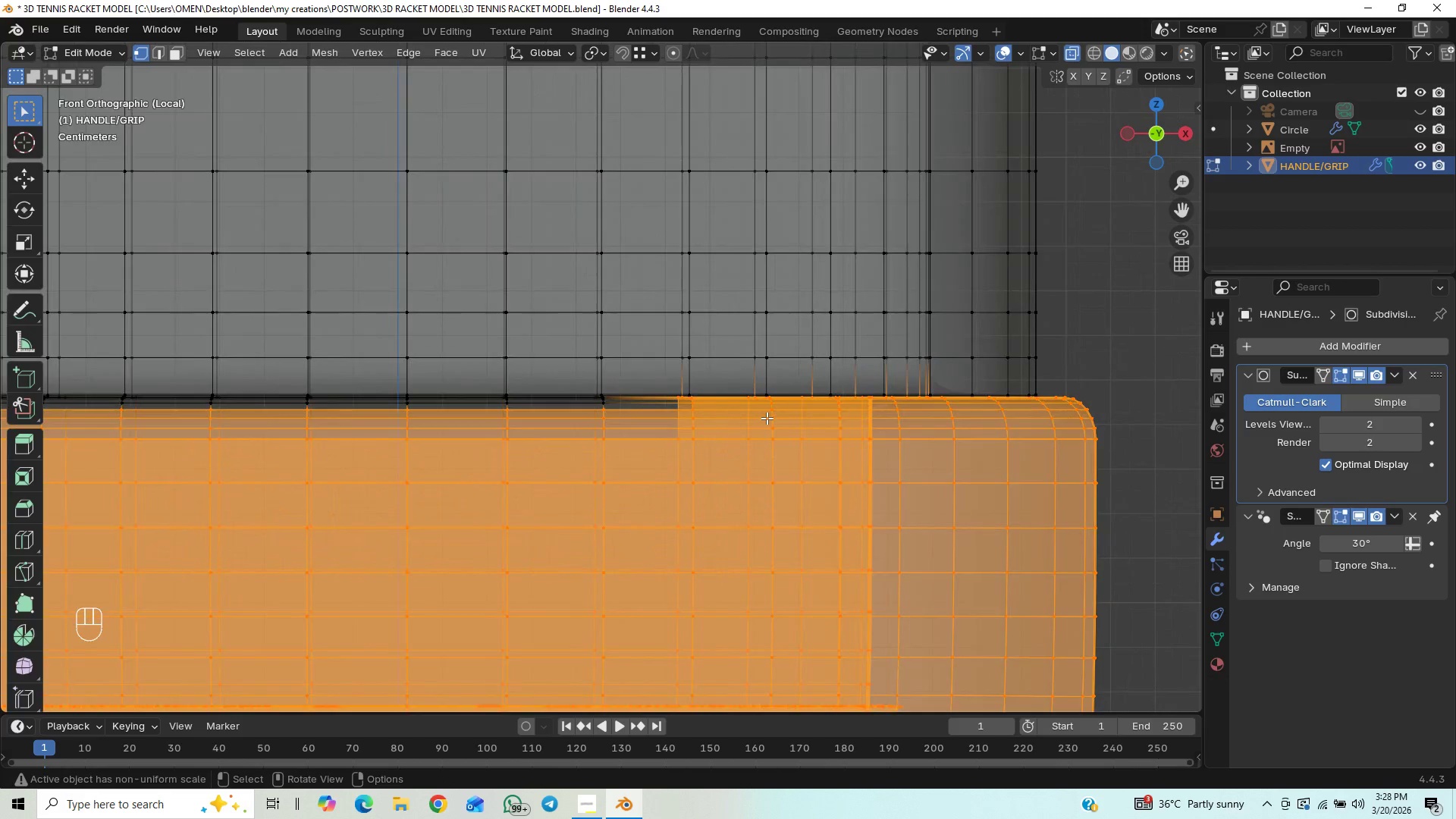 
hold_key(key=ShiftLeft, duration=1.52)
left_click_drag(start_coordinate=[703, 398], to_coordinate=[117, 541])
 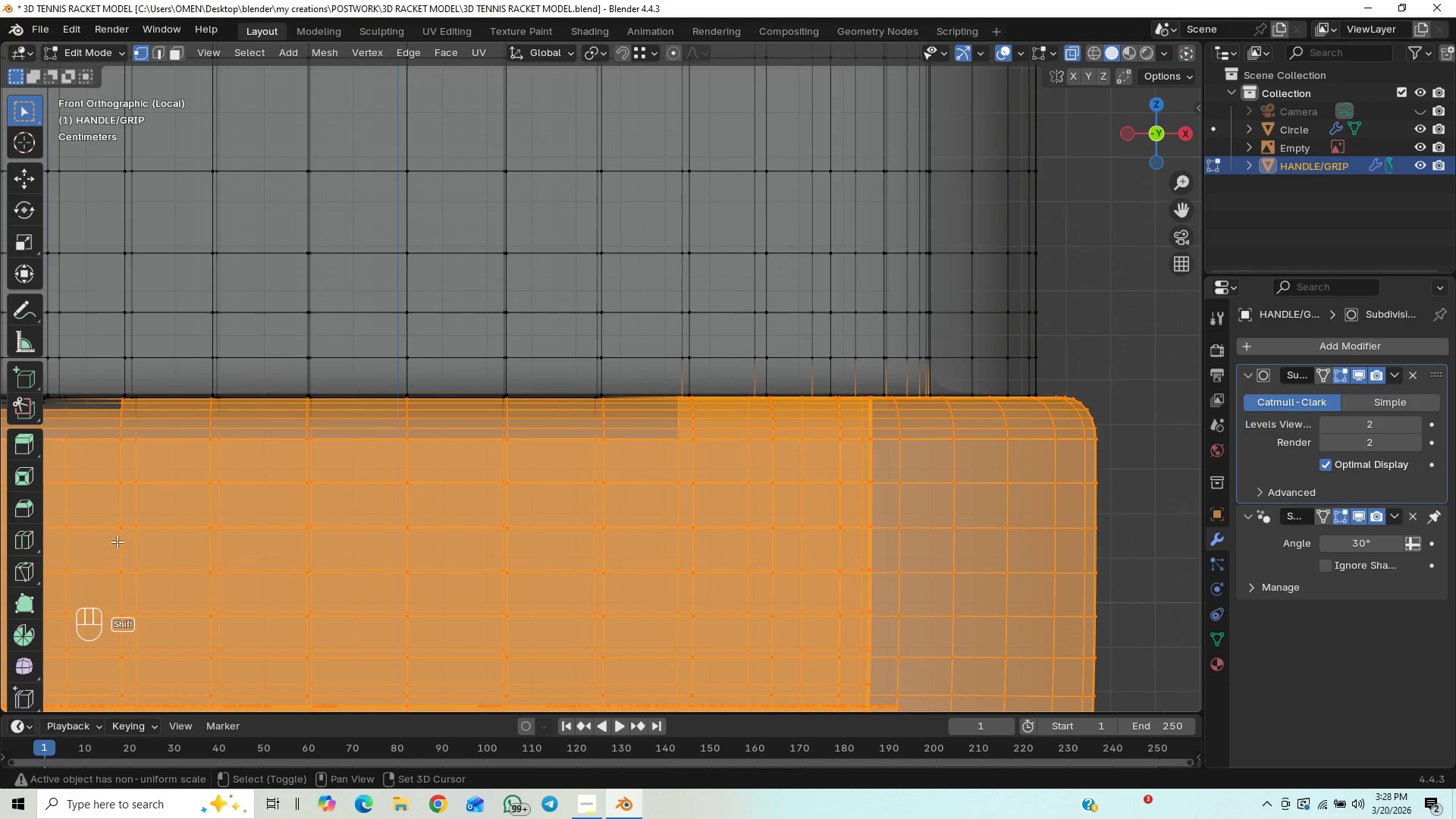 
hold_key(key=ShiftLeft, duration=0.33)
 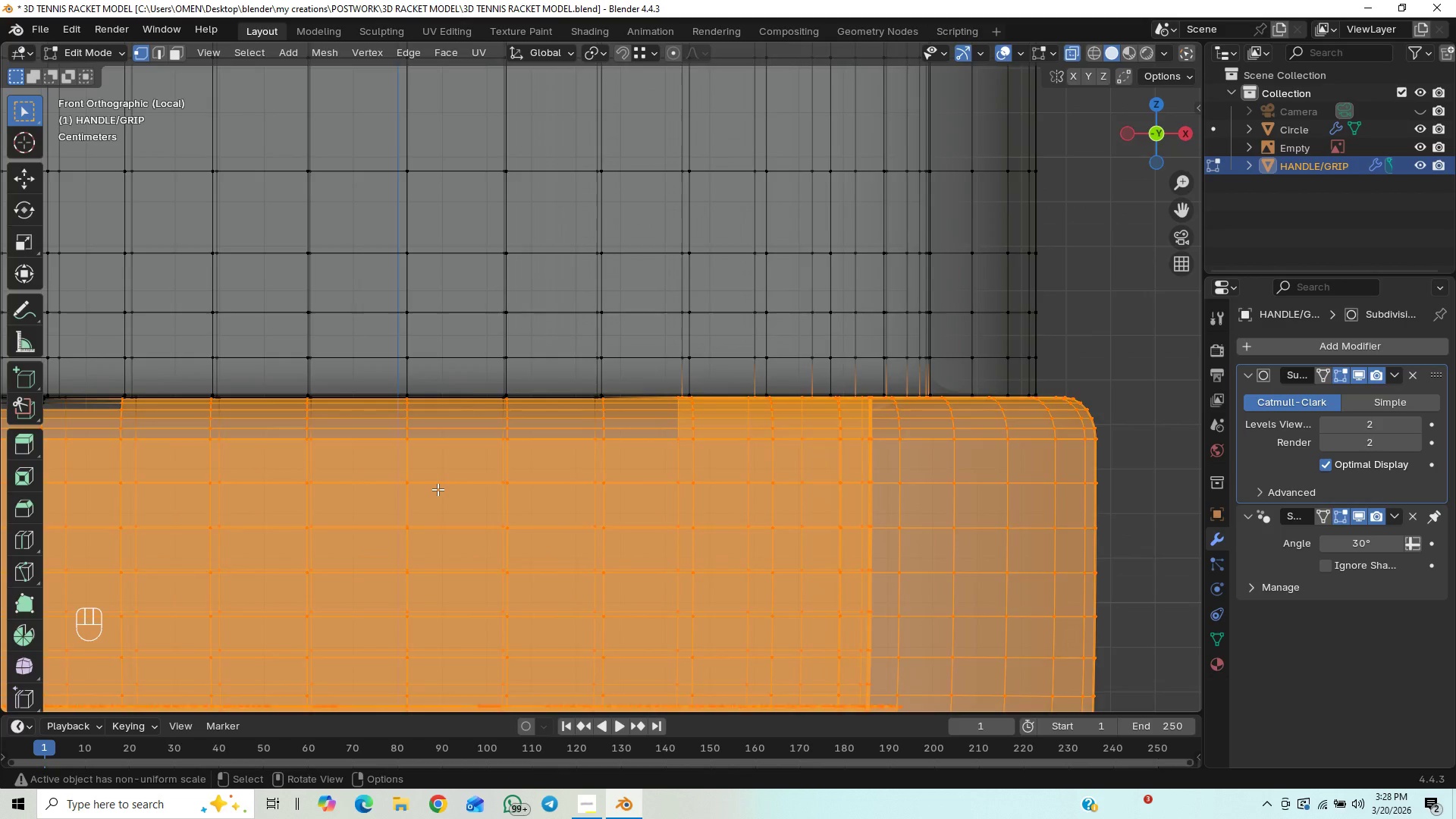 
scroll: coordinate [438, 489], scroll_direction: up, amount: 2.0
 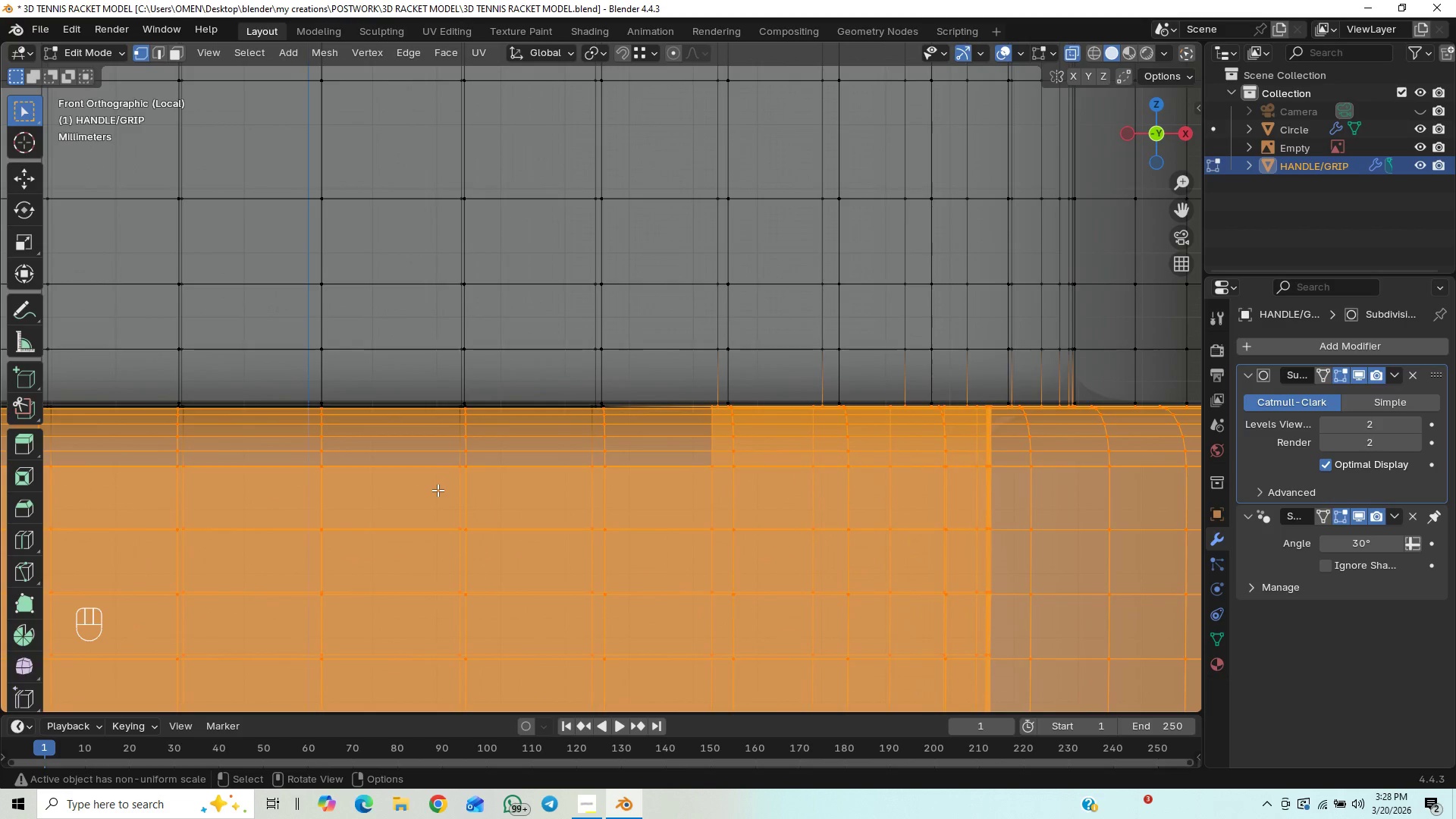 
hold_key(key=ShiftLeft, duration=1.03)
 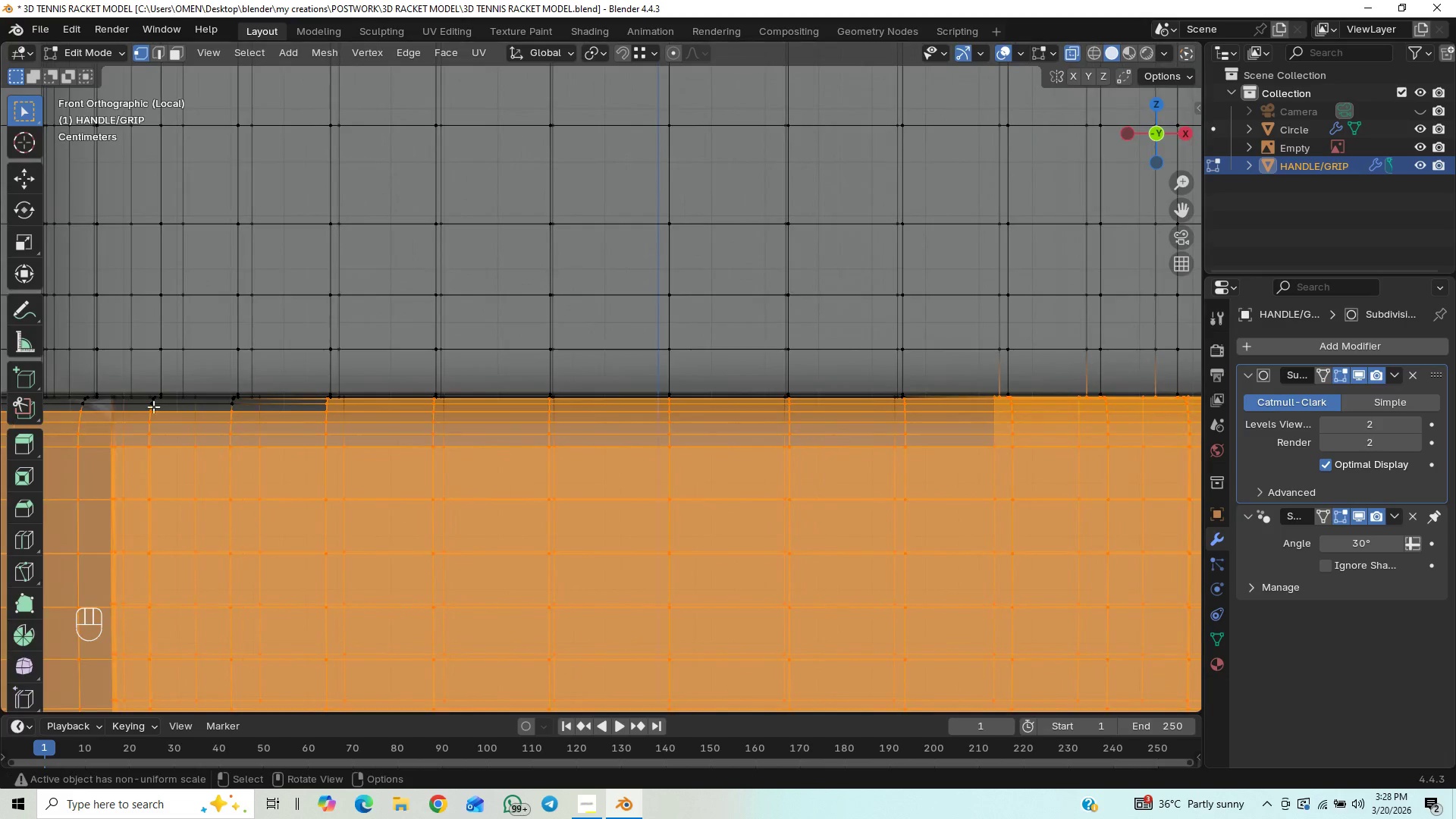 
scroll: coordinate [178, 417], scroll_direction: down, amount: 6.0
 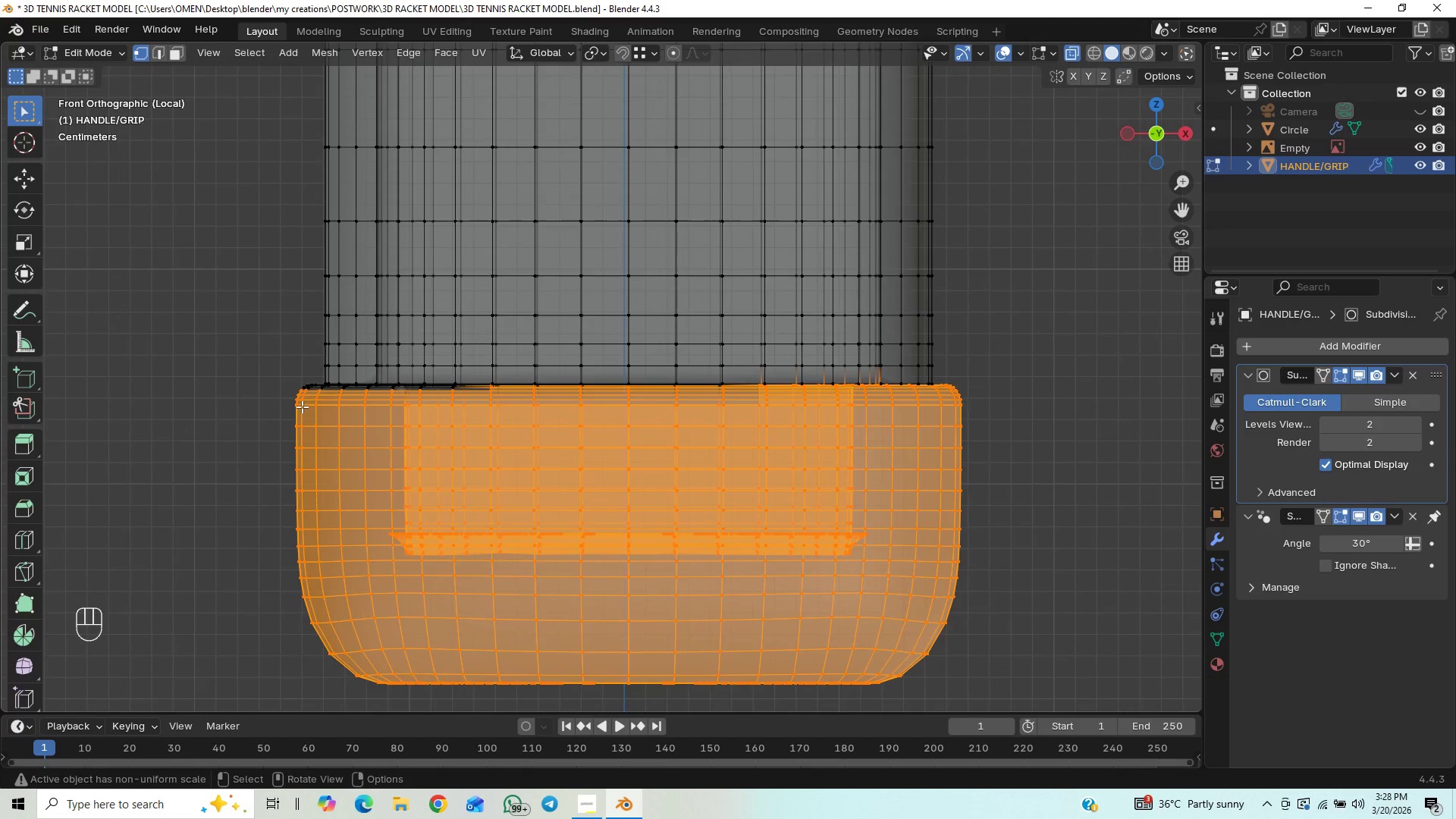 
scroll: coordinate [472, 447], scroll_direction: up, amount: 3.0
 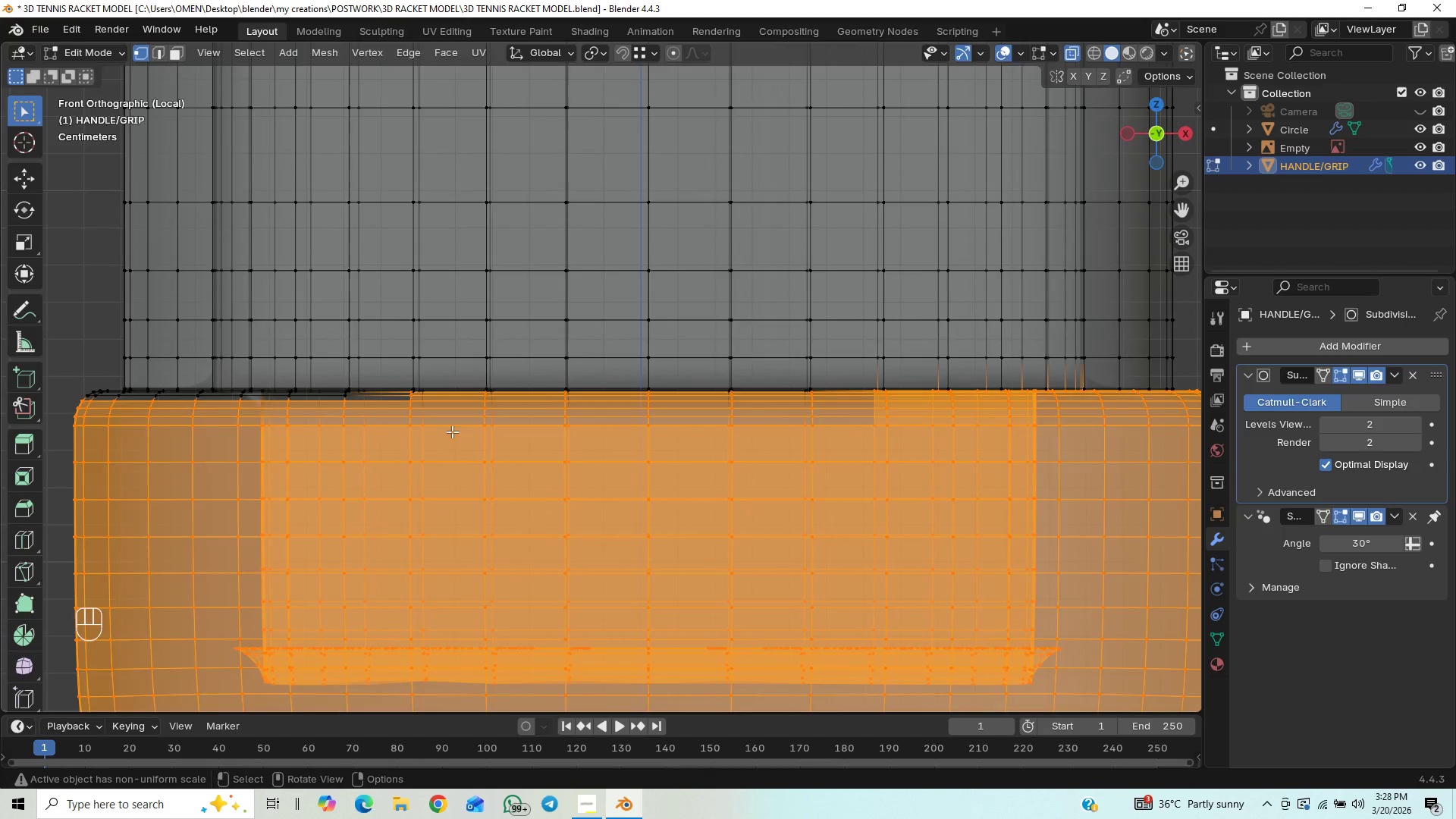 
hold_key(key=ShiftLeft, duration=0.31)
 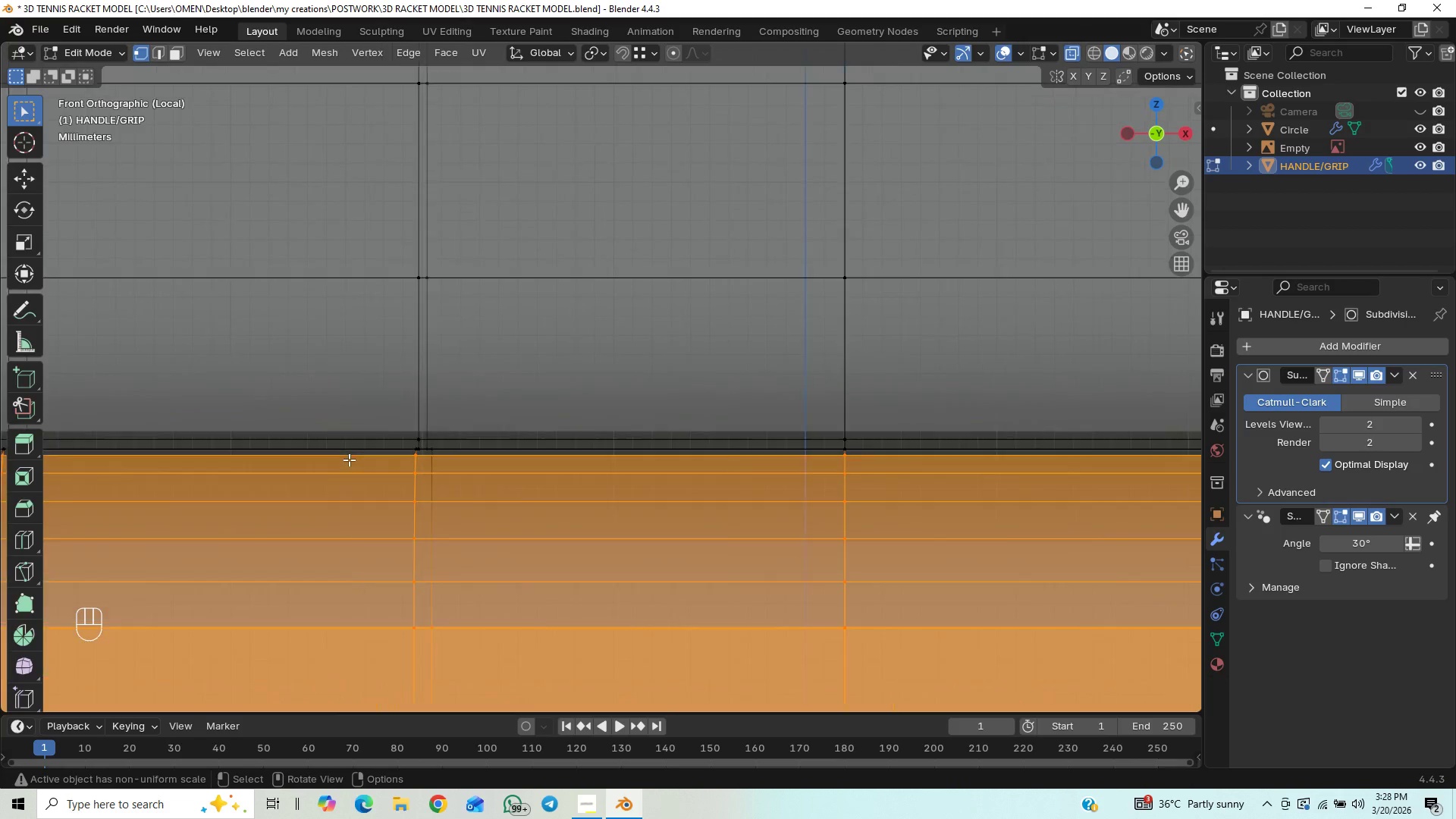 
scroll: coordinate [435, 443], scroll_direction: up, amount: 10.0
 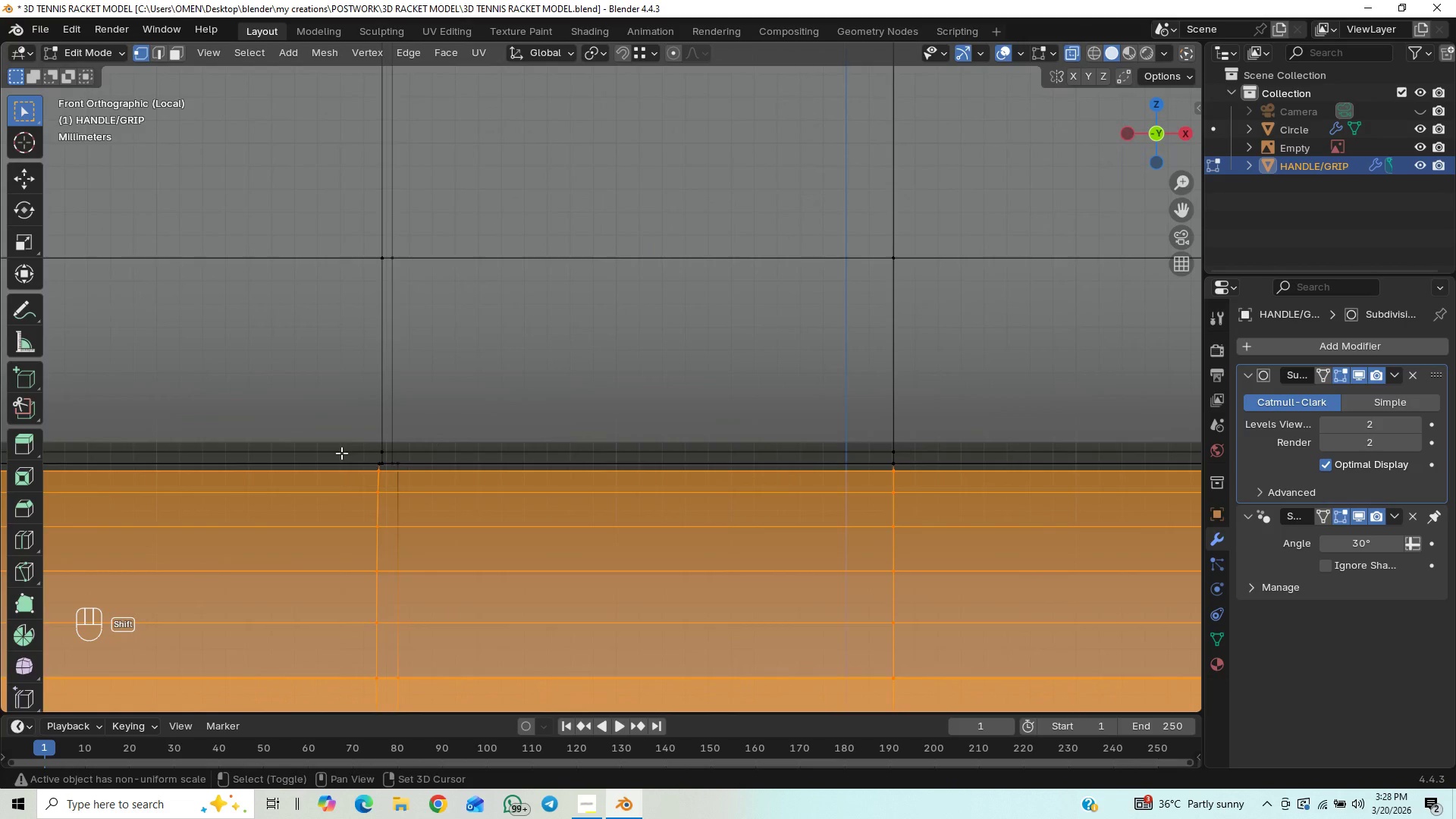 
hold_key(key=ShiftLeft, duration=0.64)
 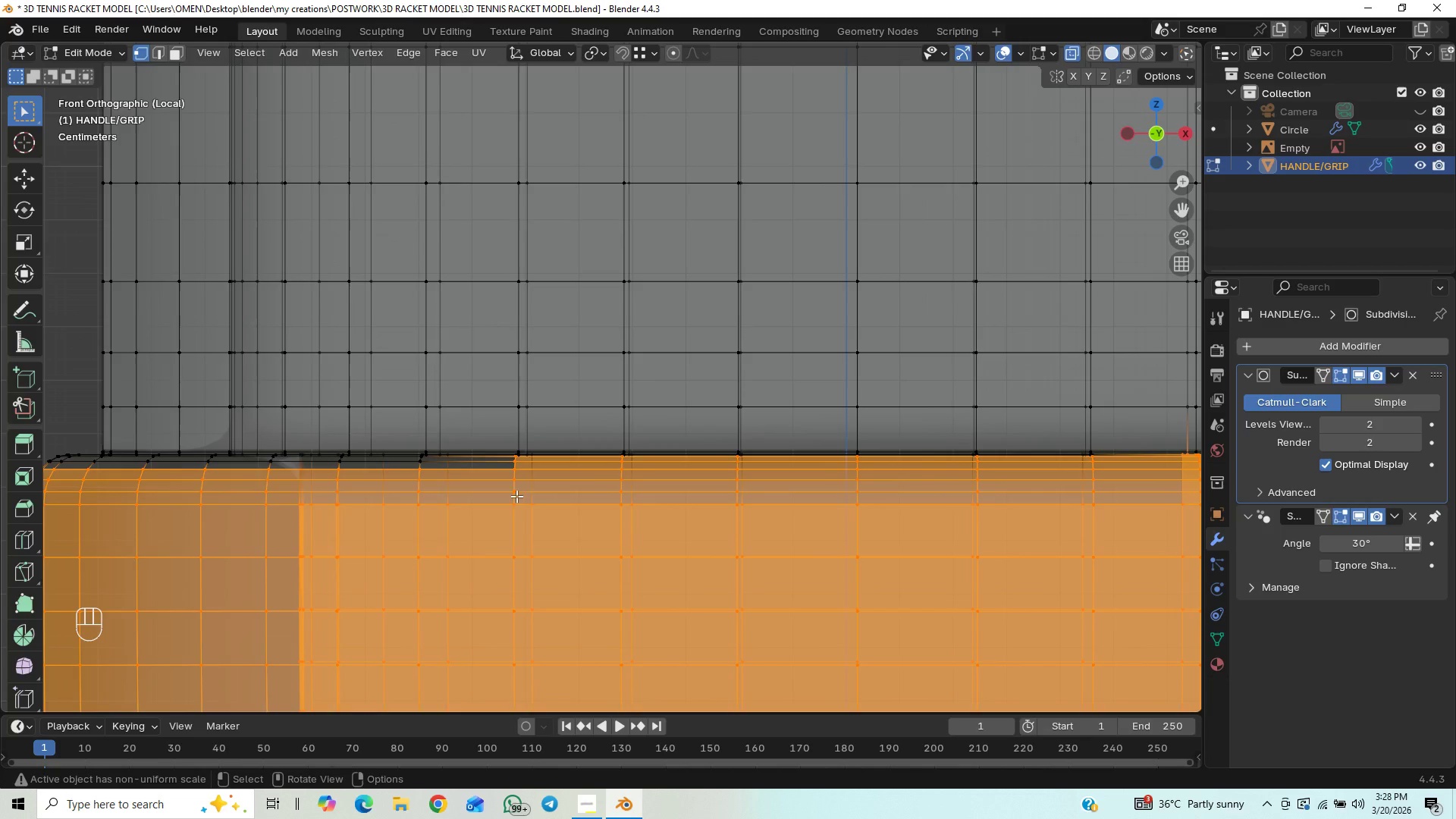 
scroll: coordinate [349, 460], scroll_direction: down, amount: 8.0
 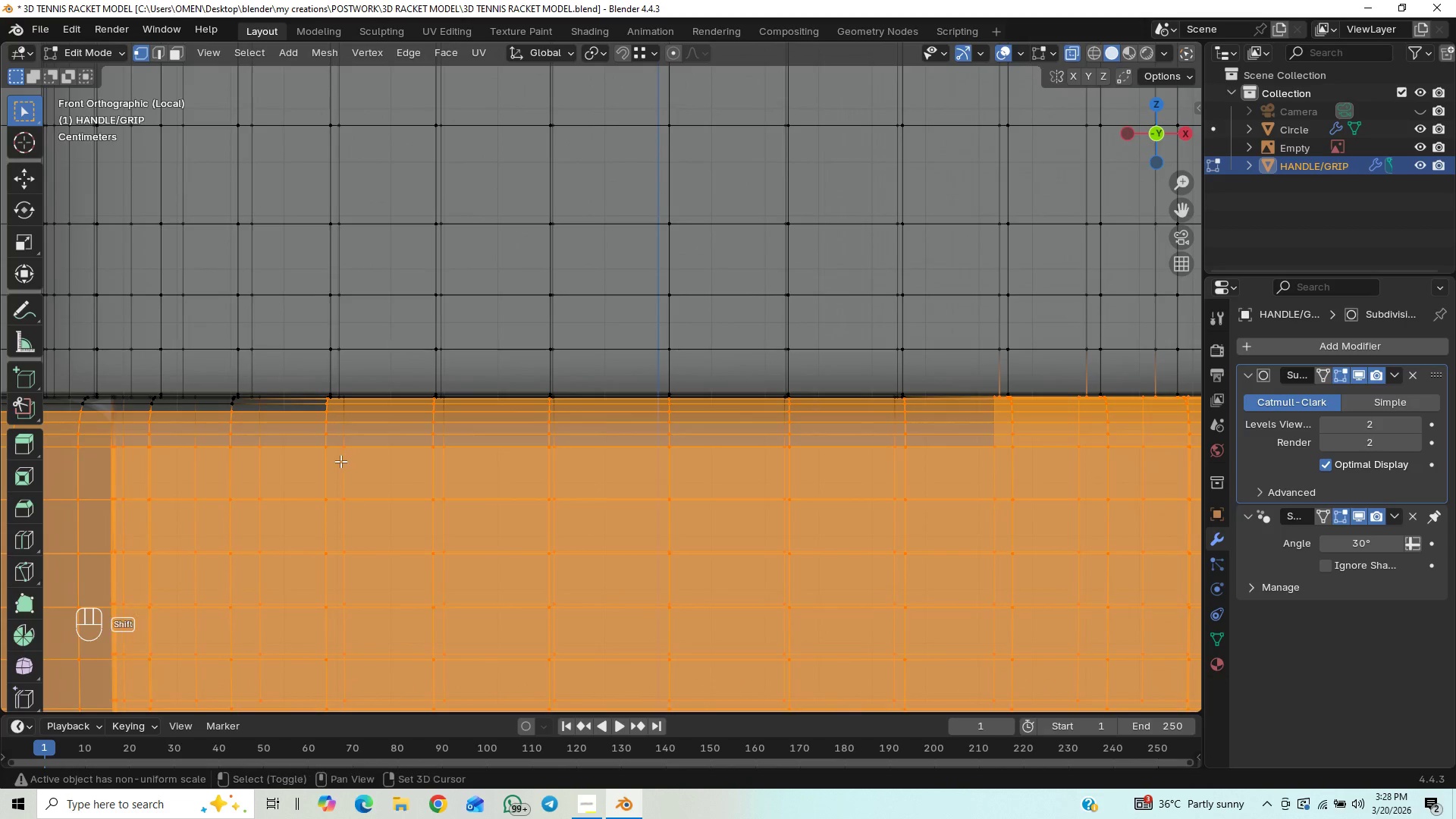 
hold_key(key=ShiftLeft, duration=0.5)
 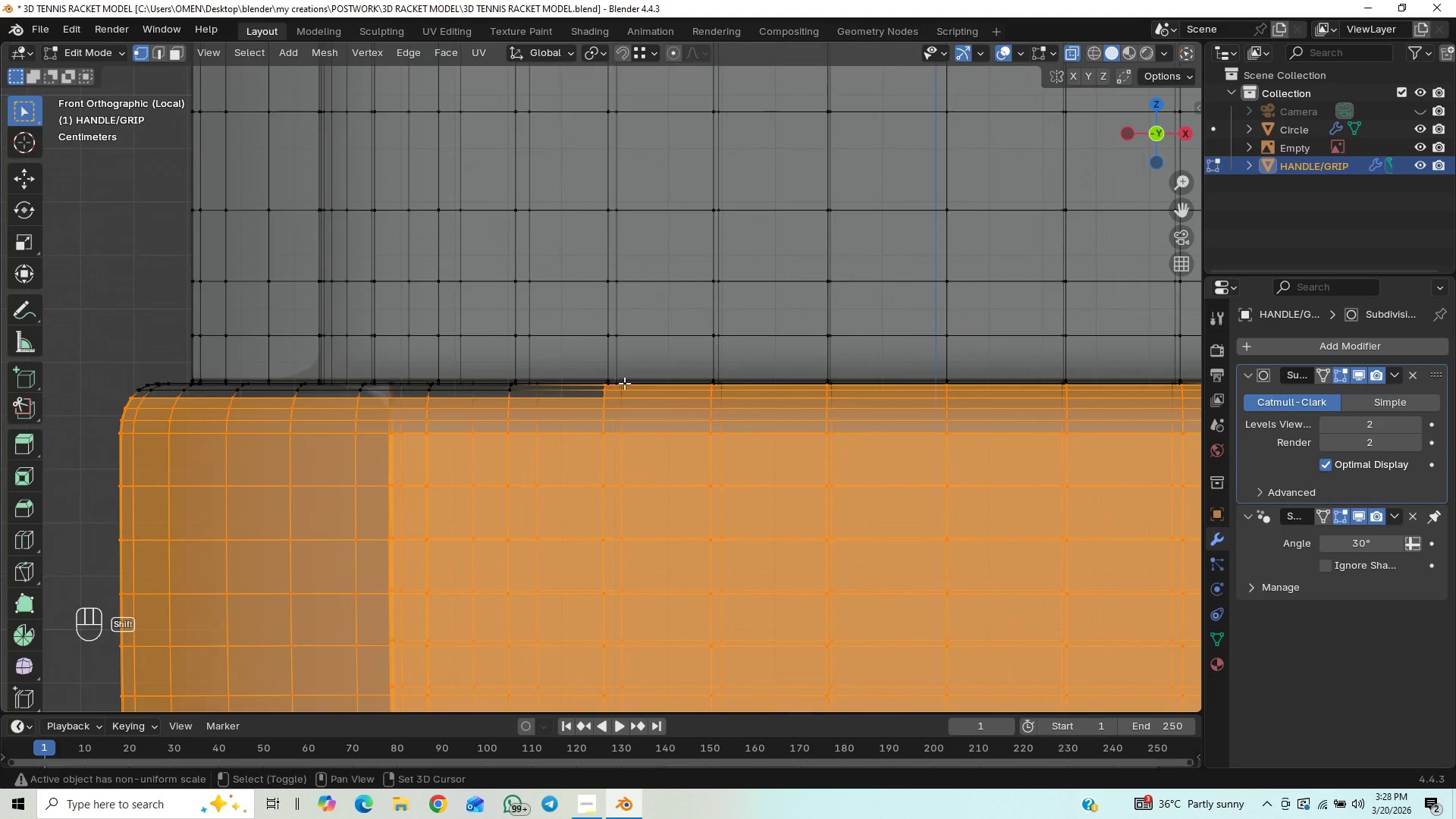 
hold_key(key=ShiftLeft, duration=1.36)
 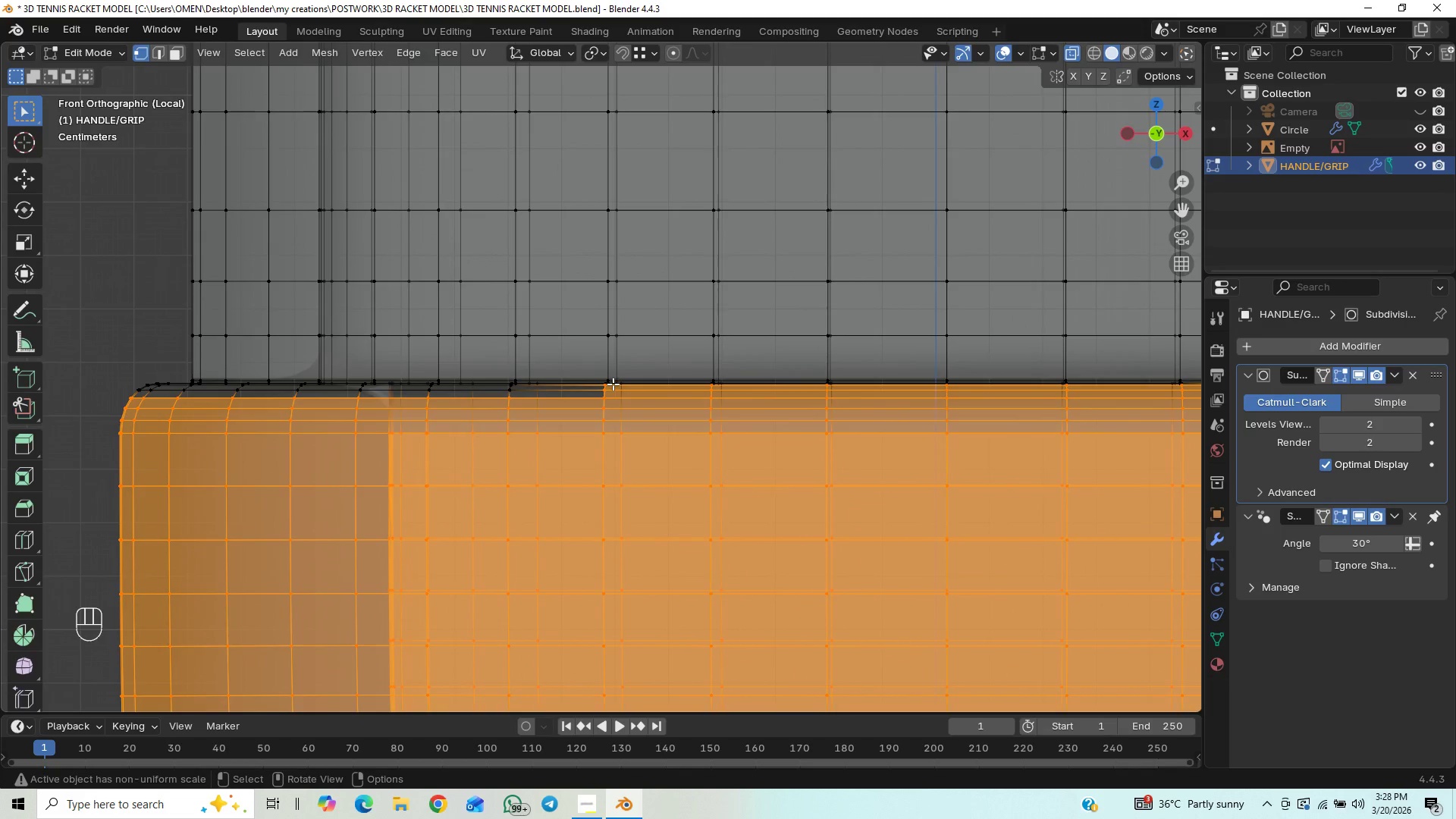 
hold_key(key=ShiftLeft, duration=1.5)
left_click([611, 389])
 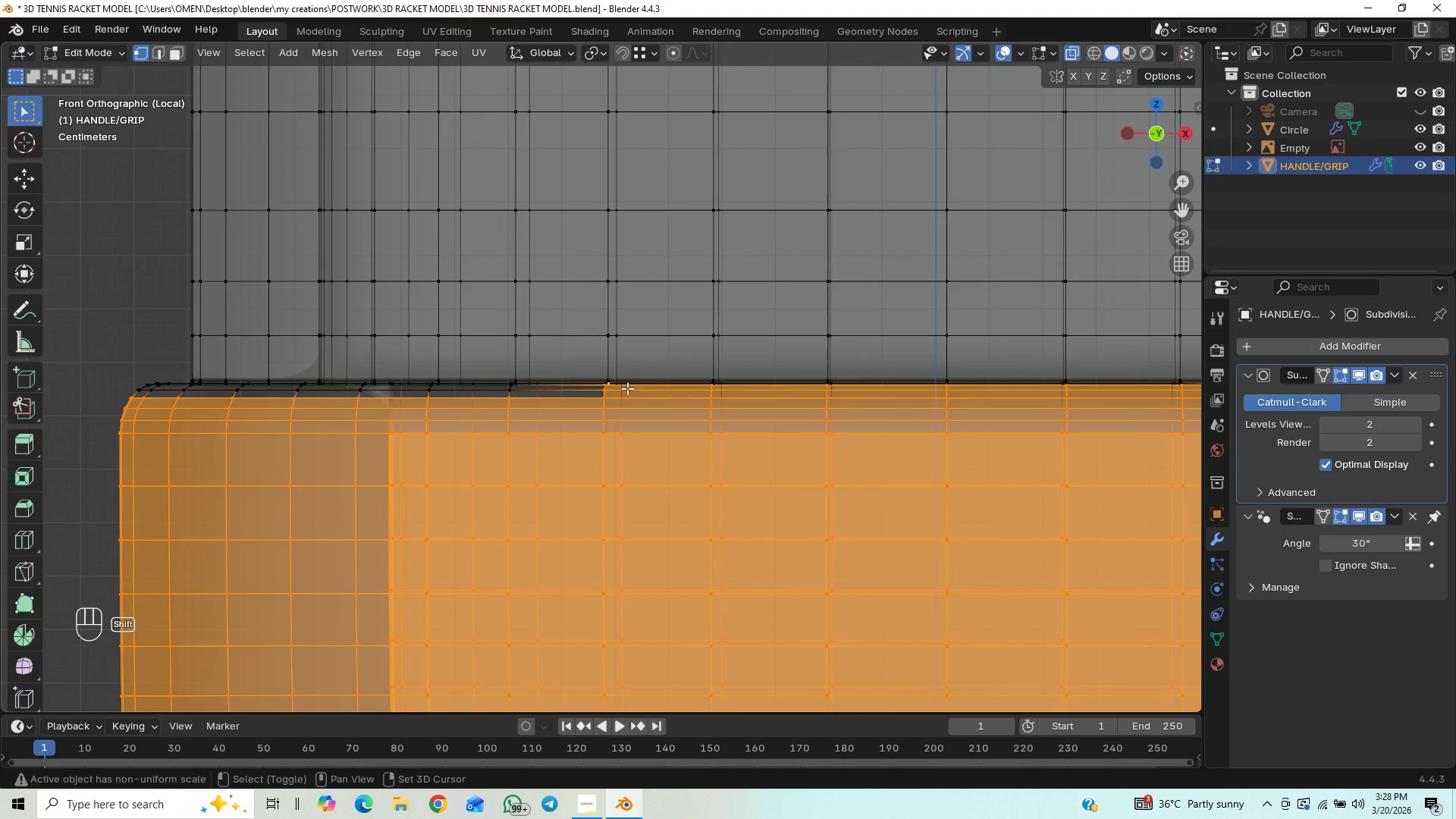 
key(Shift+ShiftLeft)
 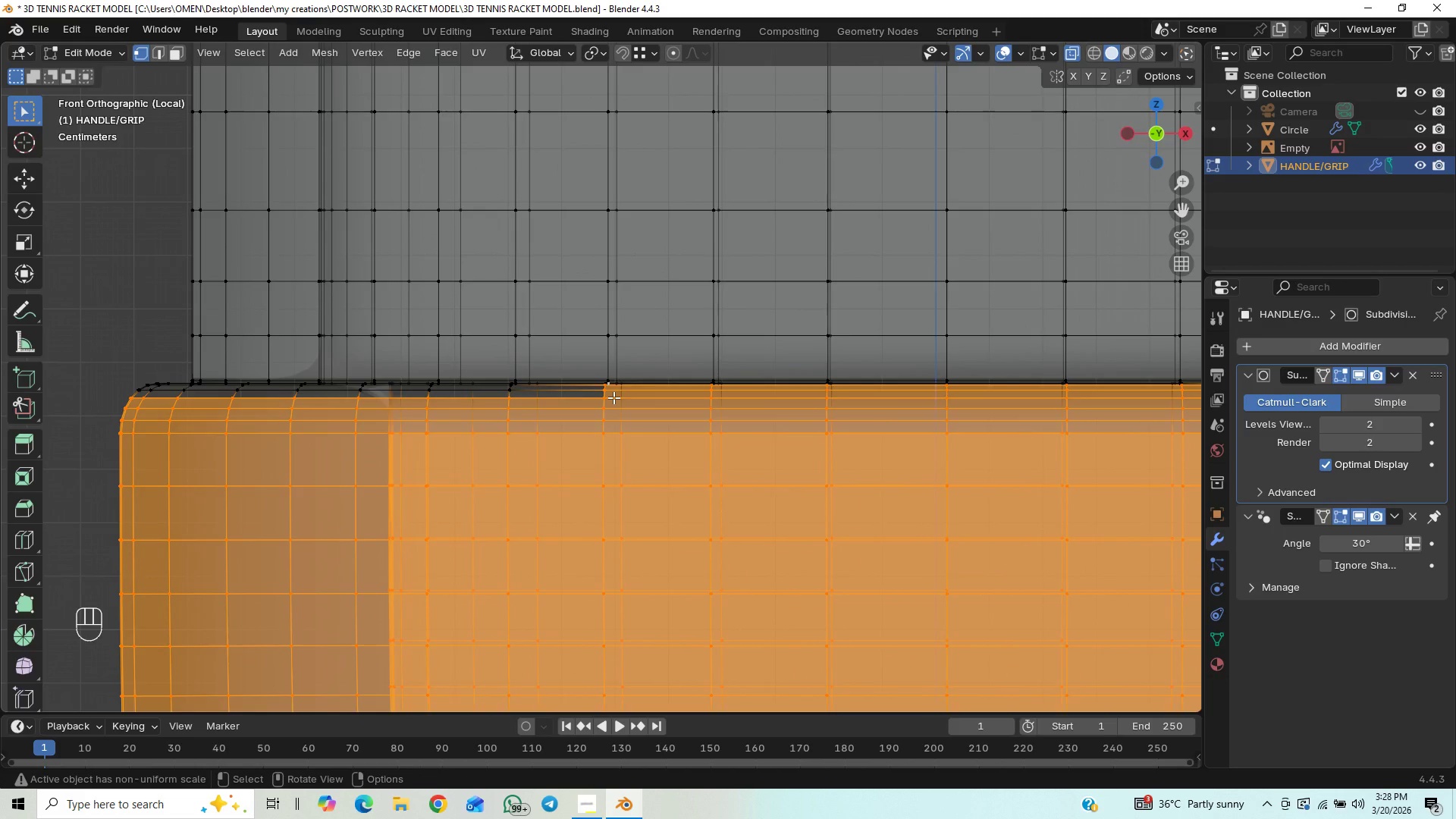 
key(Control+Z)
 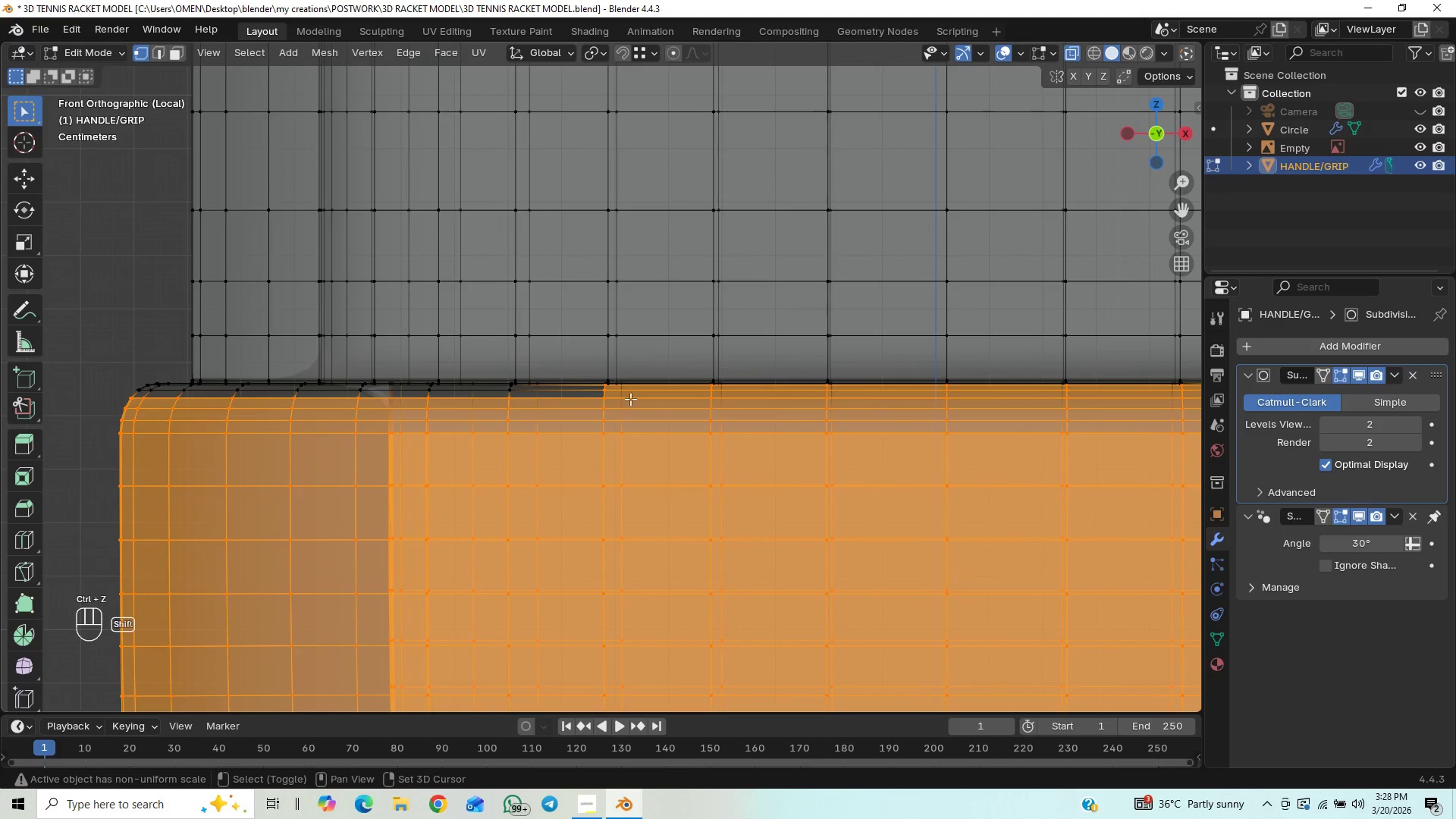 
hold_key(key=ShiftLeft, duration=1.5)
left_click_drag(start_coordinate=[632, 386], to_coordinate=[43, 479])
 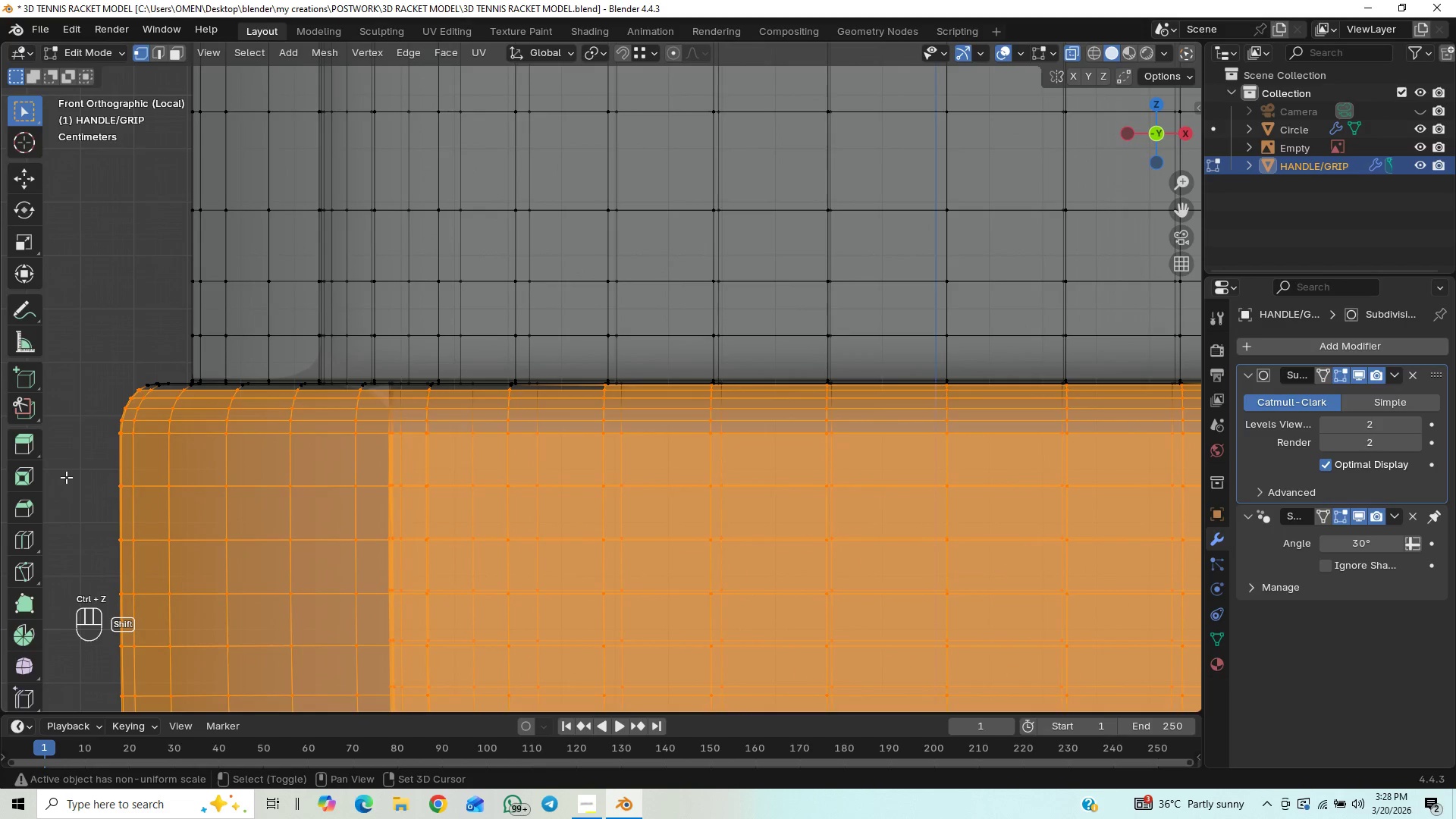 
hold_key(key=ShiftLeft, duration=1.52)
 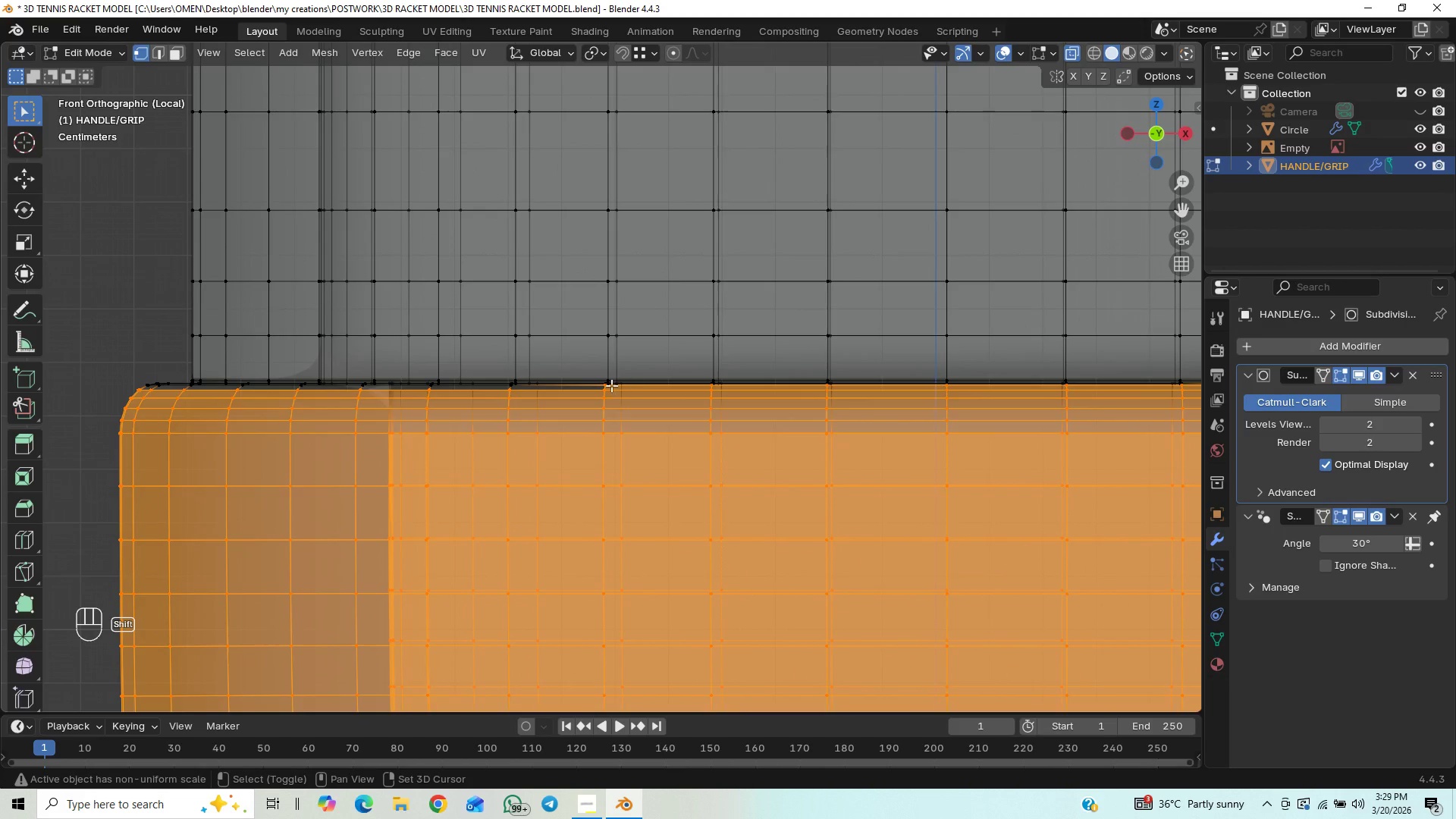 
hold_key(key=ShiftLeft, duration=1.51)
left_click_drag(start_coordinate=[630, 385], to_coordinate=[49, 465])
 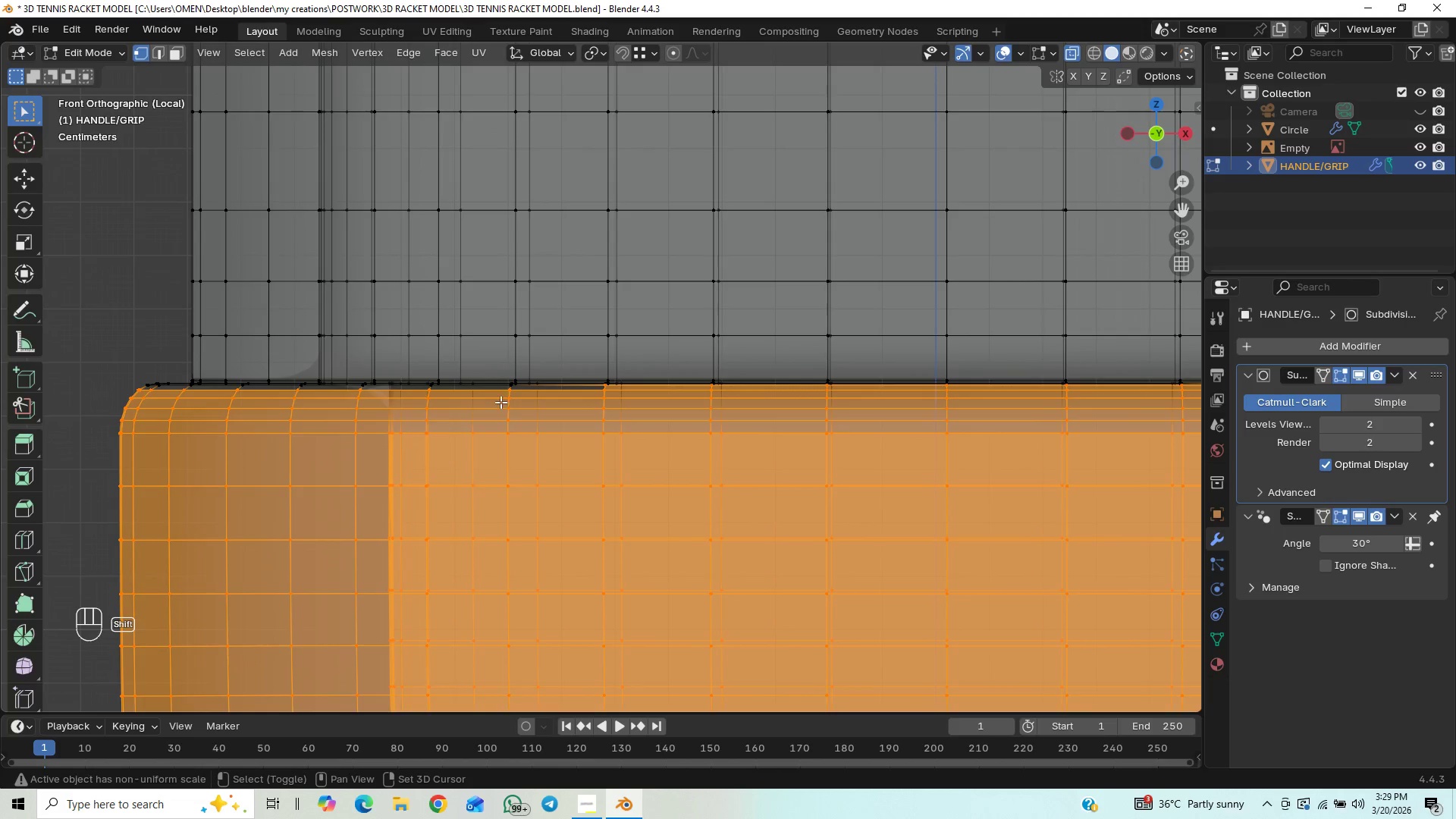 
hold_key(key=ShiftLeft, duration=1.5)
 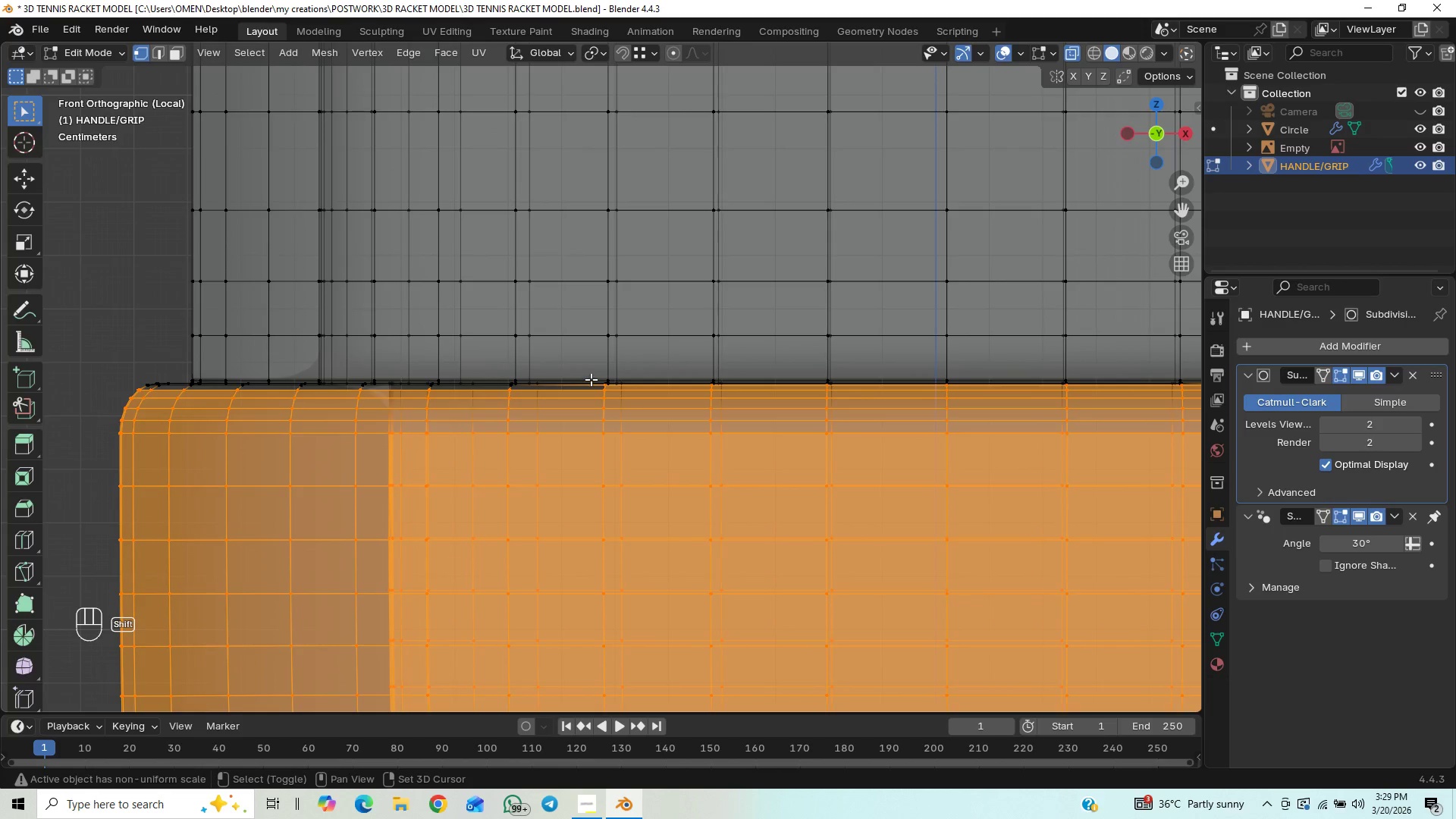 
hold_key(key=ShiftLeft, duration=1.52)
left_click_drag(start_coordinate=[582, 384], to_coordinate=[107, 519])
 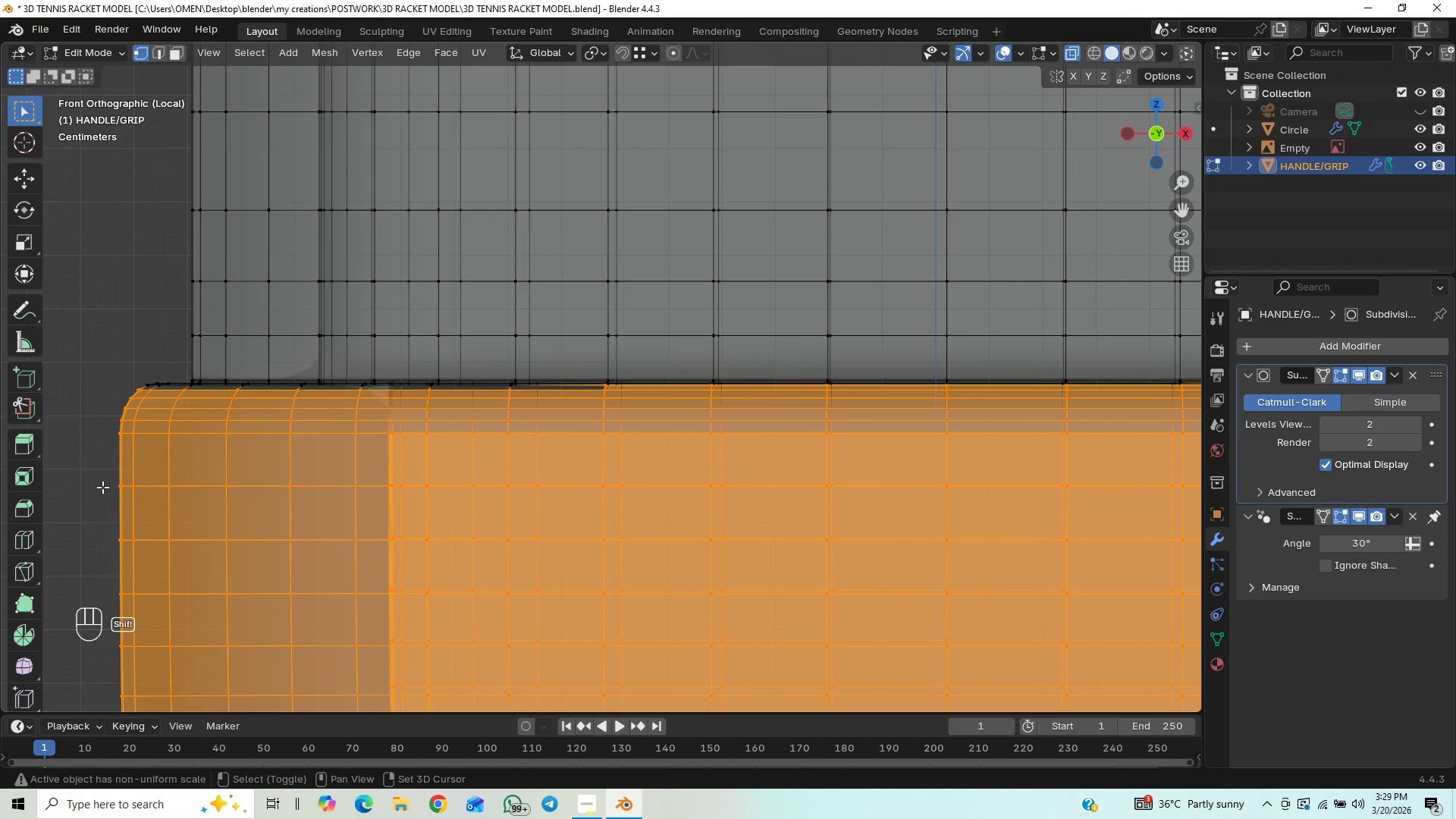 
hold_key(key=ShiftLeft, duration=1.51)
 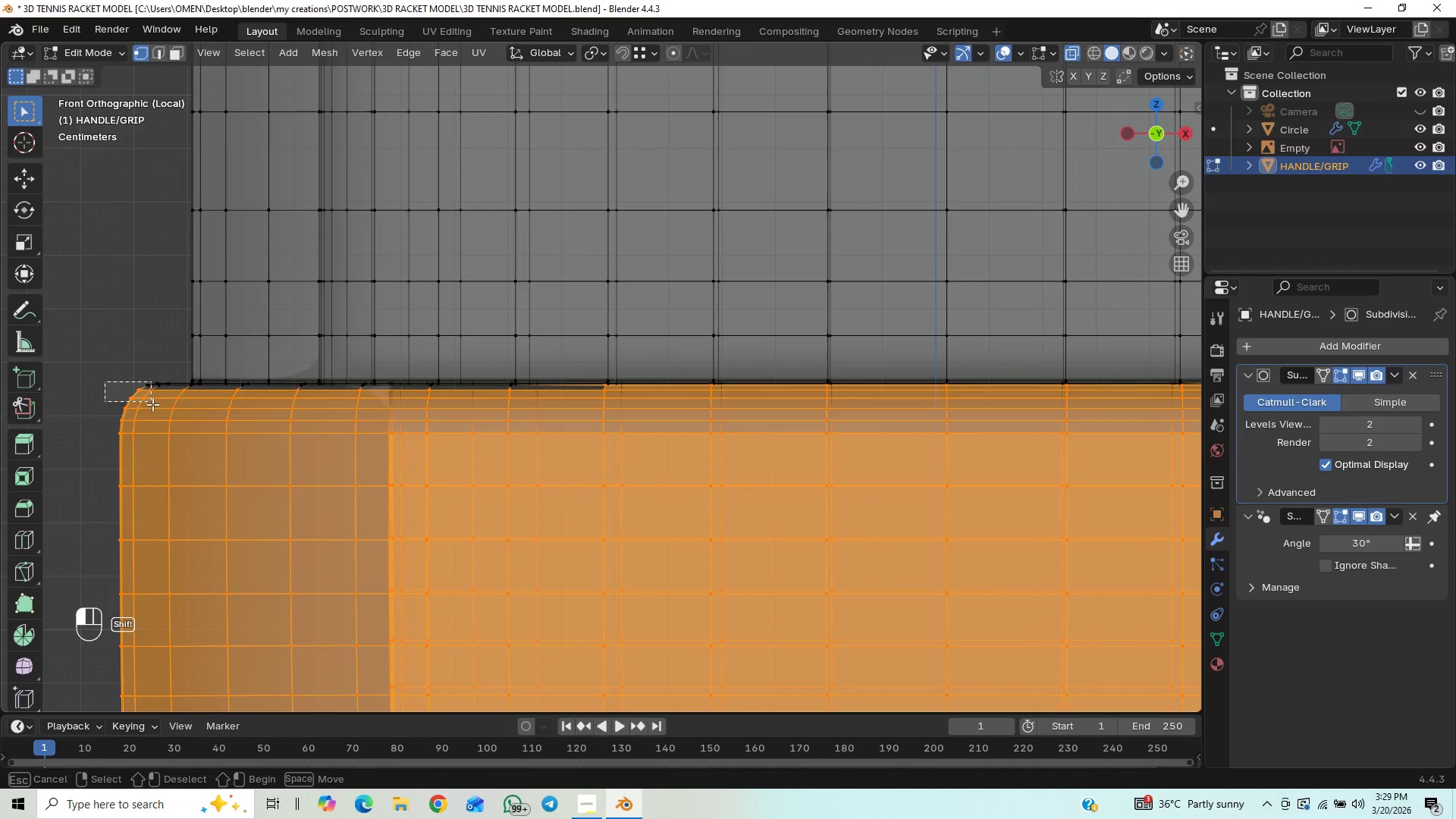 
hold_key(key=ShiftLeft, duration=1.5)
left_click_drag(start_coordinate=[105, 381], to_coordinate=[595, 499])
 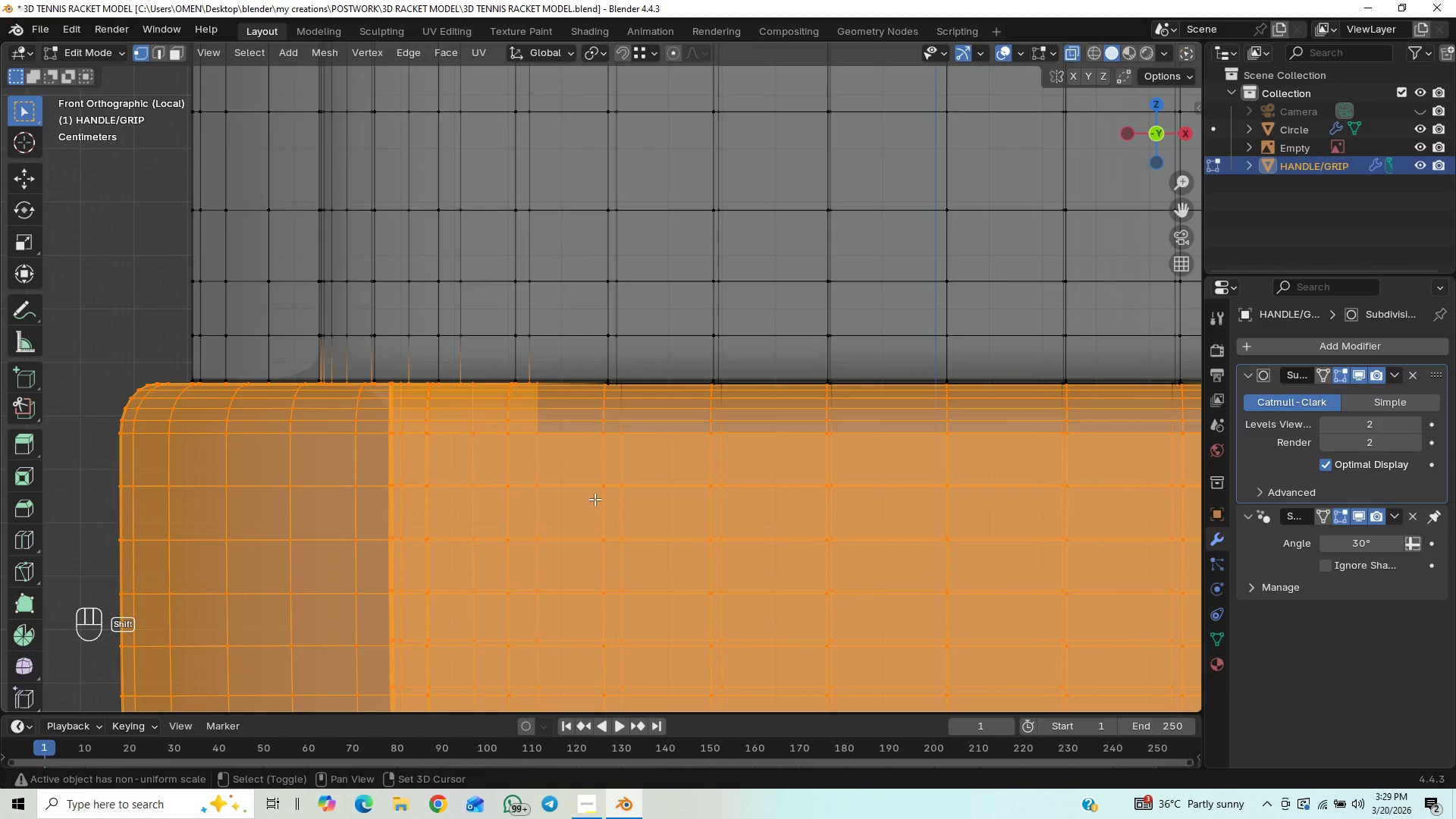 
hold_key(key=ShiftLeft, duration=1.52)
 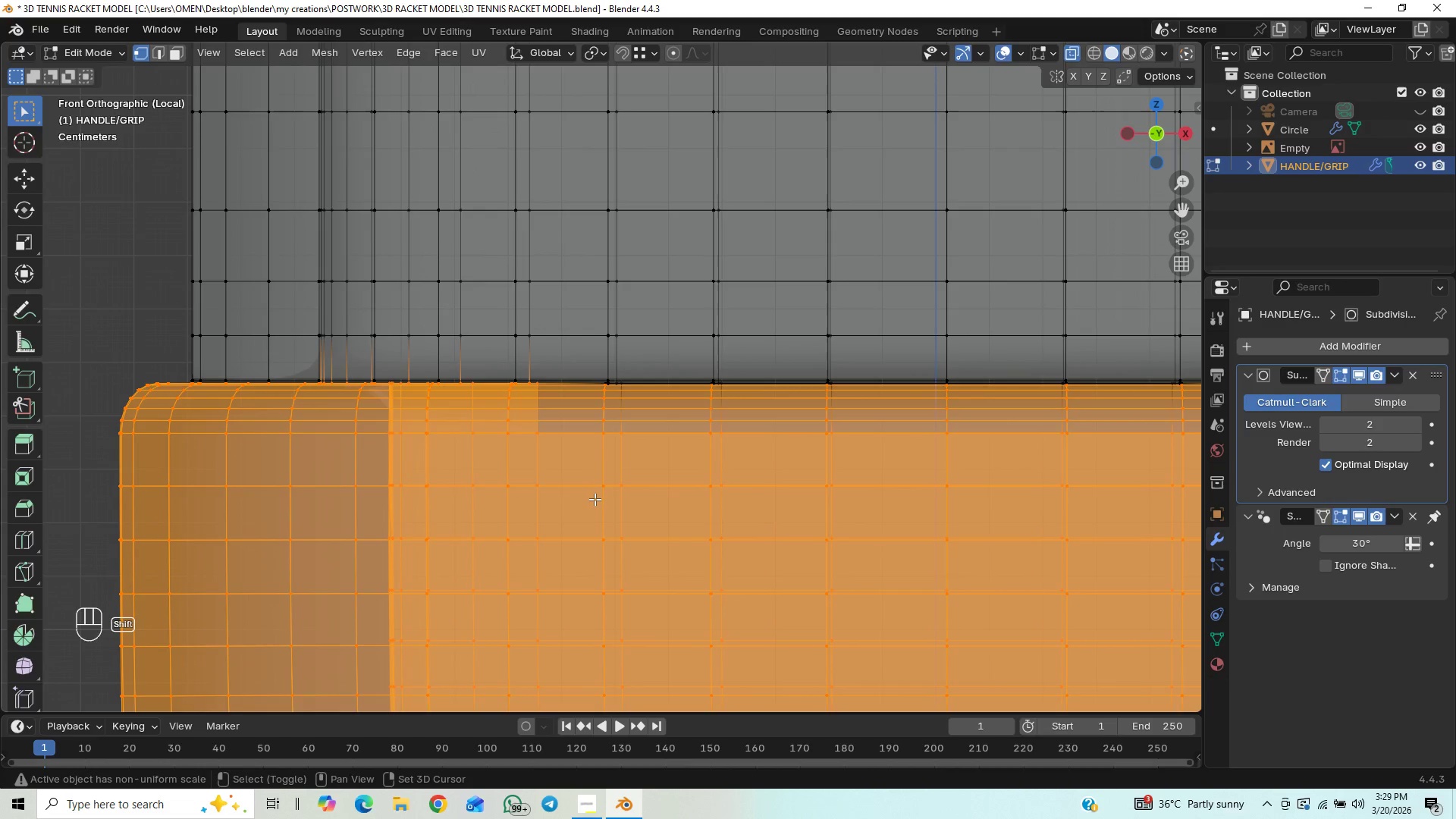 
hold_key(key=ShiftLeft, duration=0.72)
 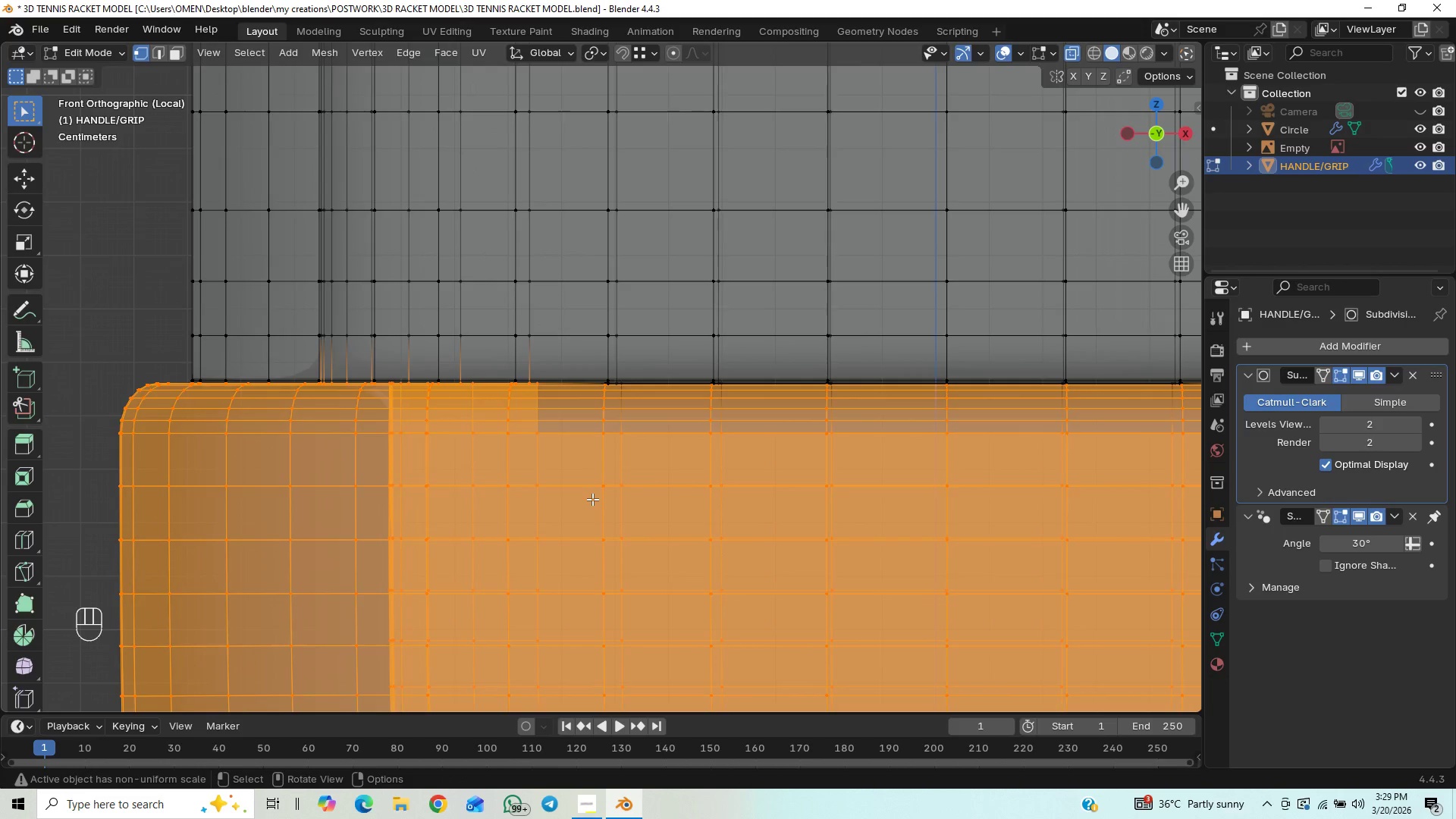 
scroll: coordinate [592, 498], scroll_direction: up, amount: 2.0
 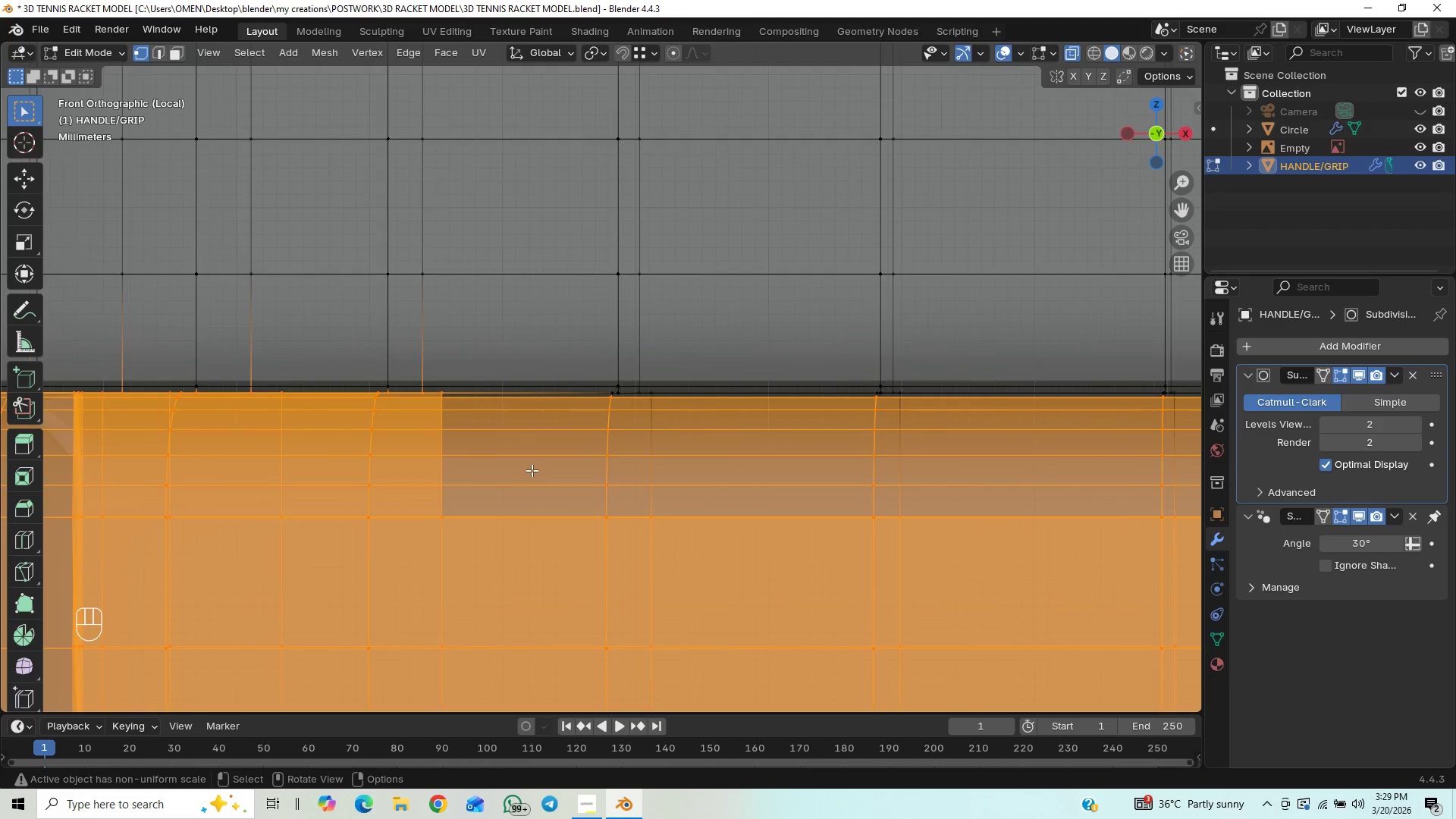 
key(Shift+ShiftLeft)
 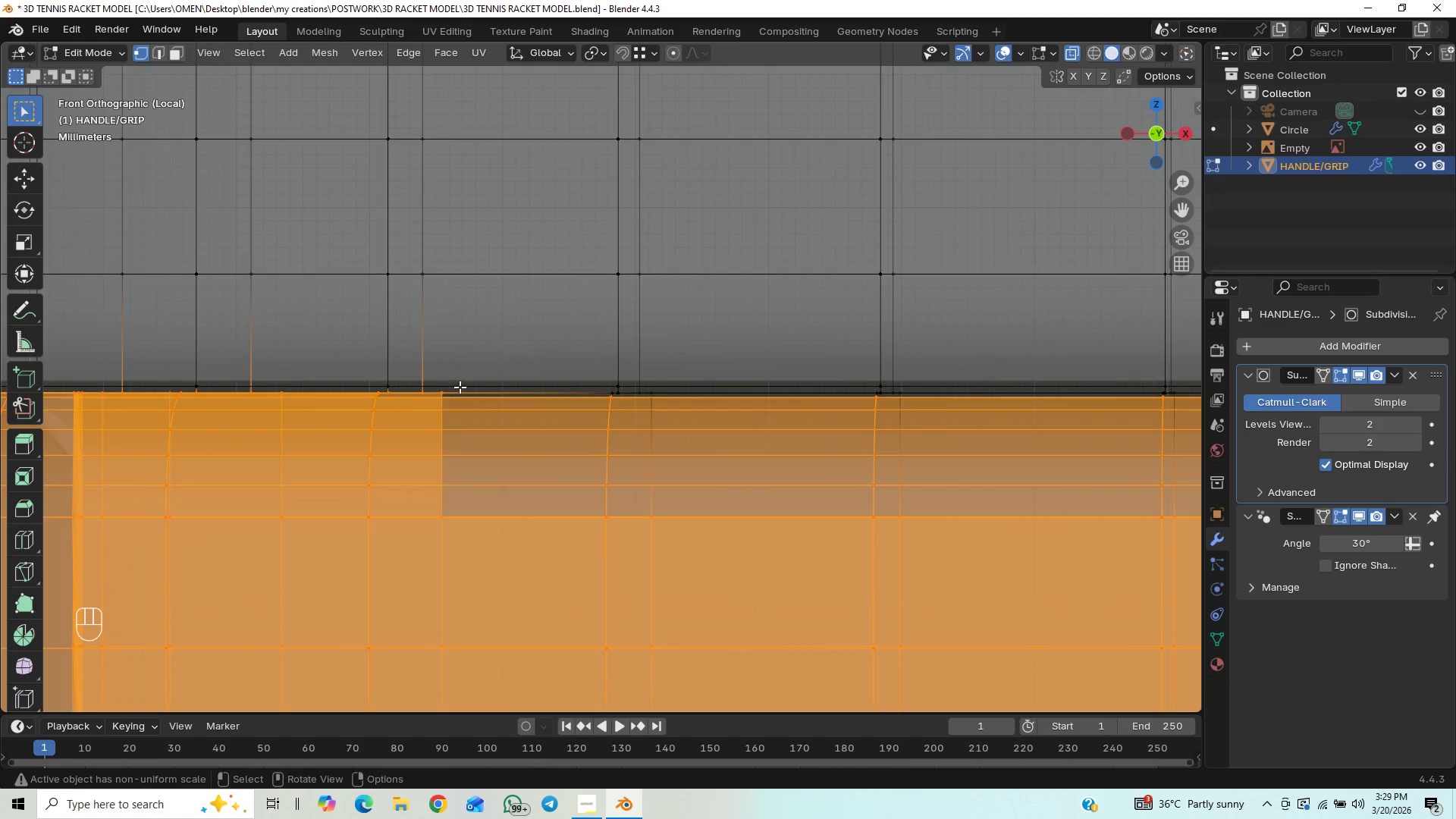 
hold_key(key=ControlLeft, duration=1.5)
left_click_drag(start_coordinate=[458, 384], to_coordinate=[369, 395])
 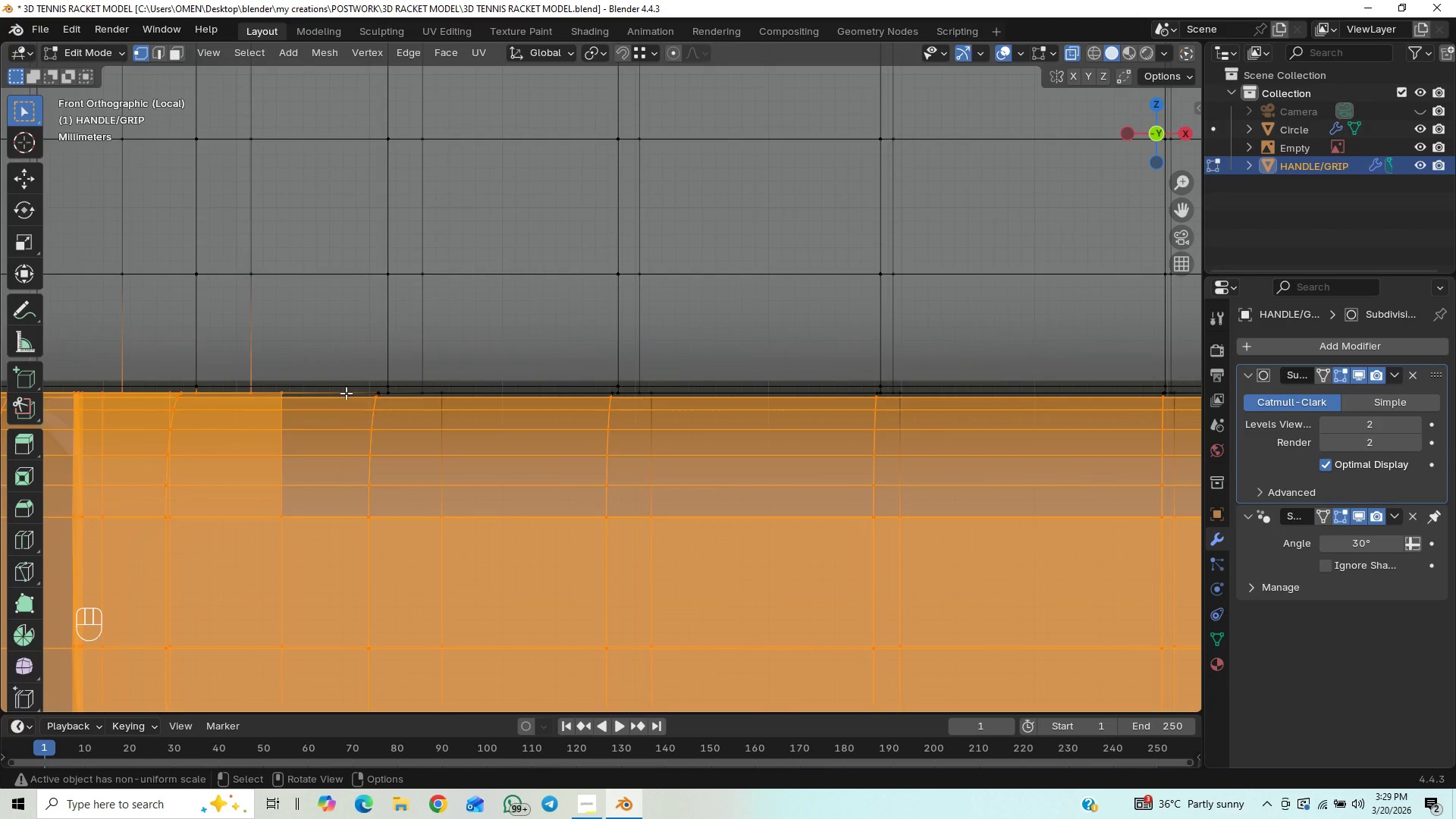 
hold_key(key=ControlLeft, duration=1.33)
 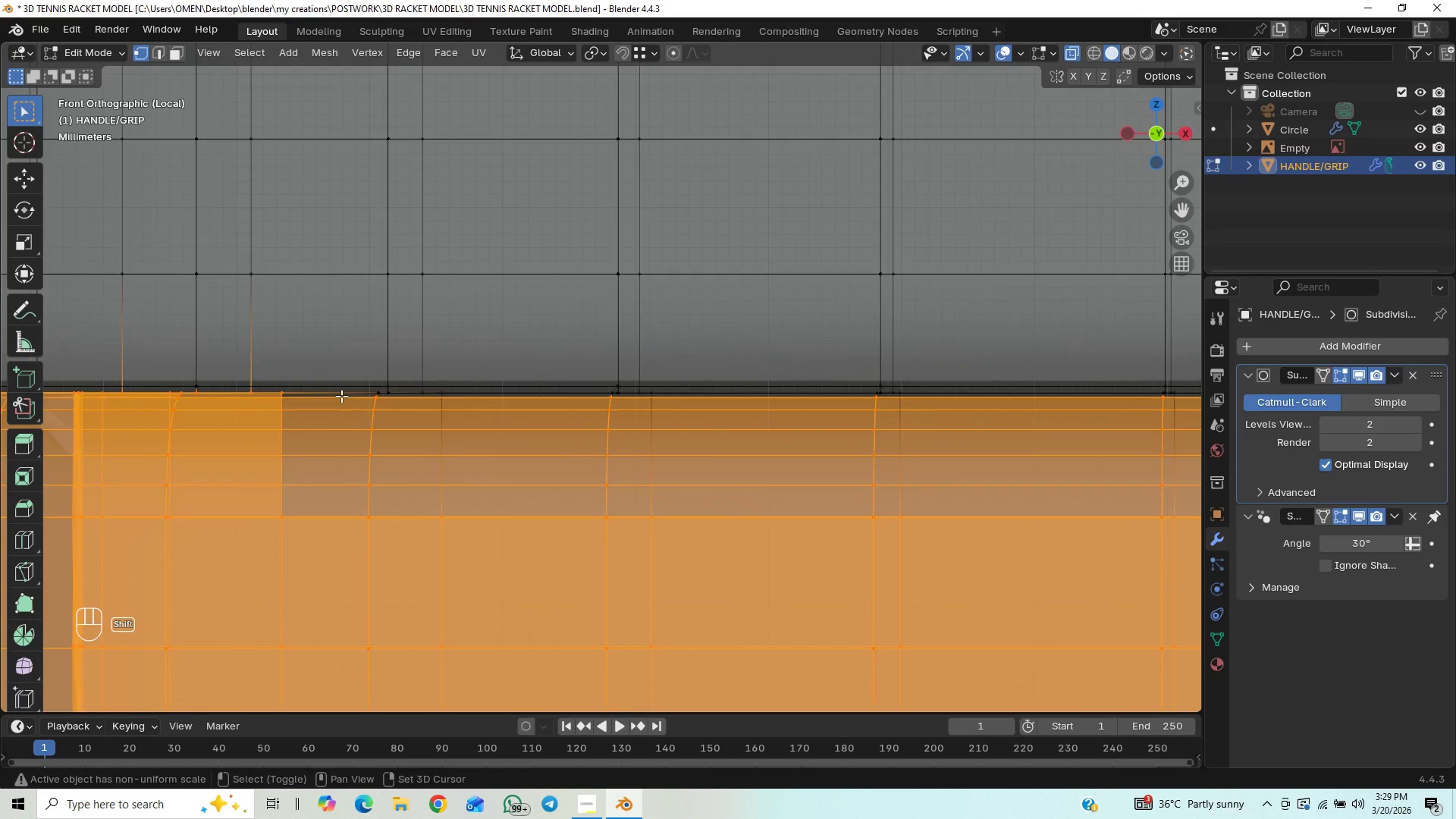 
hold_key(key=ShiftLeft, duration=0.73)
 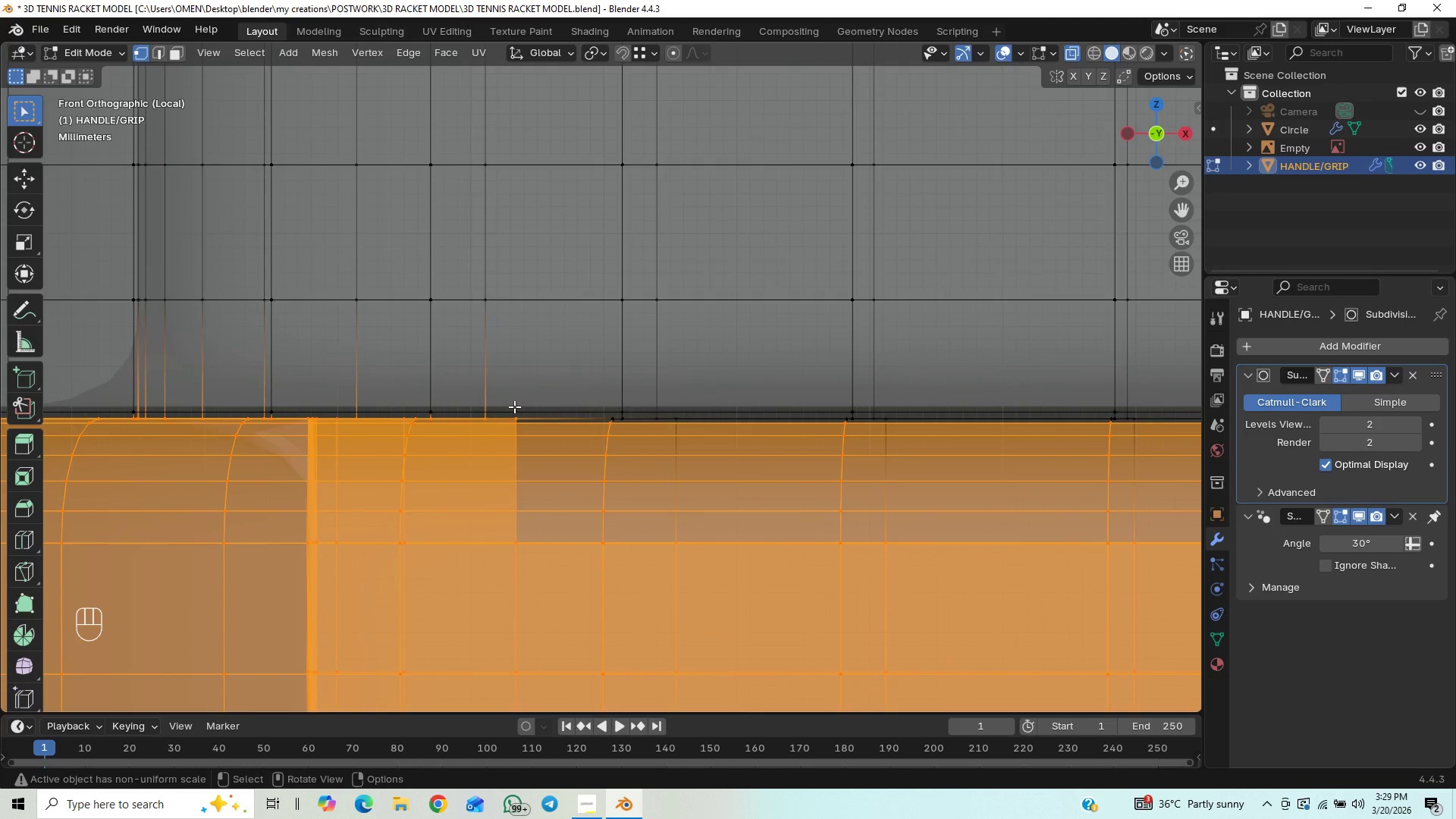 
hold_key(key=ControlLeft, duration=1.5)
left_click_drag(start_coordinate=[524, 410], to_coordinate=[304, 420])
 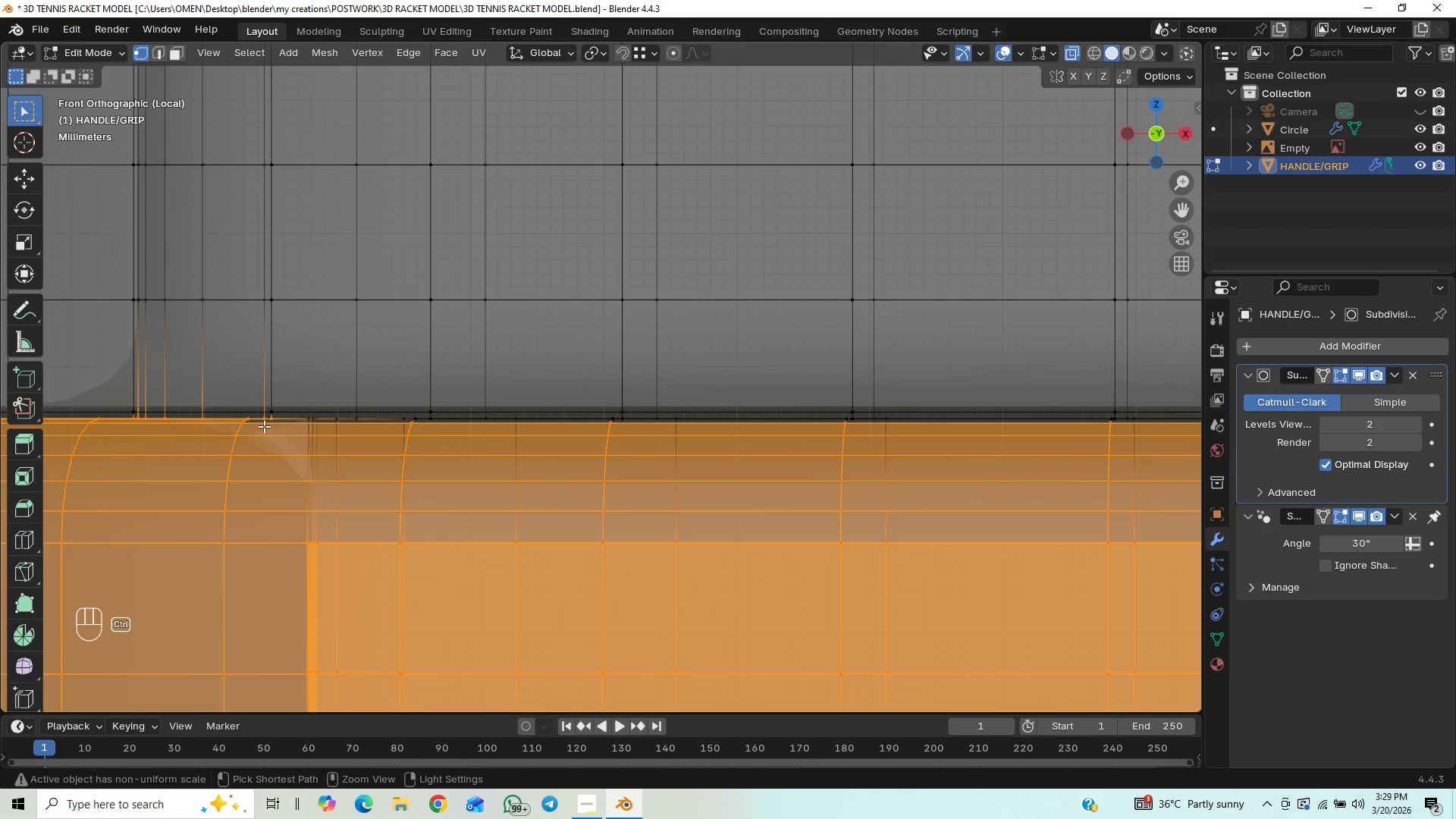 
hold_key(key=ControlLeft, duration=1.5)
 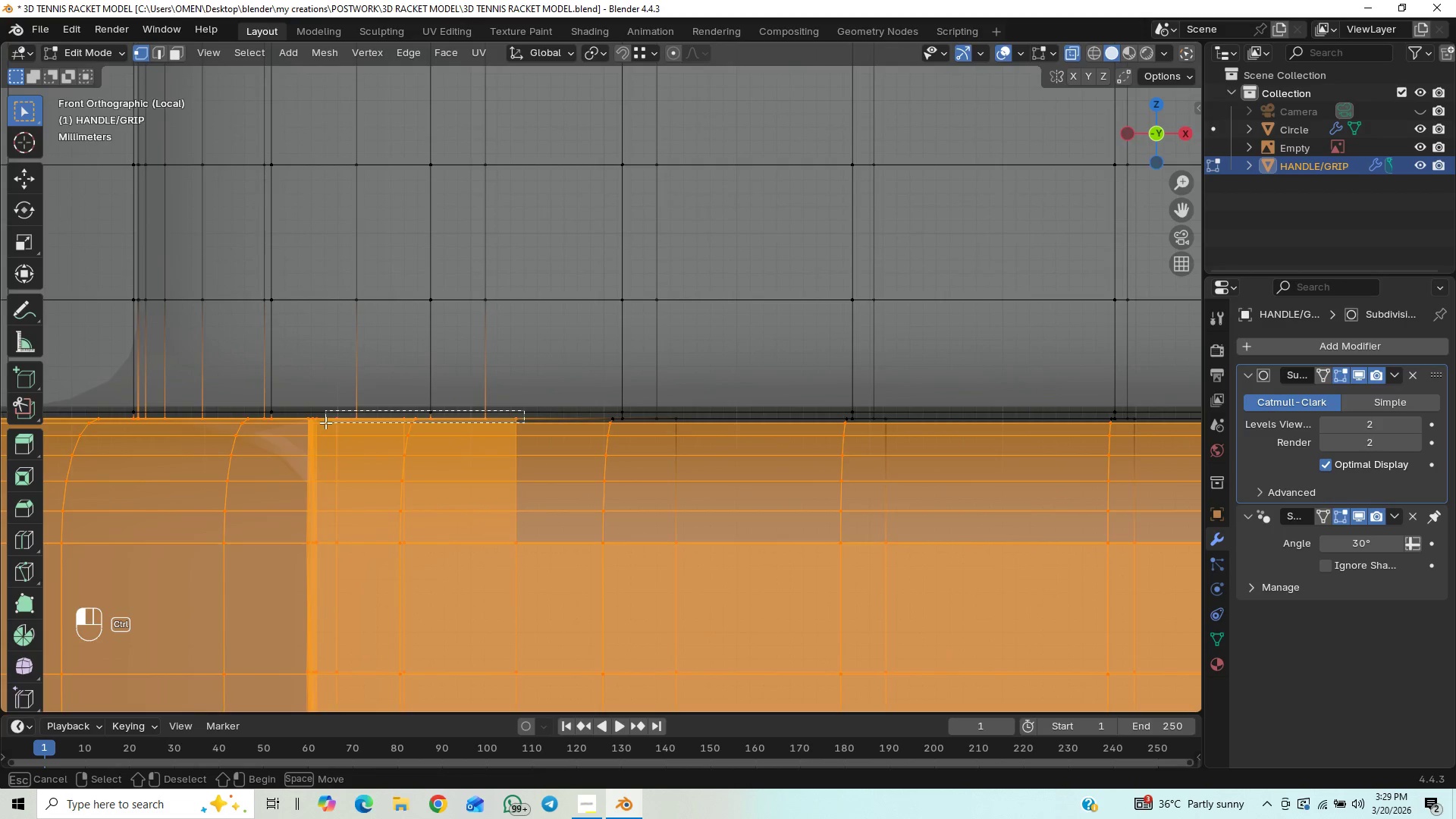 
hold_key(key=ControlLeft, duration=1.52)
 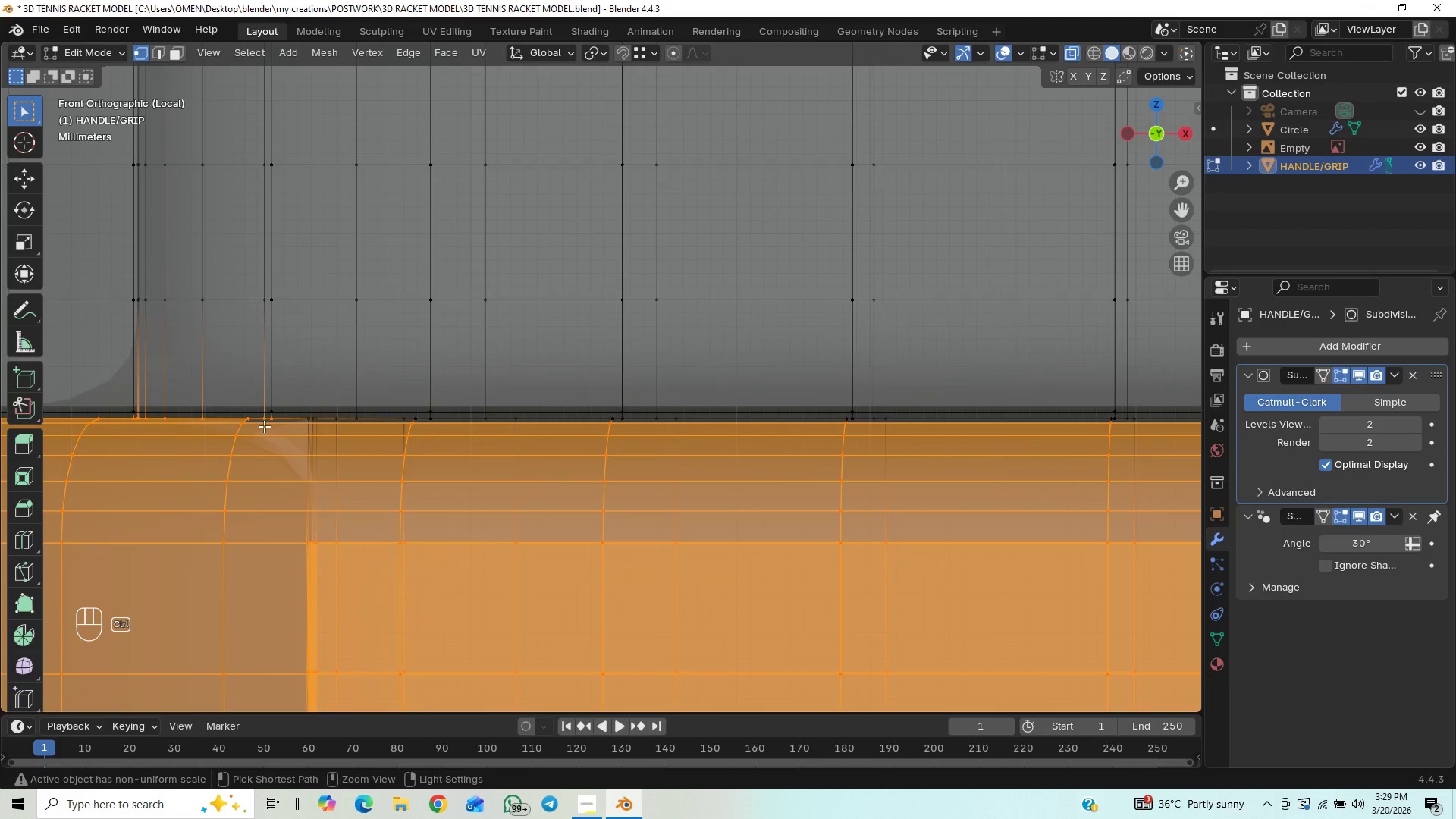 
hold_key(key=ControlLeft, duration=0.97)
 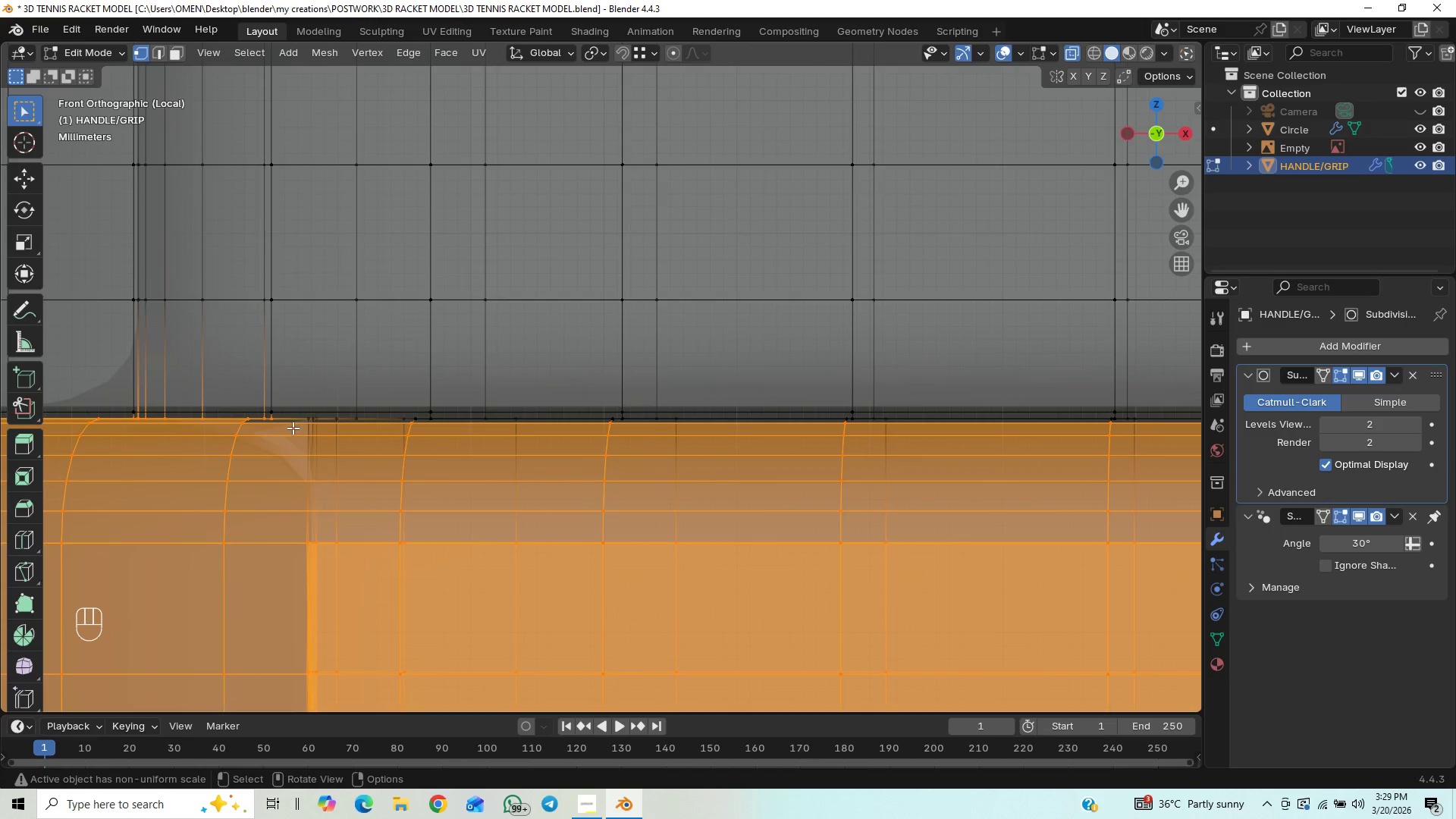 
hold_key(key=ShiftLeft, duration=1.31)
 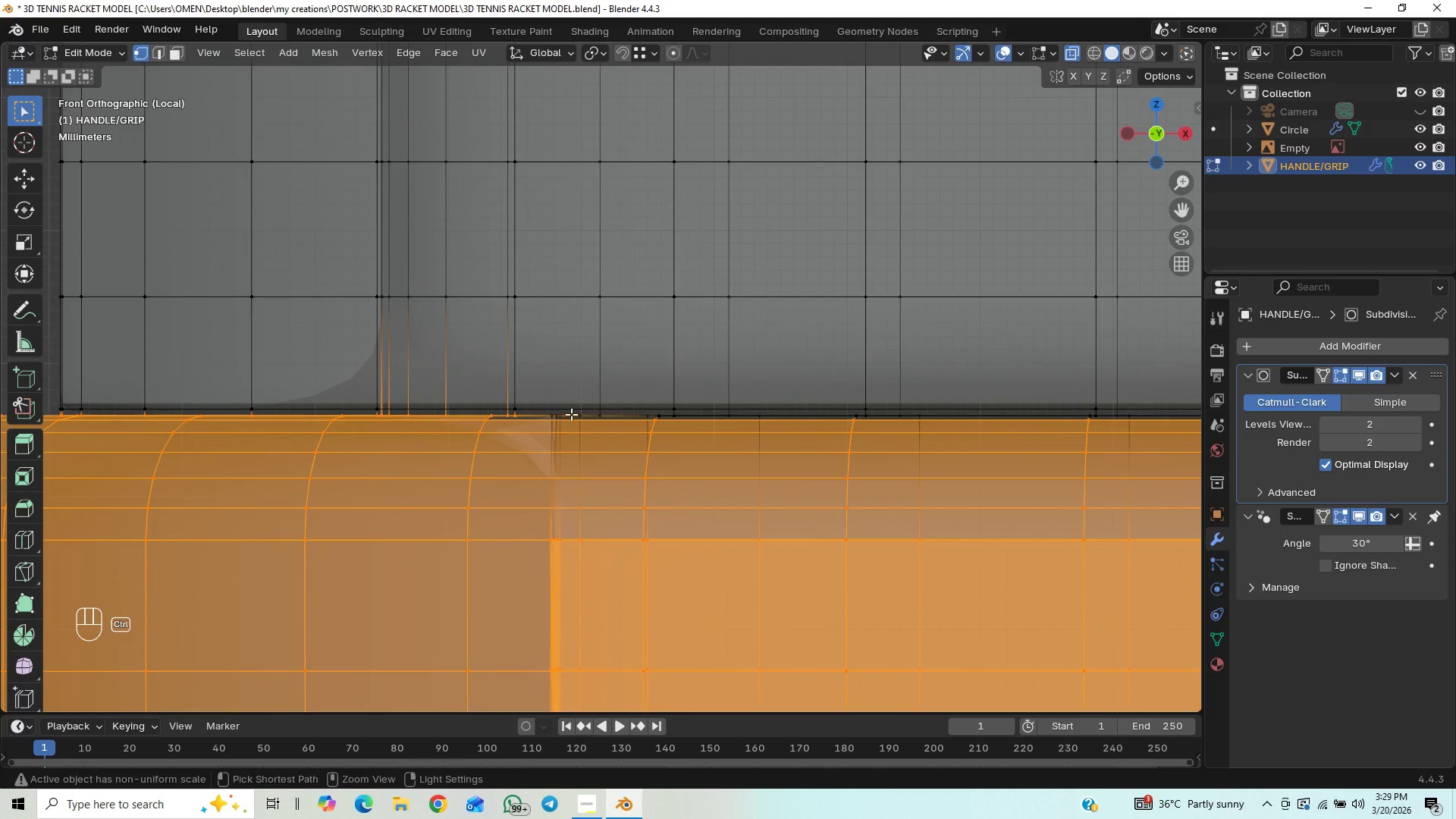 
hold_key(key=ControlLeft, duration=1.5)
left_click_drag(start_coordinate=[569, 403], to_coordinate=[267, 418])
 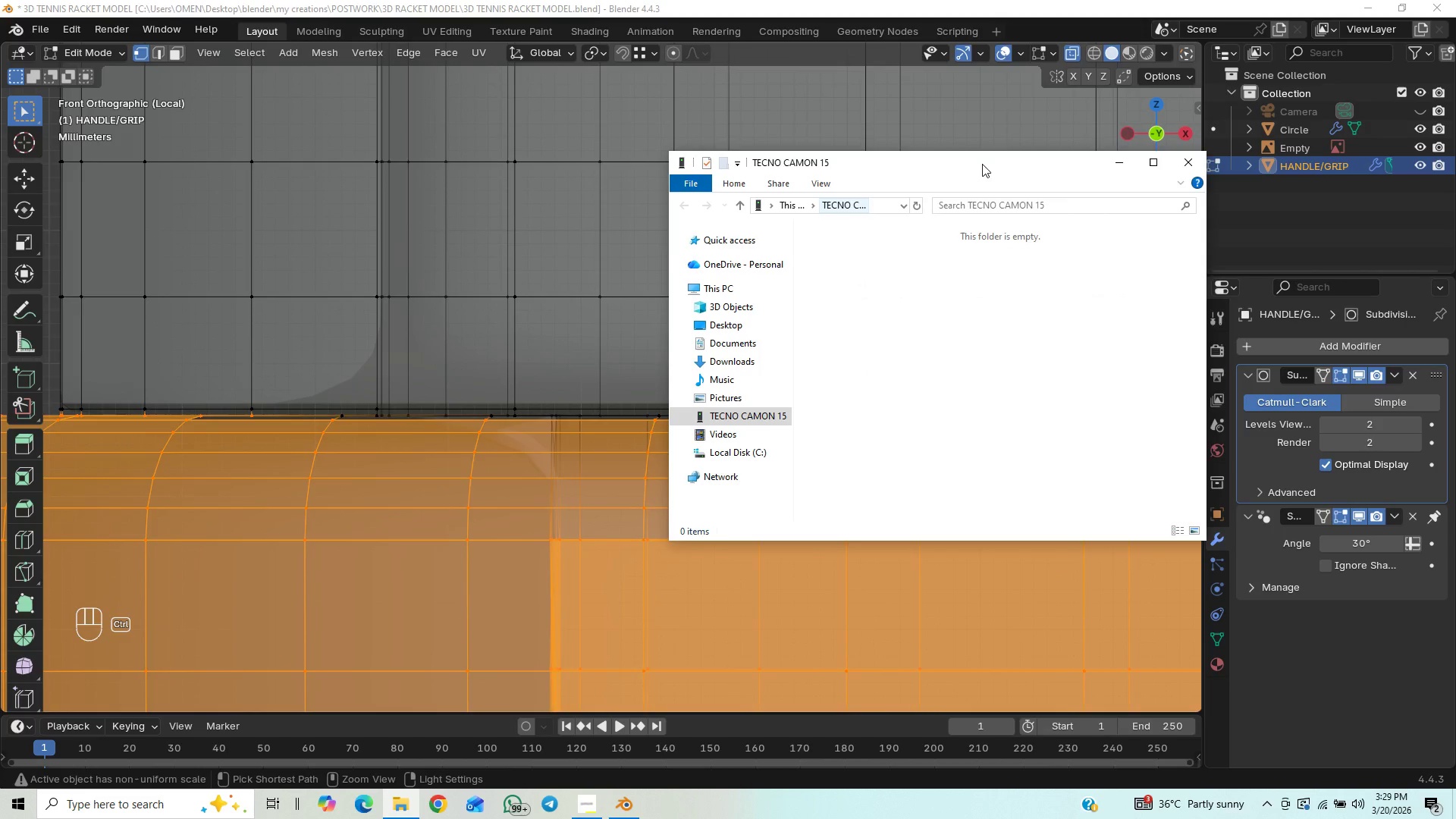 
hold_key(key=ControlLeft, duration=1.5)
 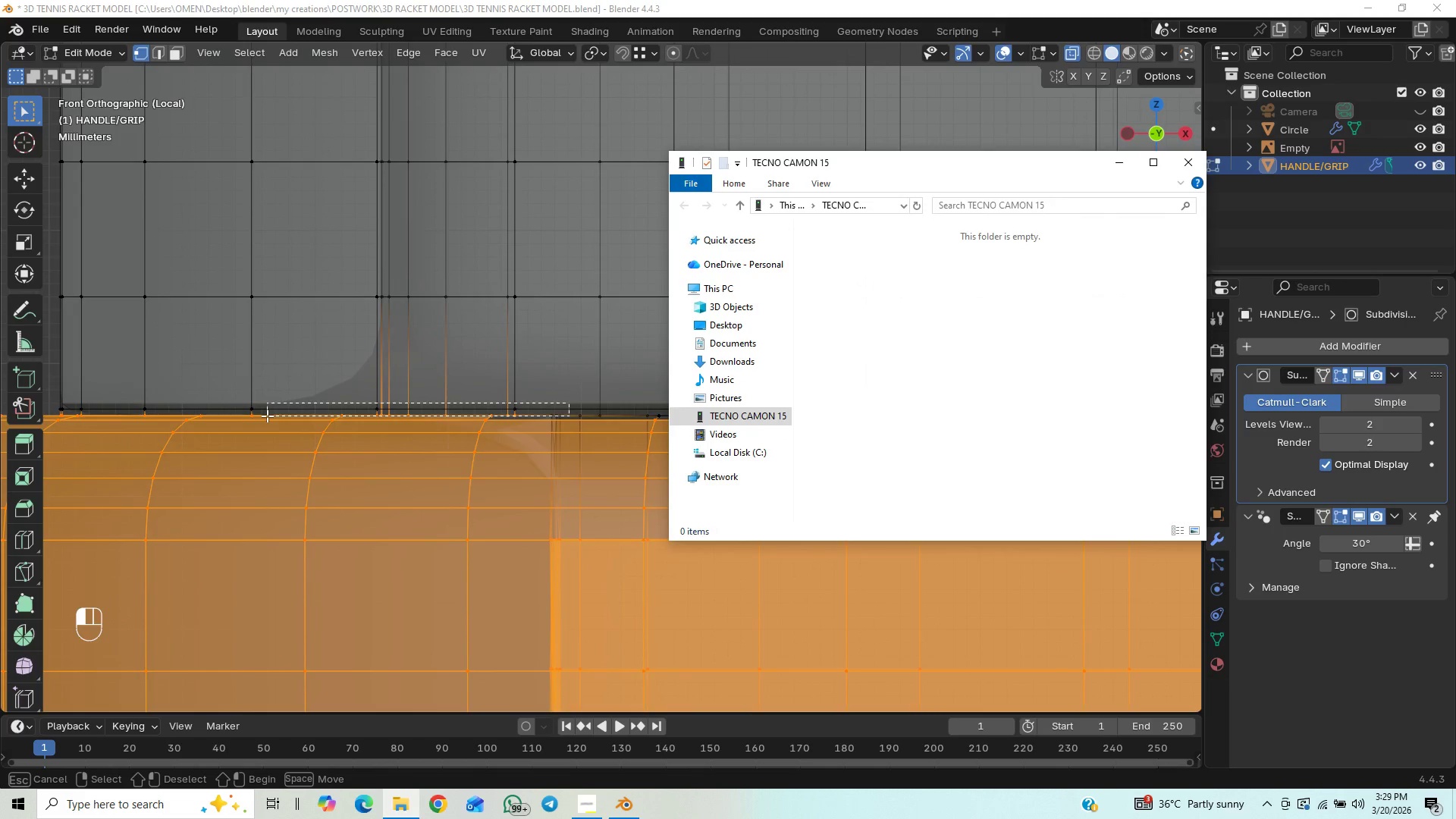 
hold_key(key=ControlLeft, duration=1.51)
 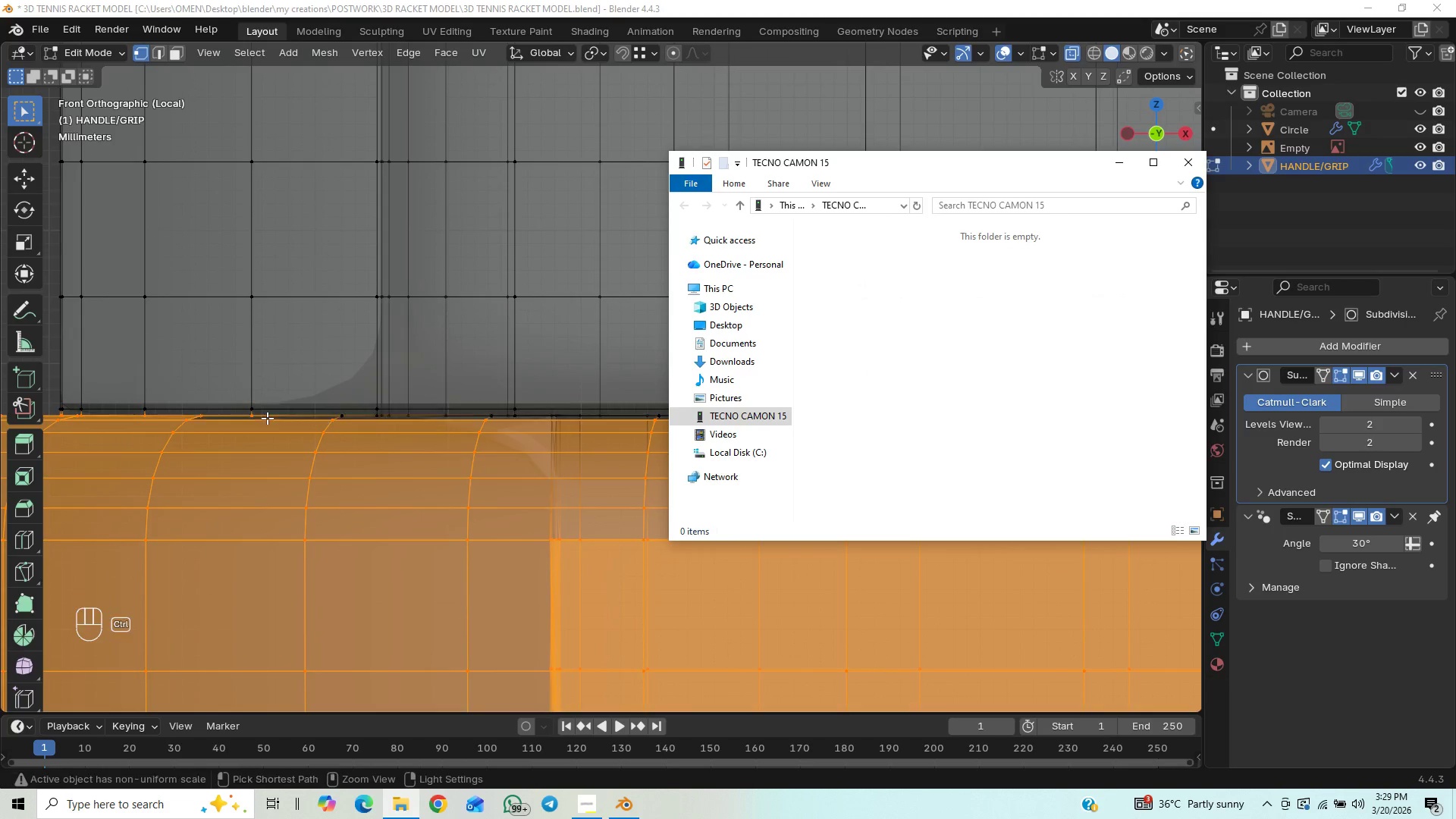 
key(Control+ControlLeft)
 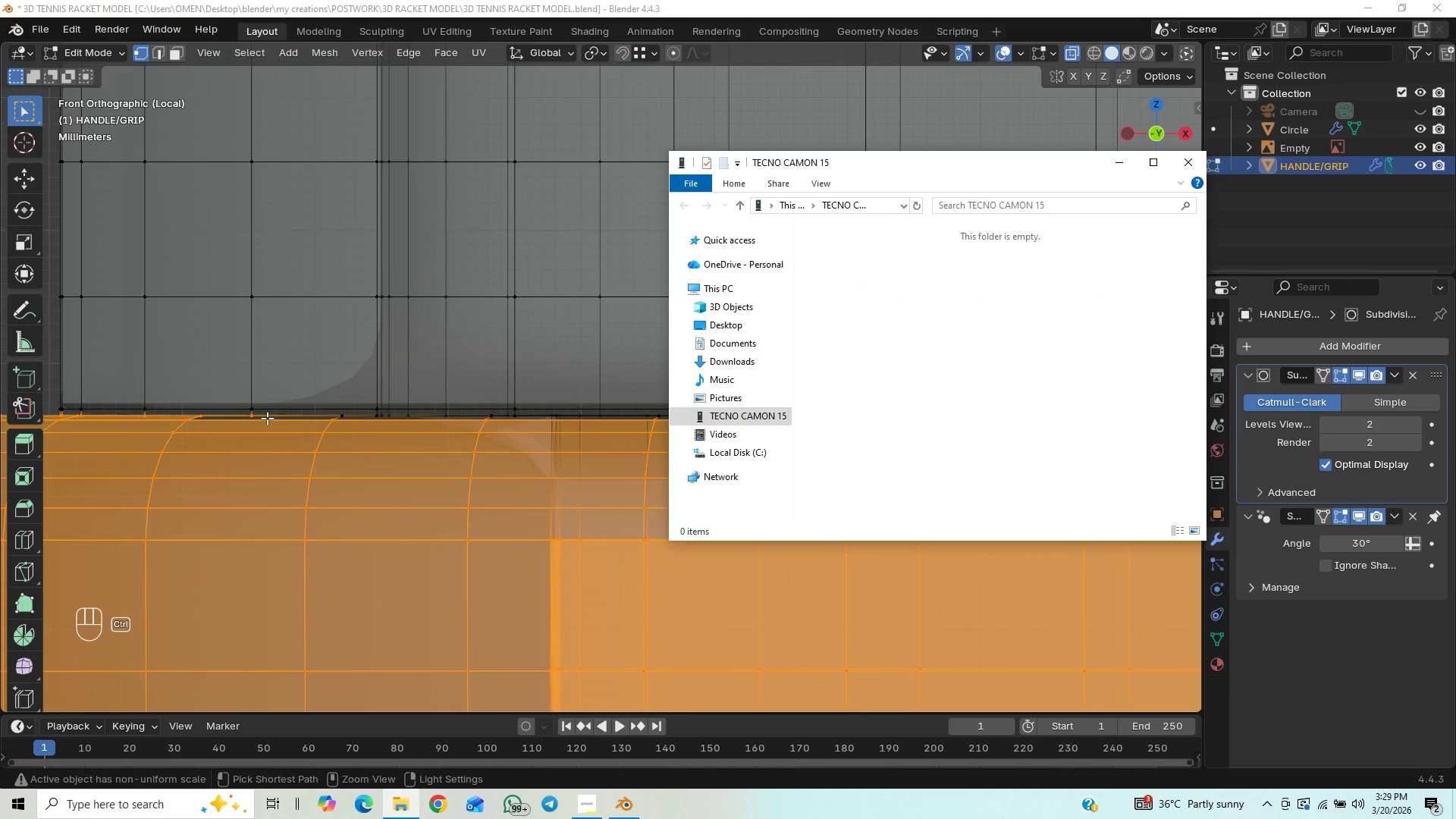 
key(Control+ControlLeft)
 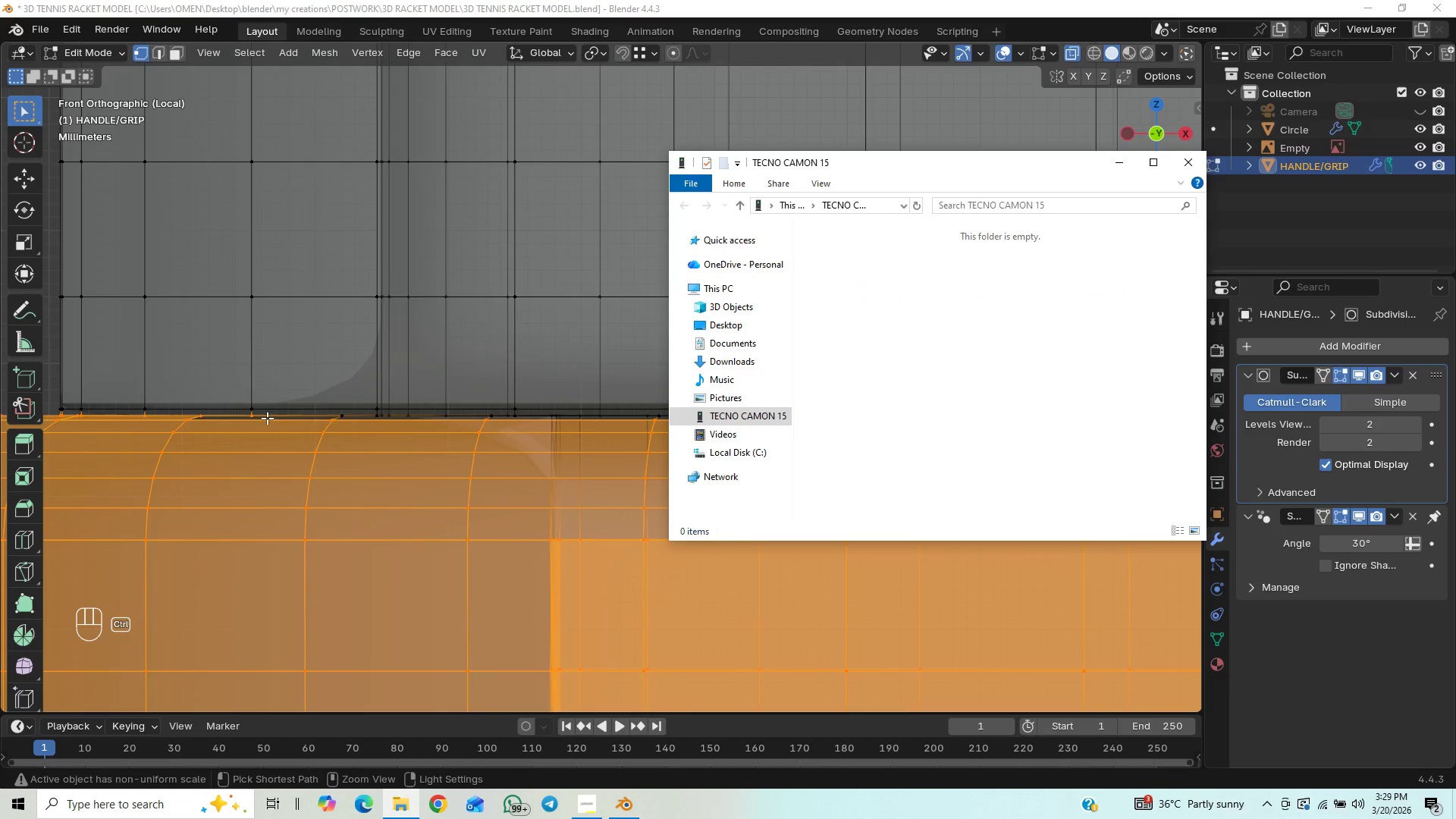 
hold_key(key=ControlLeft, duration=1.11)
 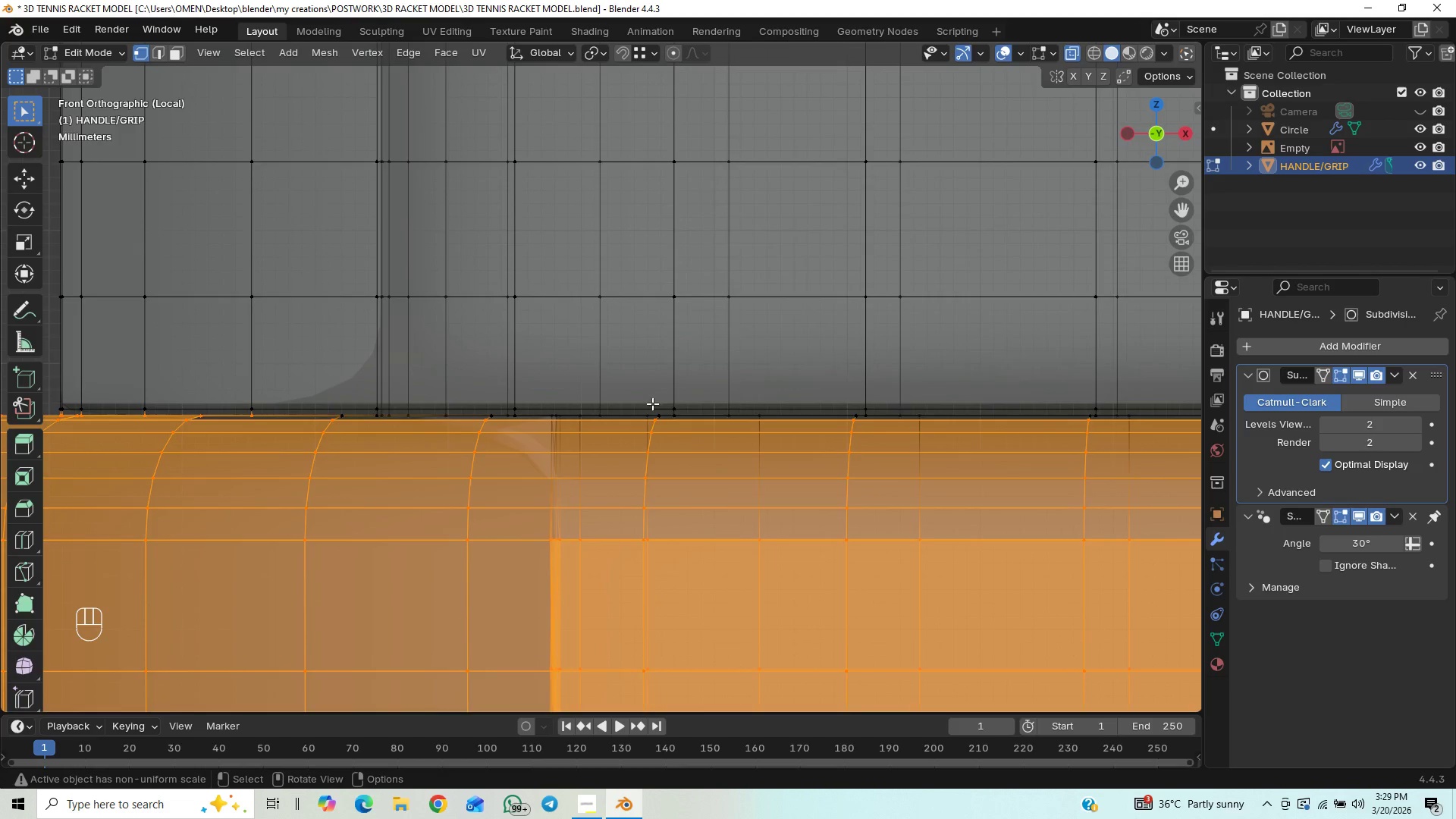 
scroll: coordinate [676, 444], scroll_direction: down, amount: 9.0
 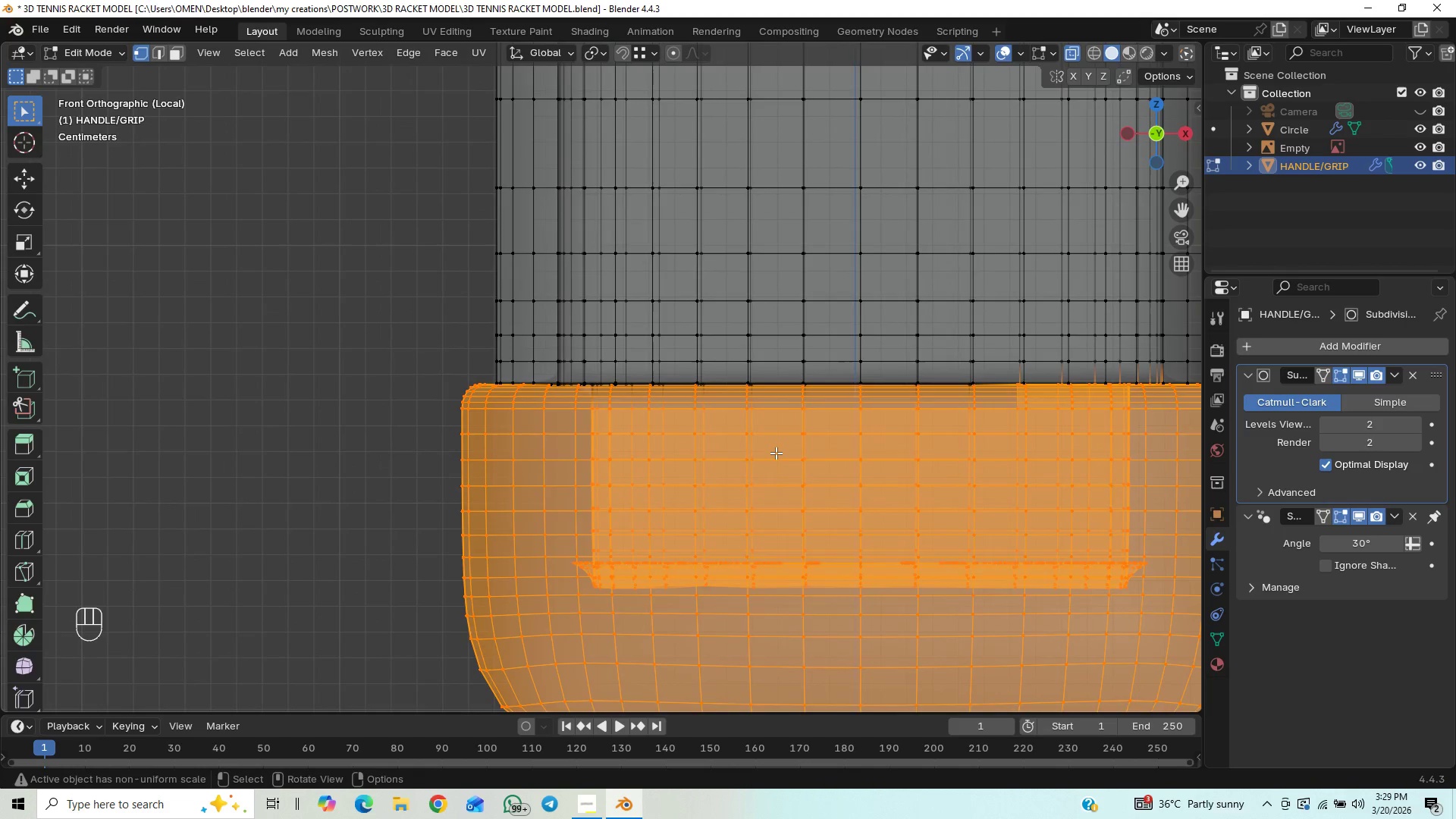 
hold_key(key=ShiftLeft, duration=0.98)
 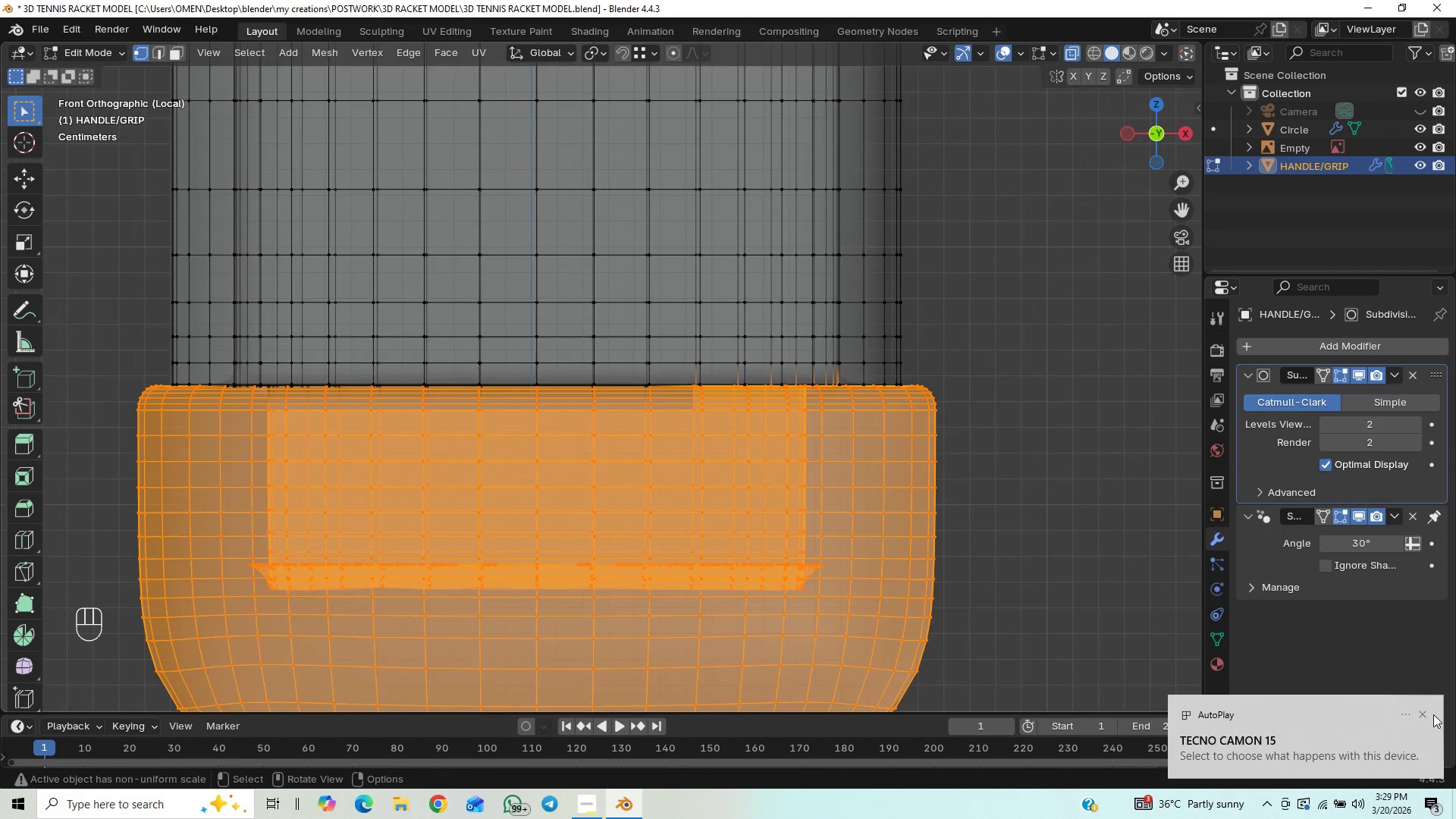 
left_click([1425, 715])
 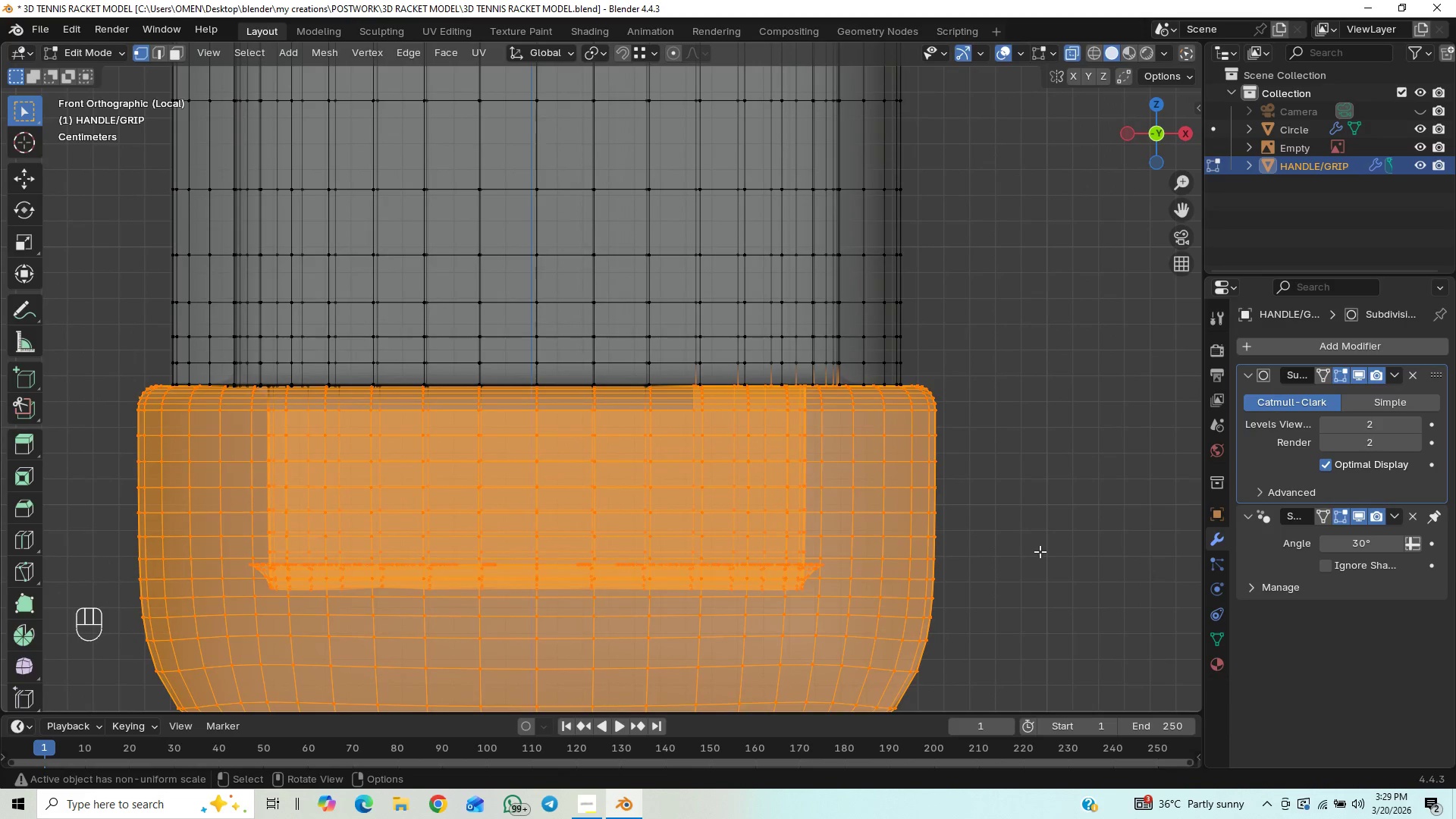 
key(Control+Z)
 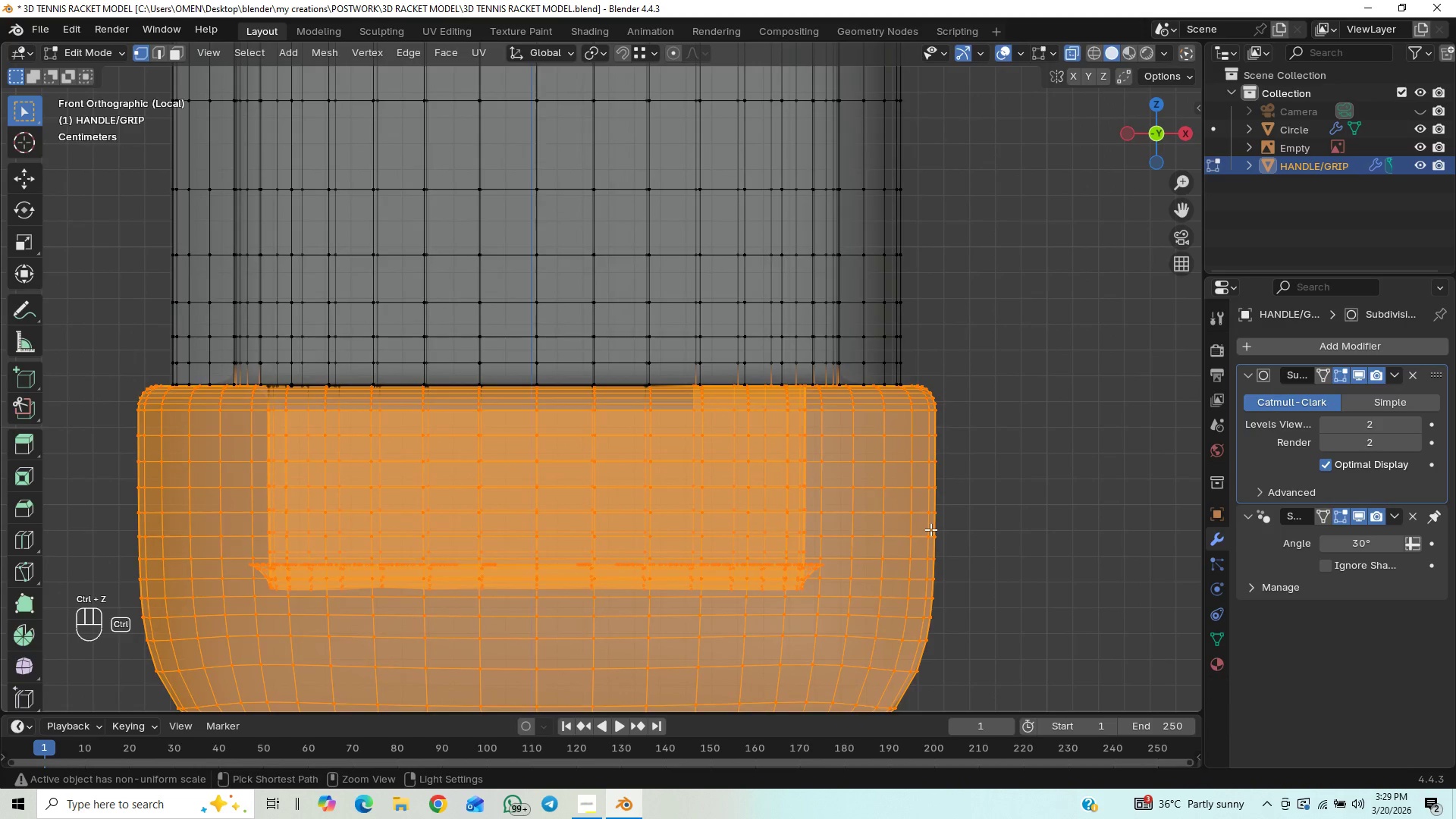 
key(Control+Z)
 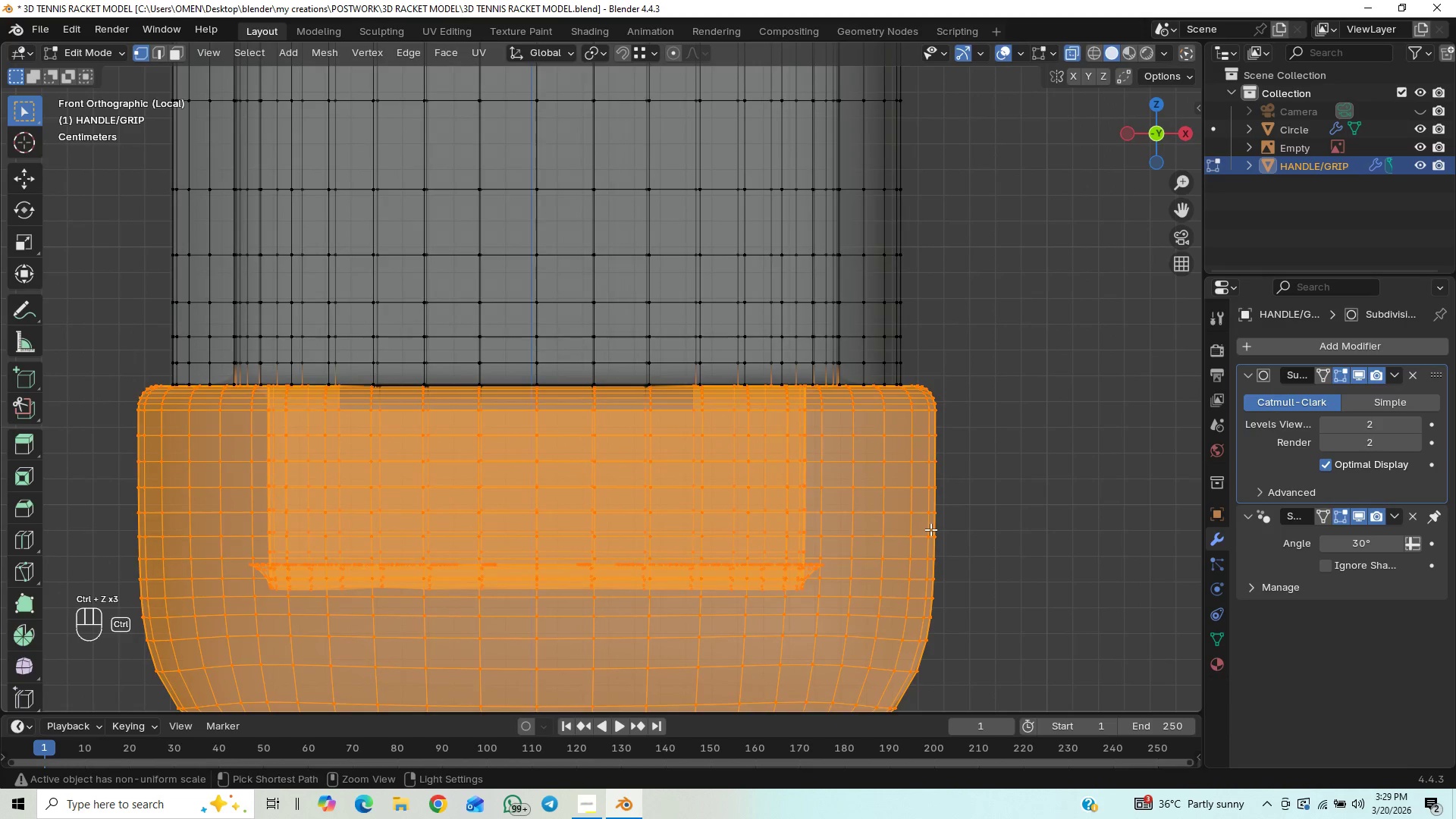 
key(Control+Z)
 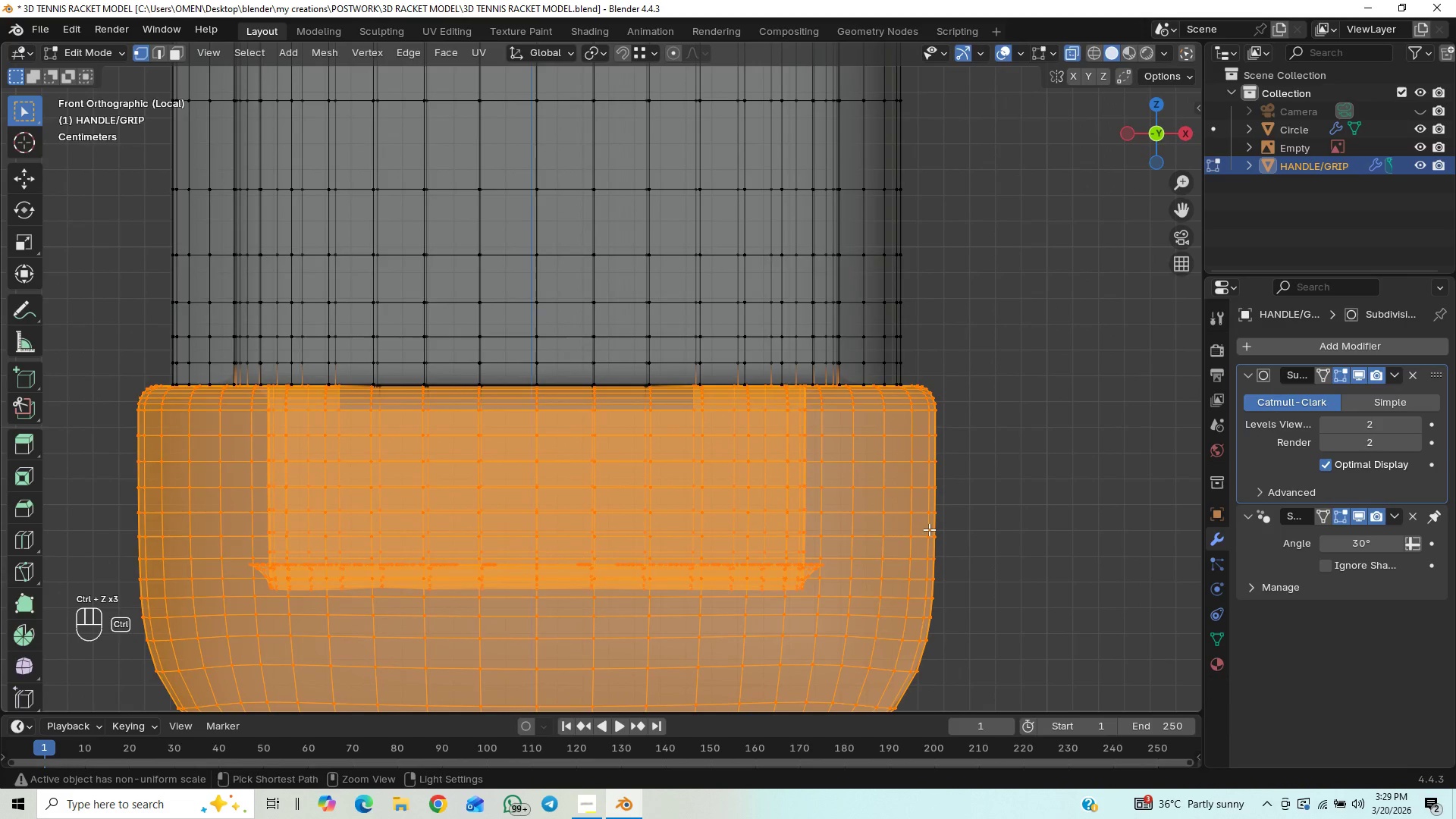 
key(Control+Z)
 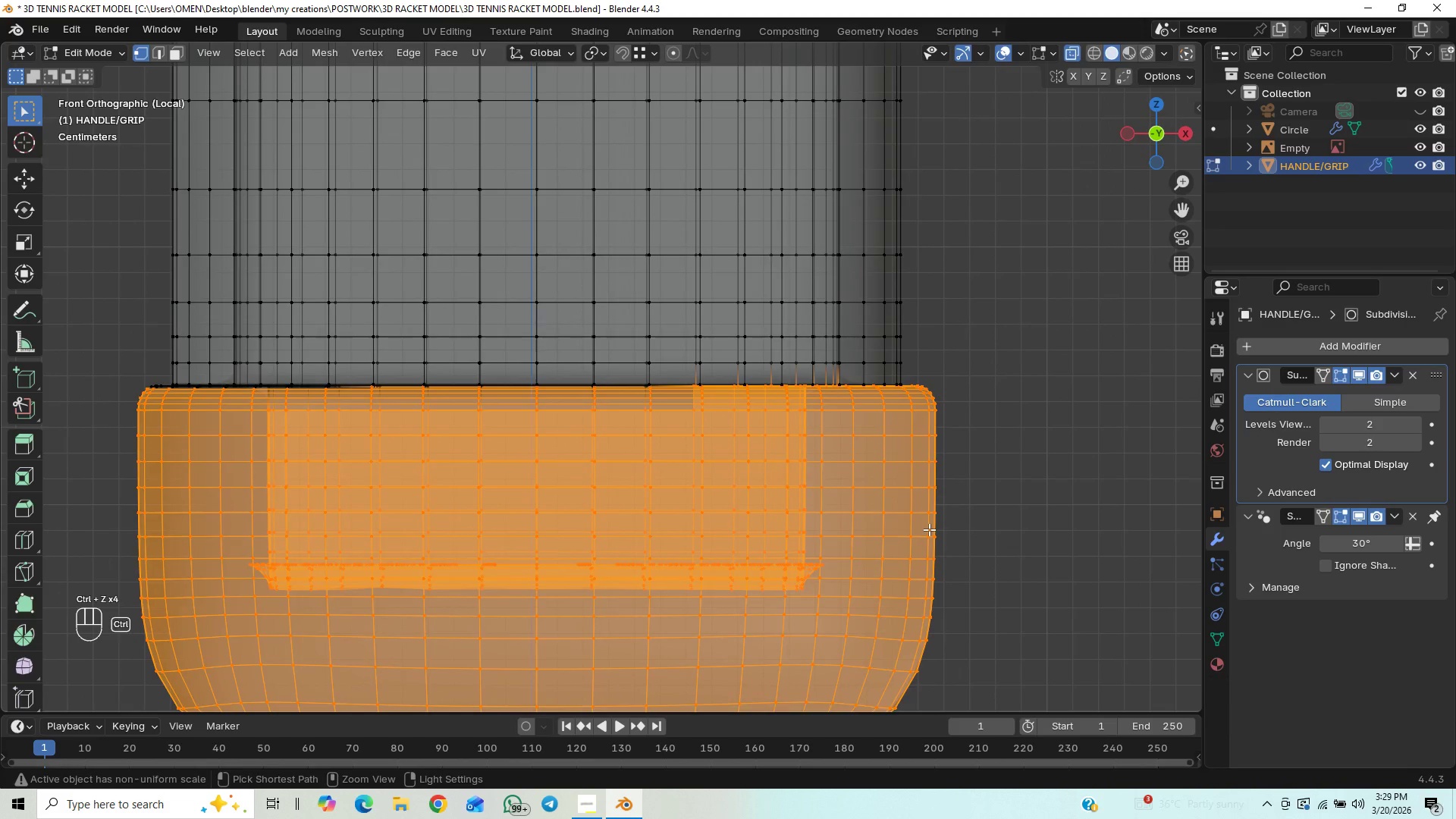 
key(Control+Z)
 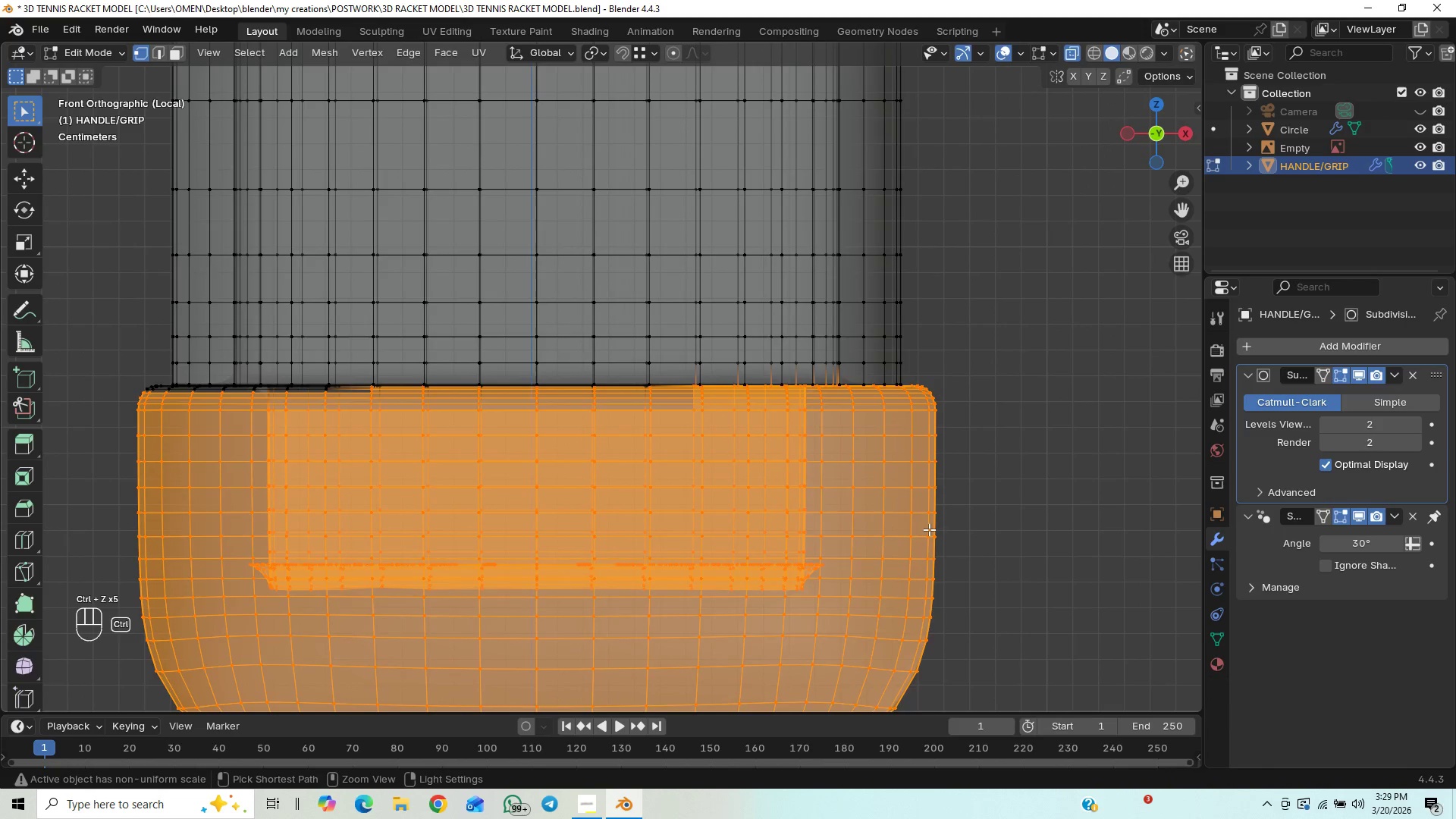 
hold_key(key=ShiftLeft, duration=0.77)
 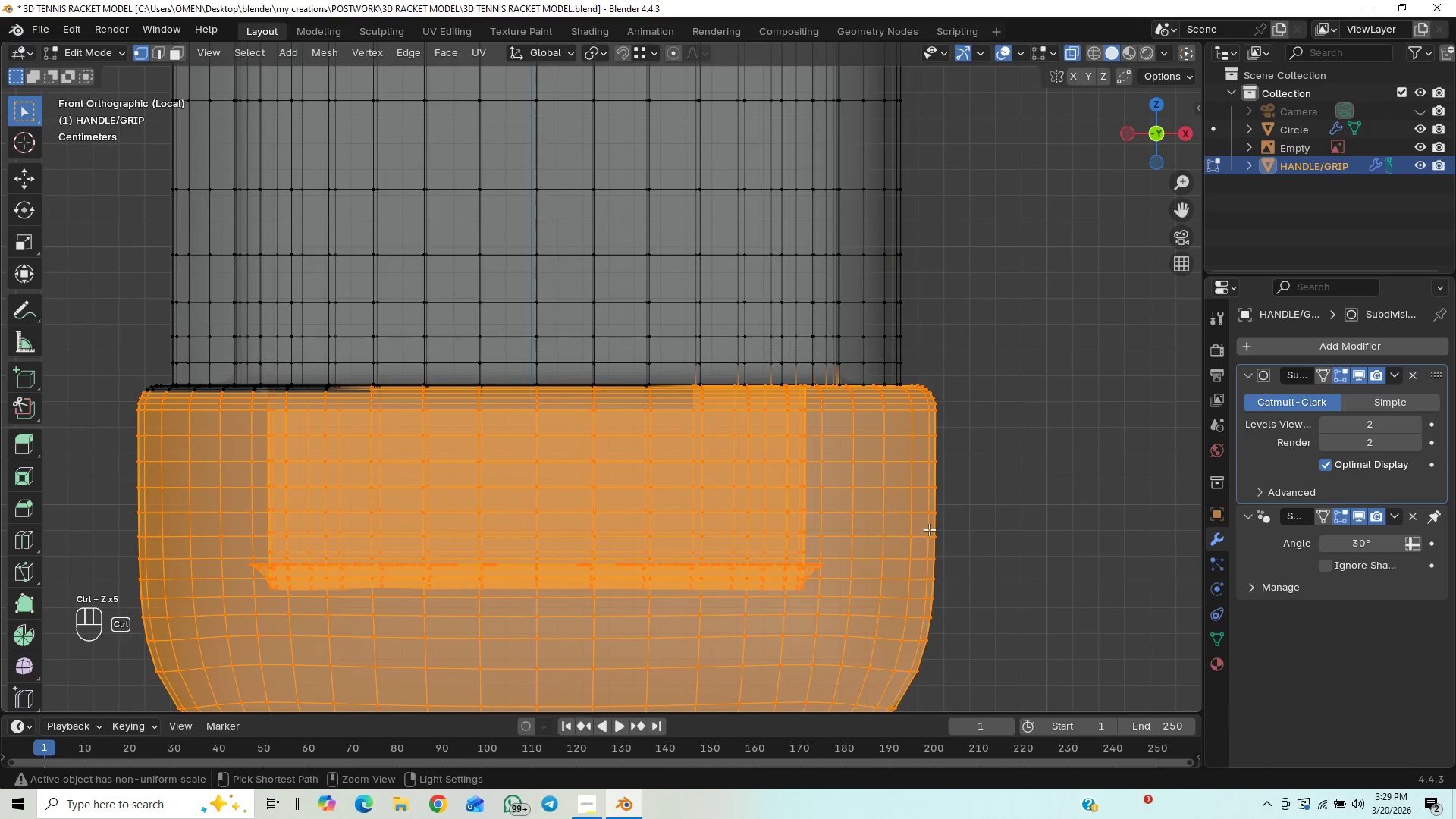 
key(Control+Z)
 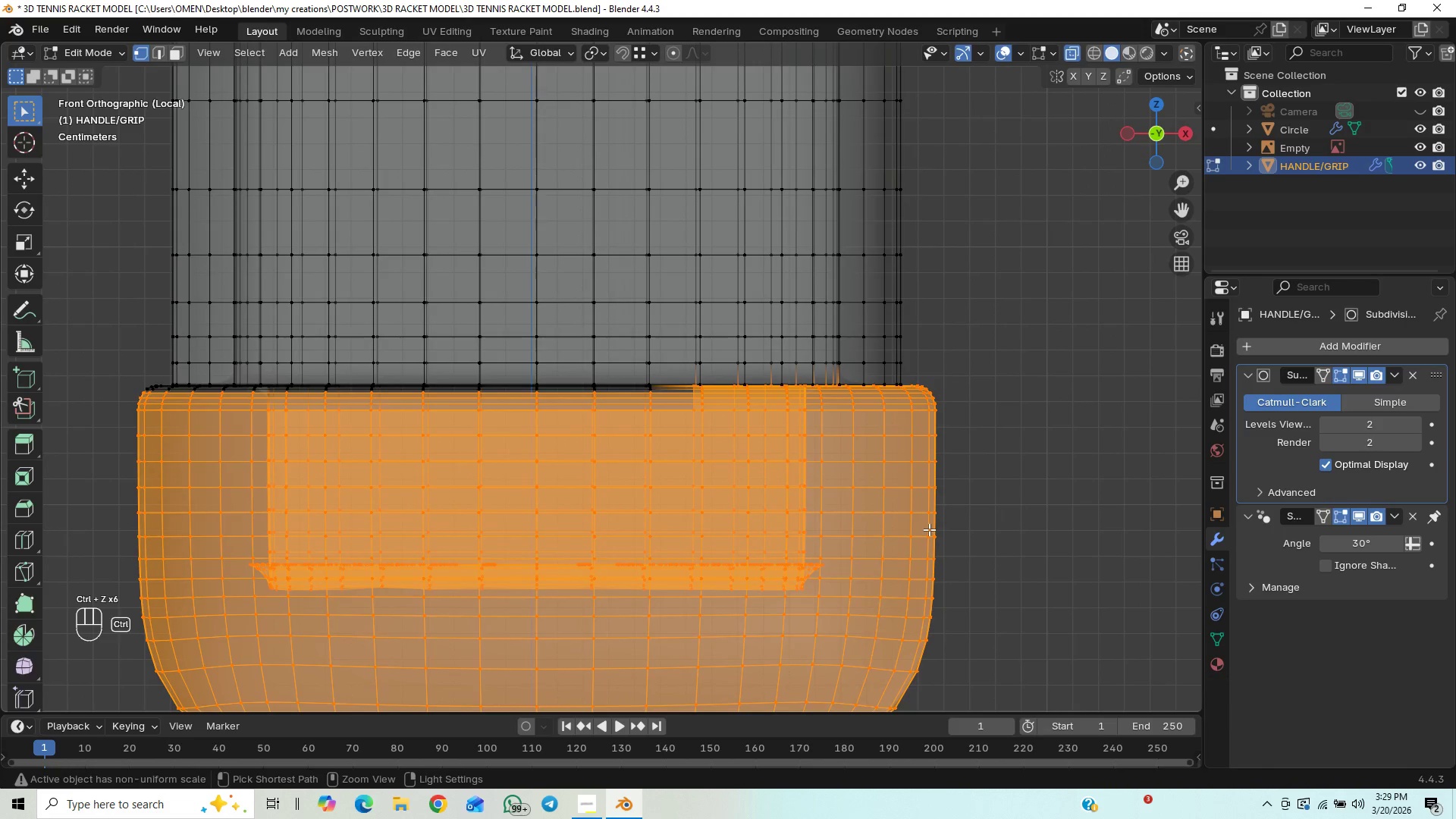 
key(Control+Shift+Z)
 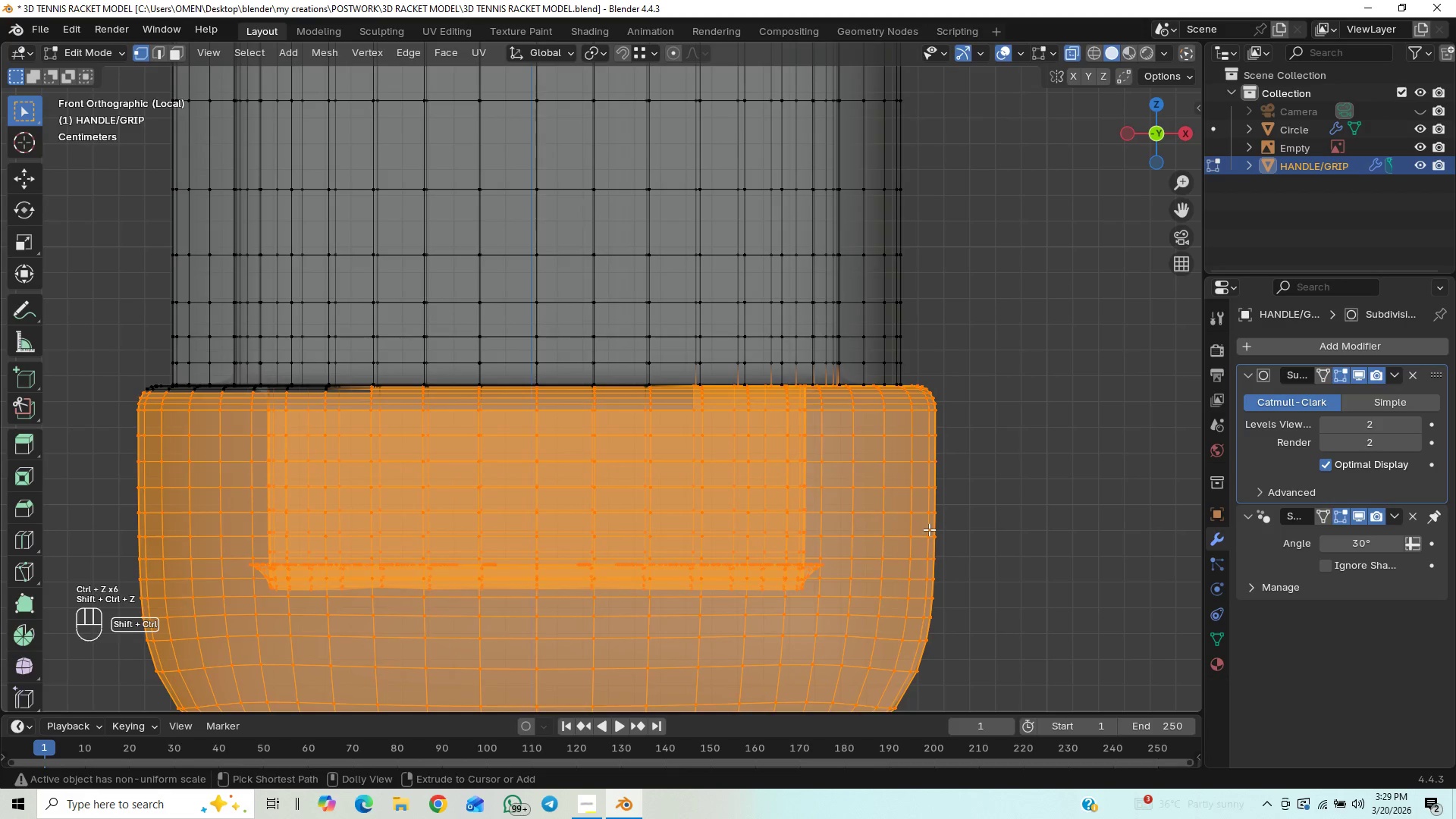 
key(Control+Shift+Z)
 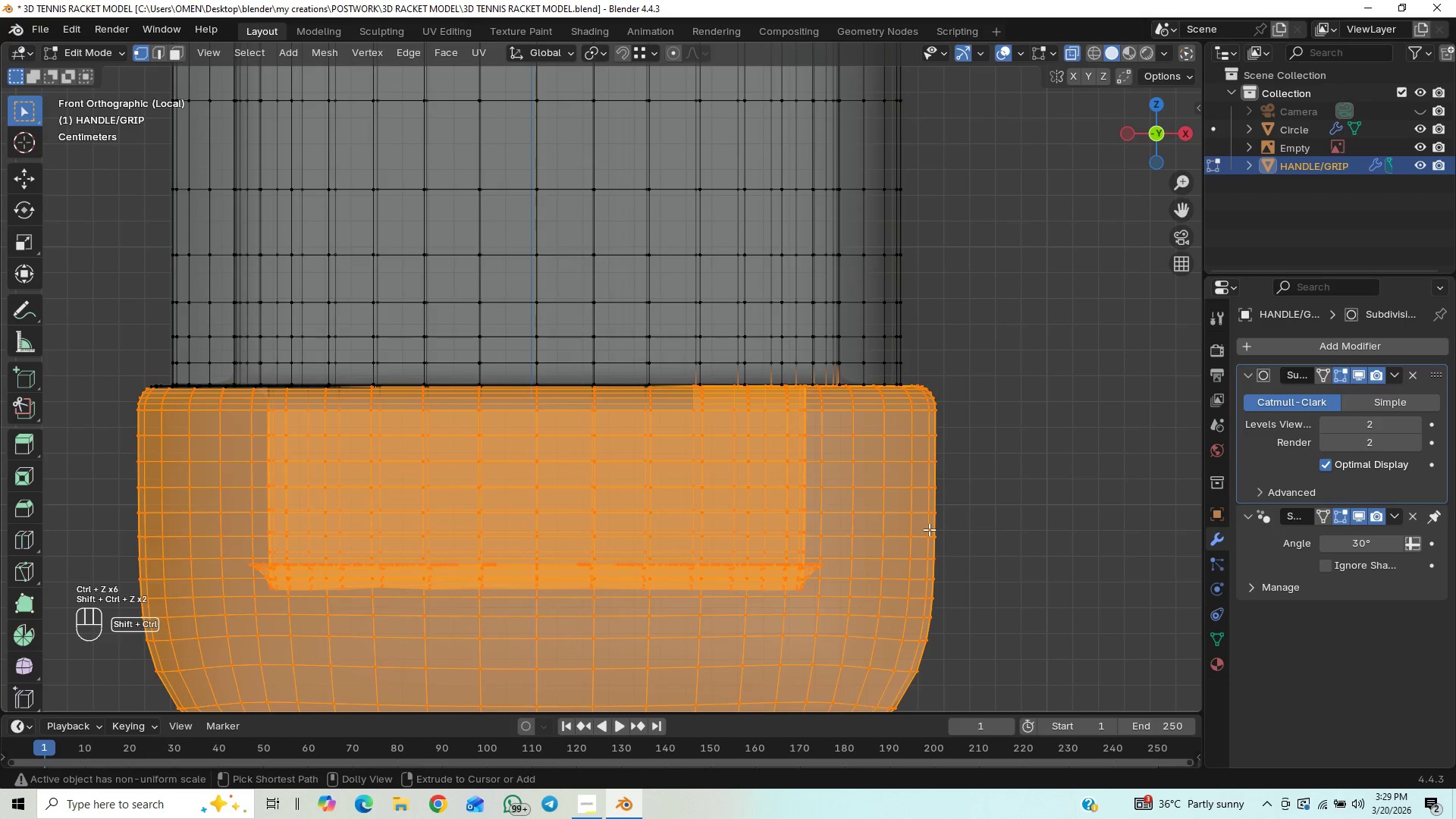 
hold_key(key=ShiftLeft, duration=0.92)
 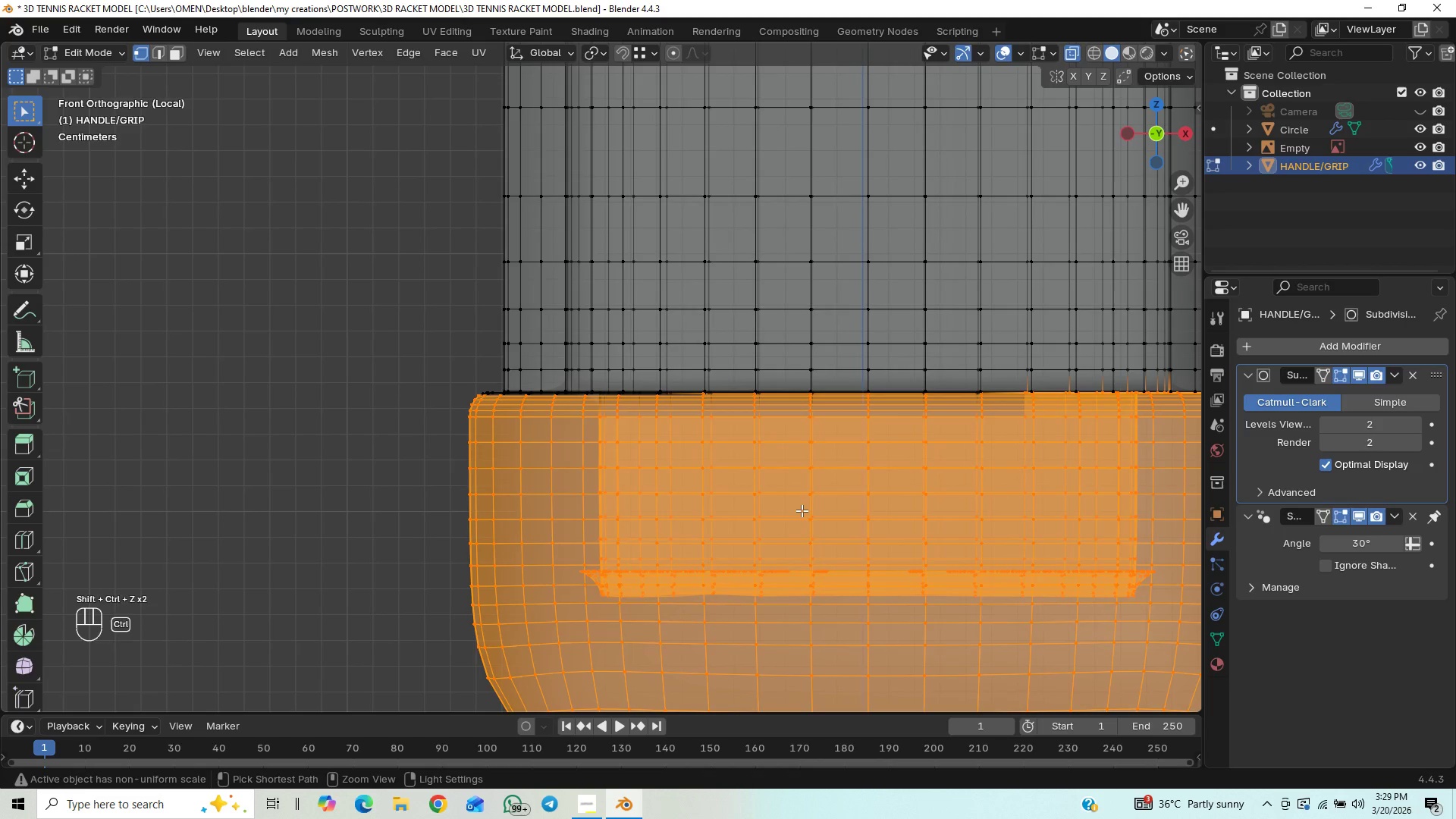 
hold_key(key=ControlLeft, duration=1.14)
 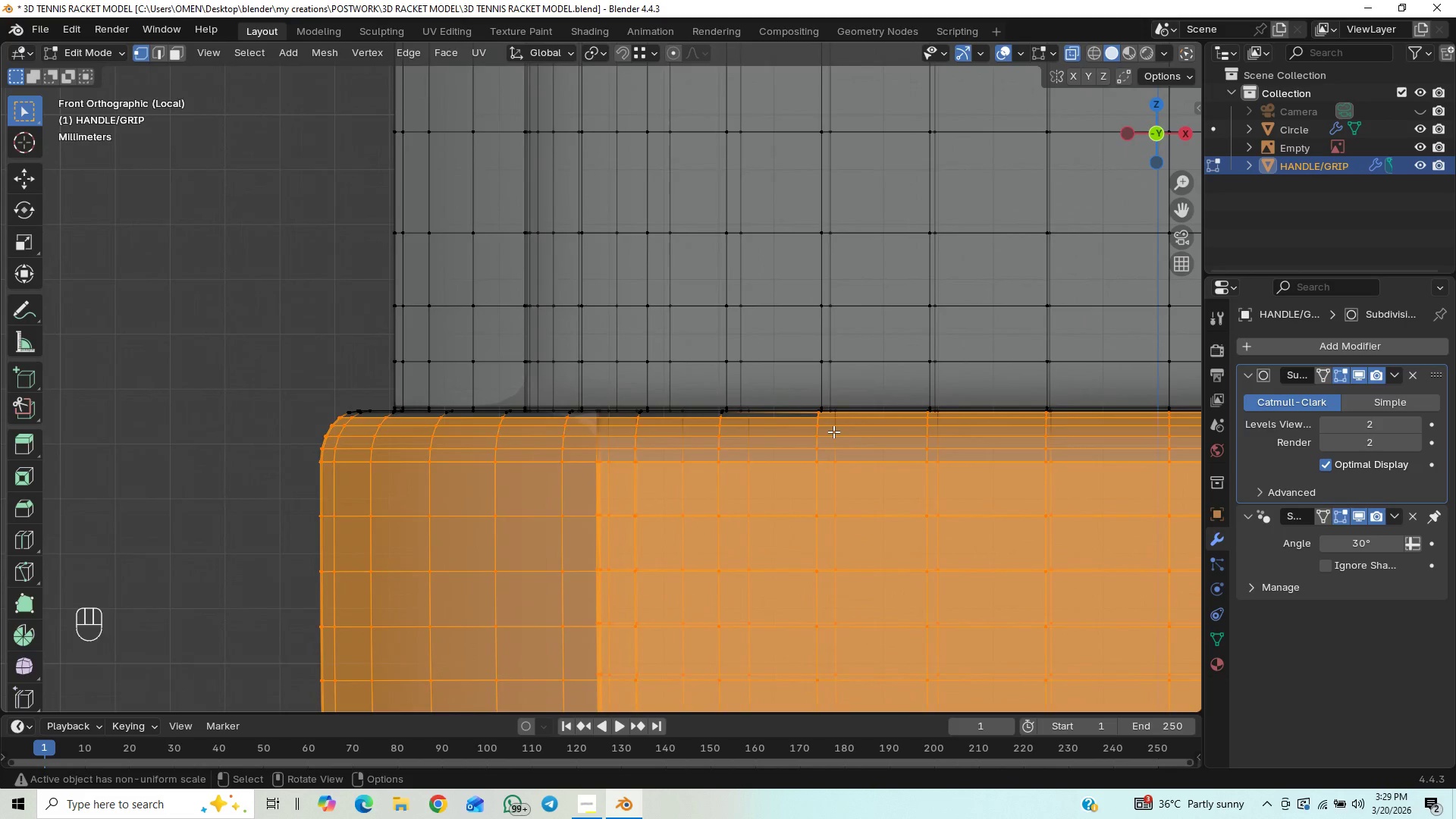 
hold_key(key=ShiftLeft, duration=1.5)
left_click_drag(start_coordinate=[832, 413], to_coordinate=[318, 487])
 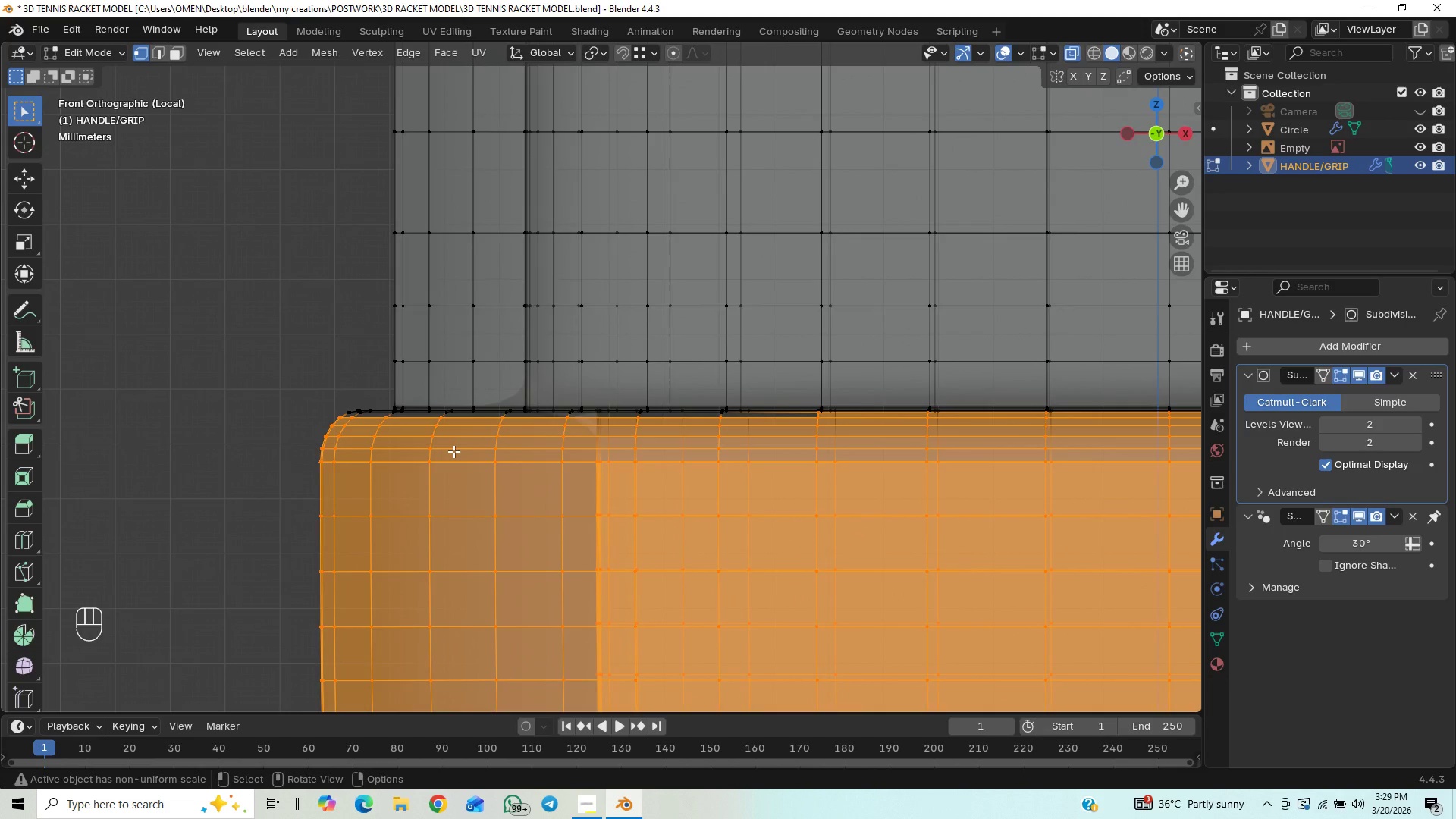 
hold_key(key=ShiftLeft, duration=1.08)
 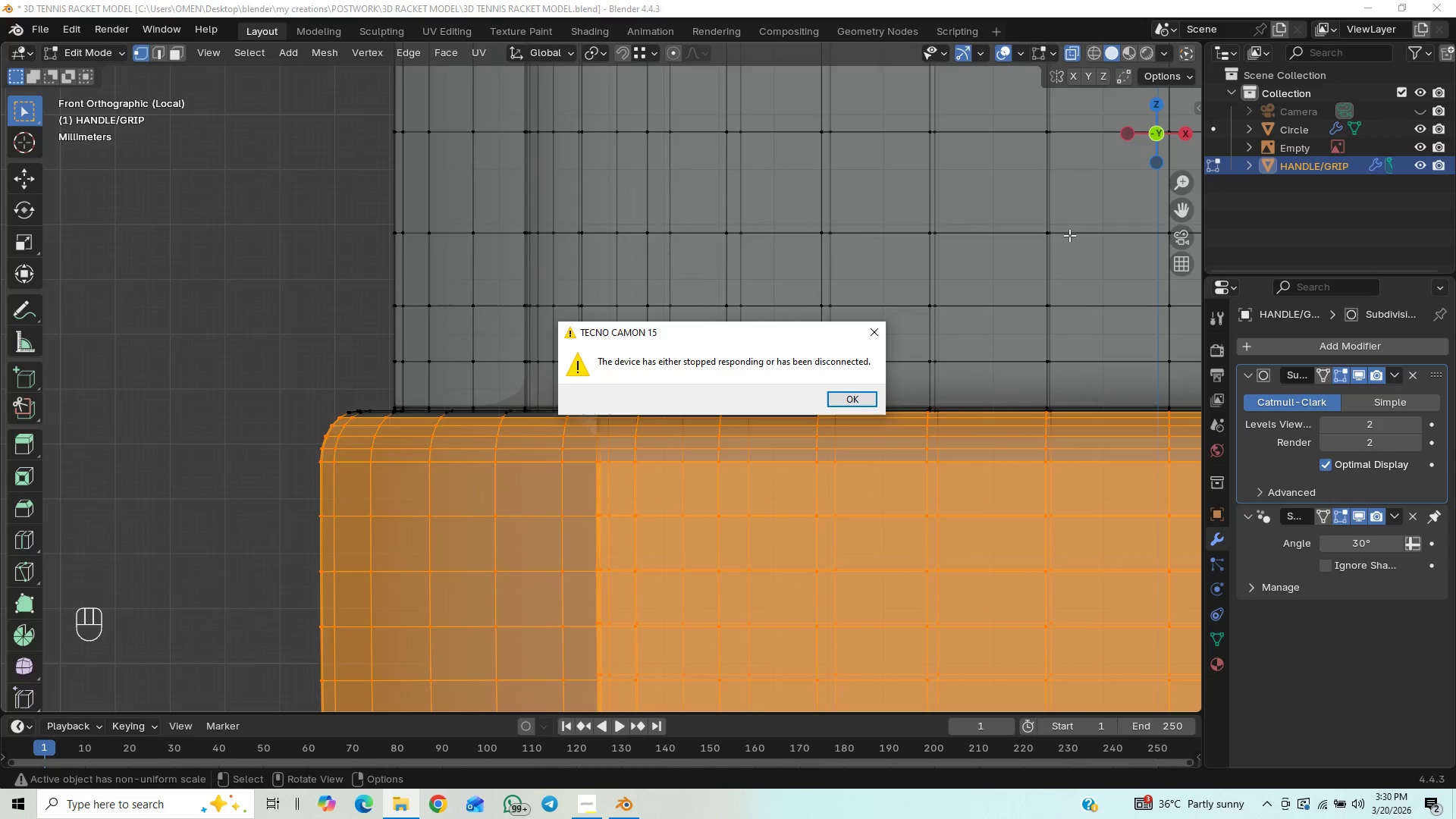 
wait(20.08)
 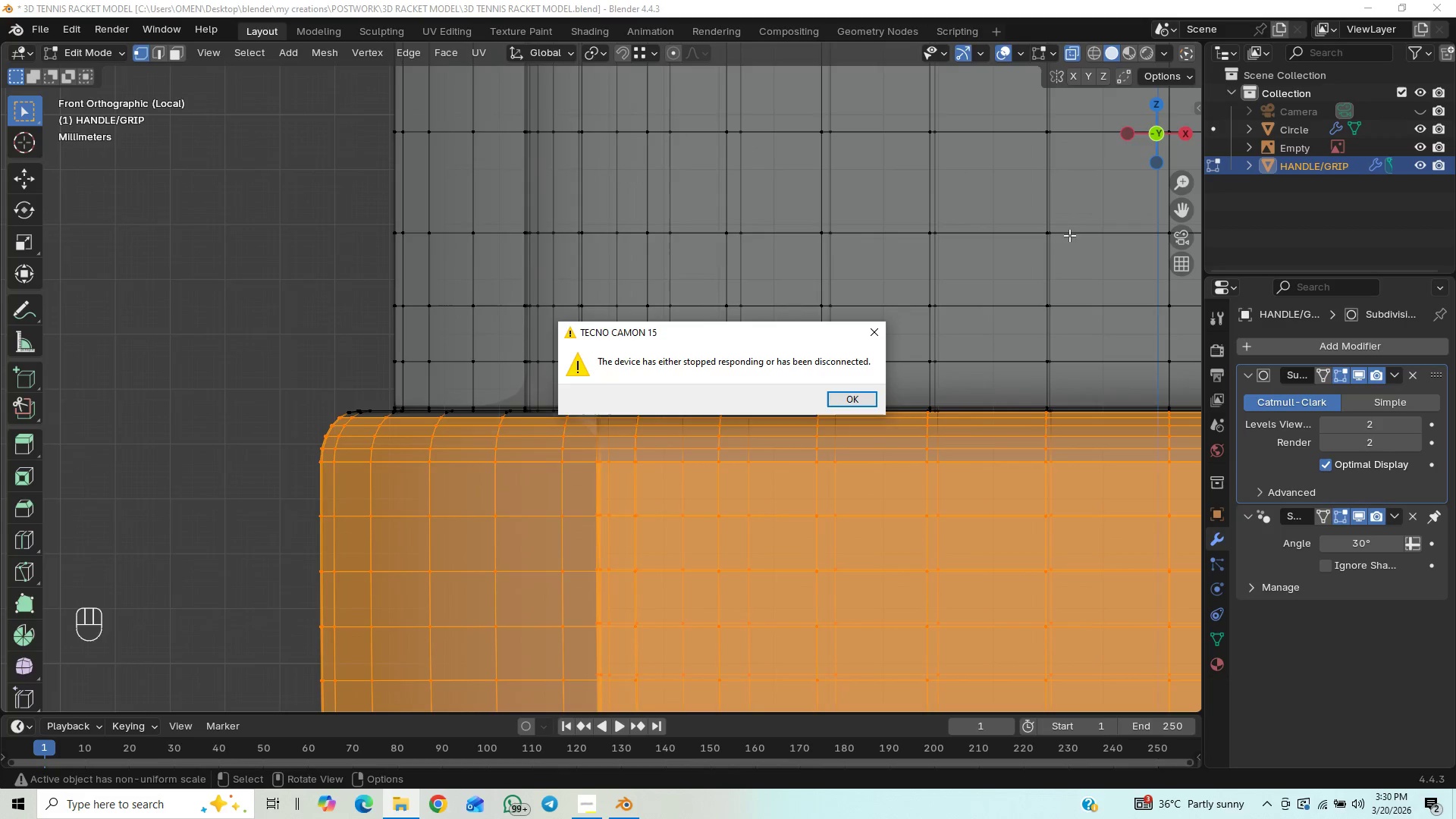 
left_click([1184, 154])
 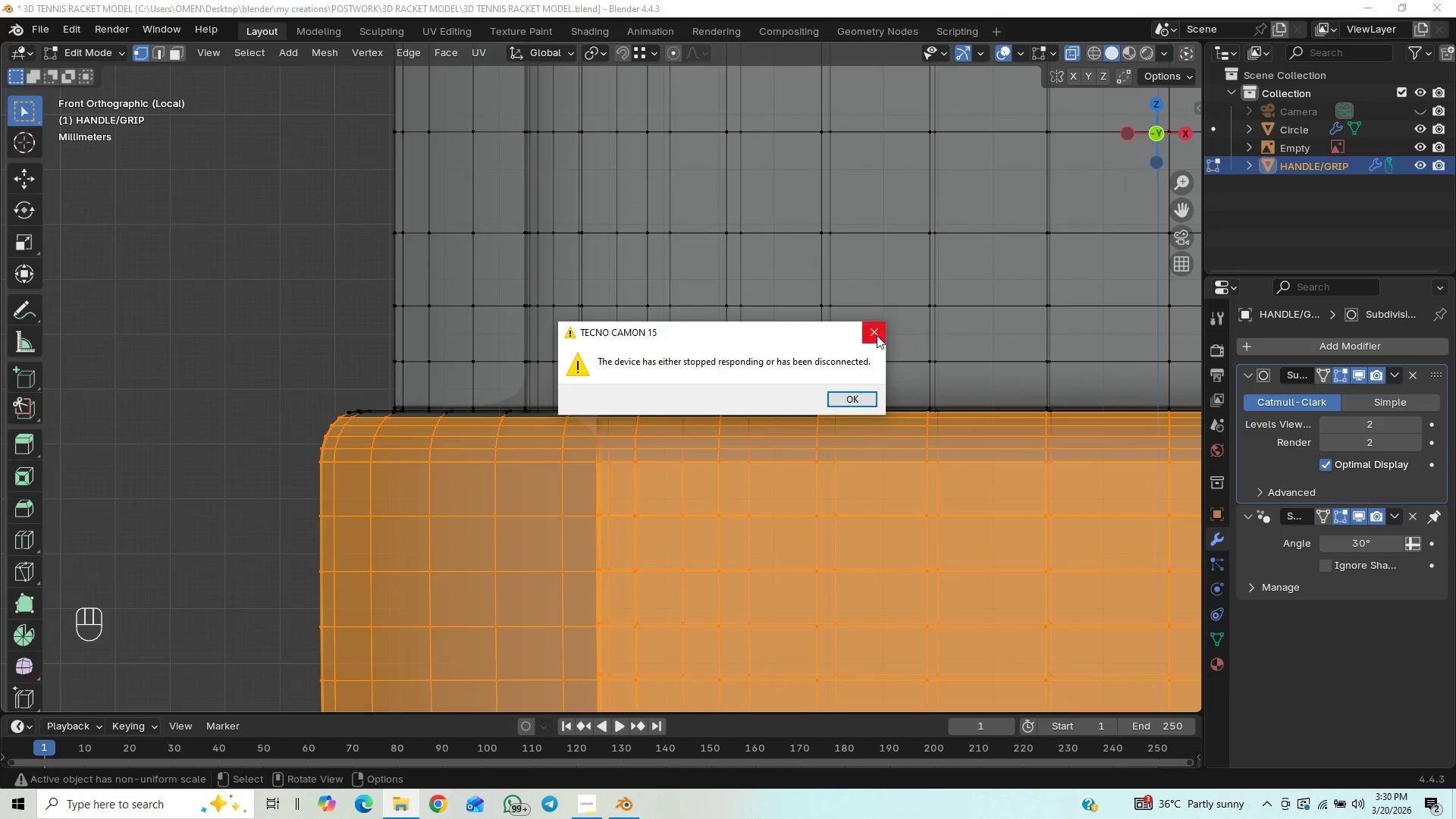 
left_click([877, 335])
 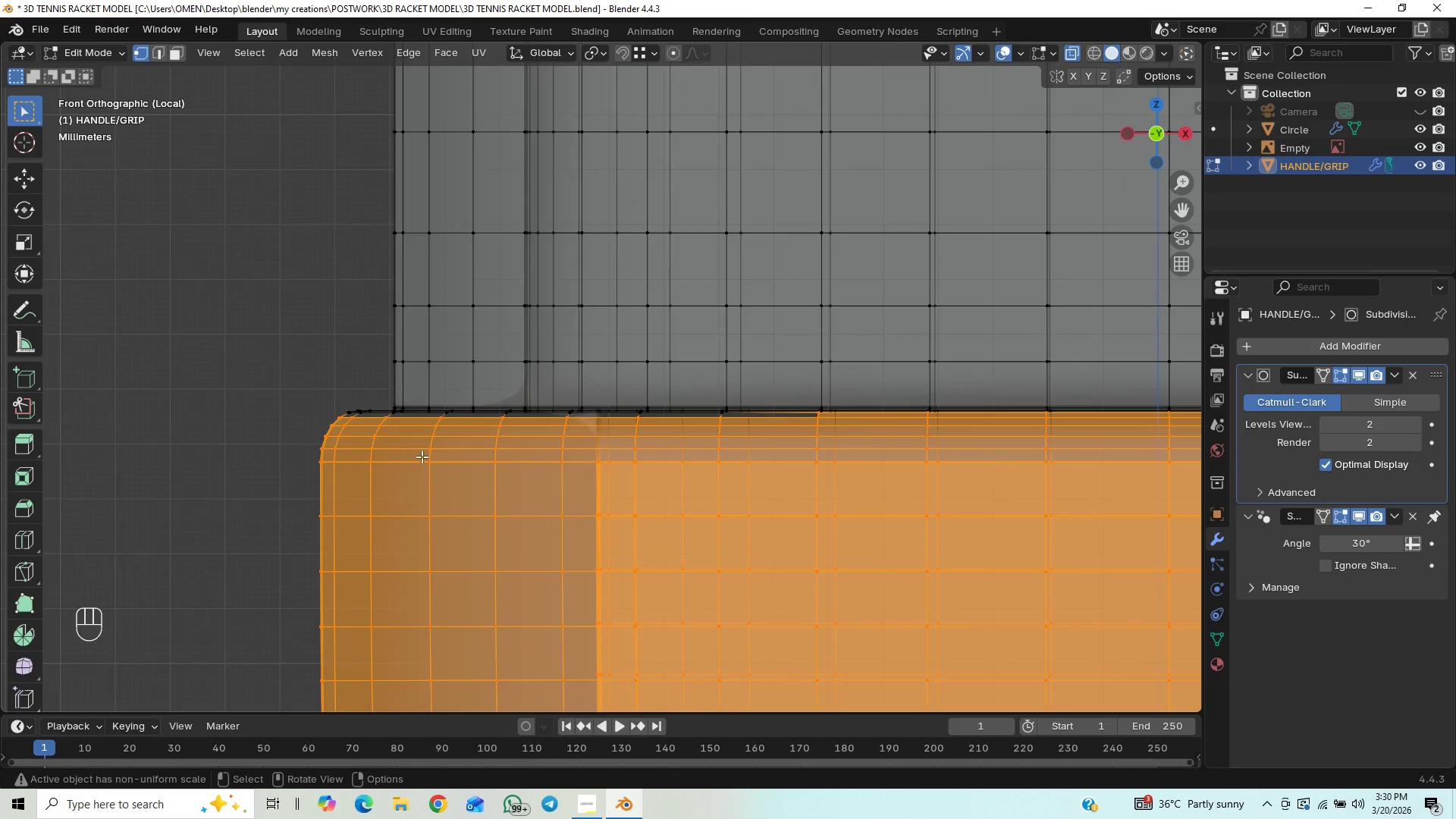 
hold_key(key=ShiftLeft, duration=1.5)
left_click_drag(start_coordinate=[321, 406], to_coordinate=[340, 425])
 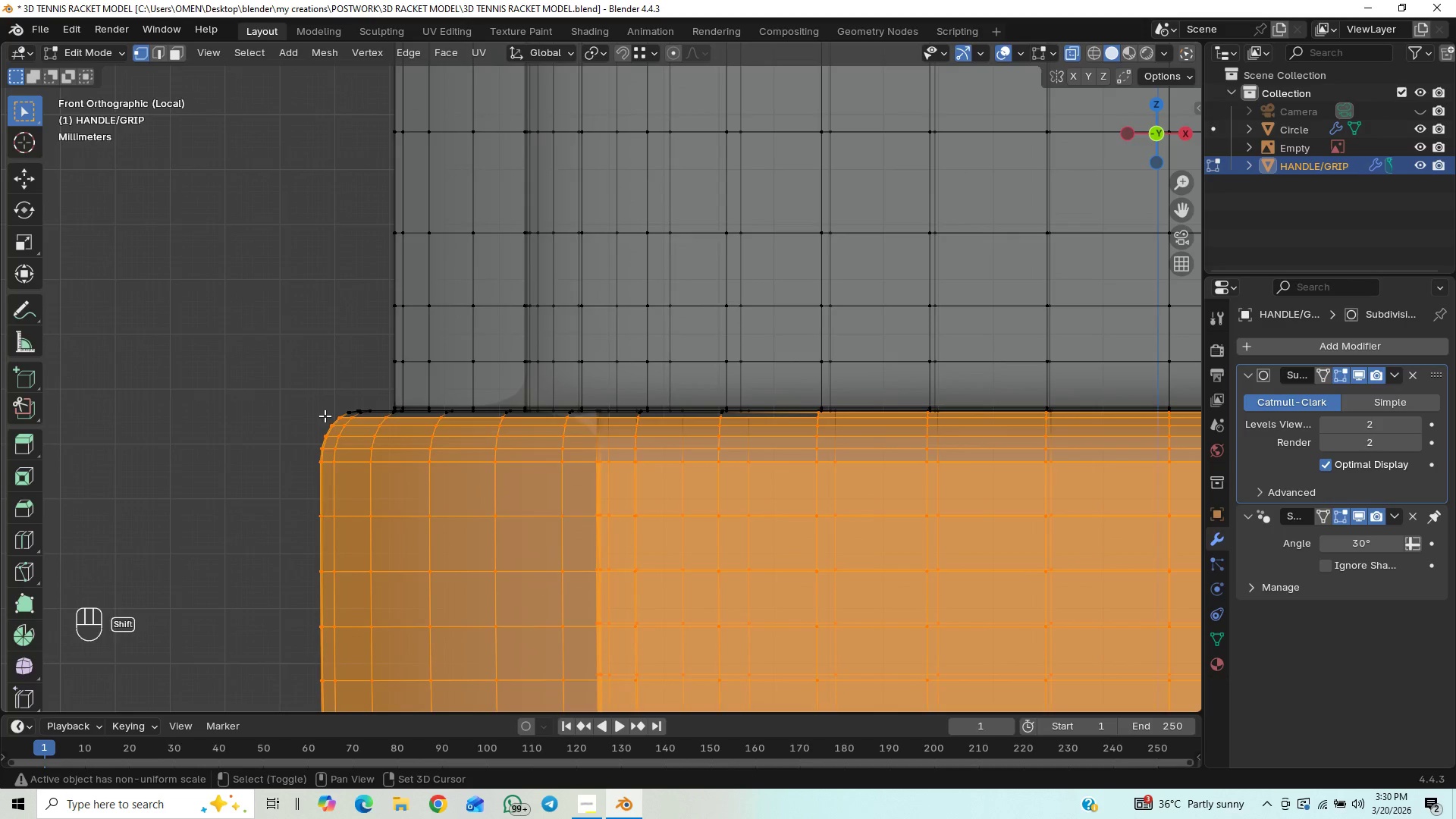 
hold_key(key=ShiftLeft, duration=1.51)
hold_key(key=ShiftLeft, duration=1.5)
left_click_drag(start_coordinate=[329, 413], to_coordinate=[957, 504])
 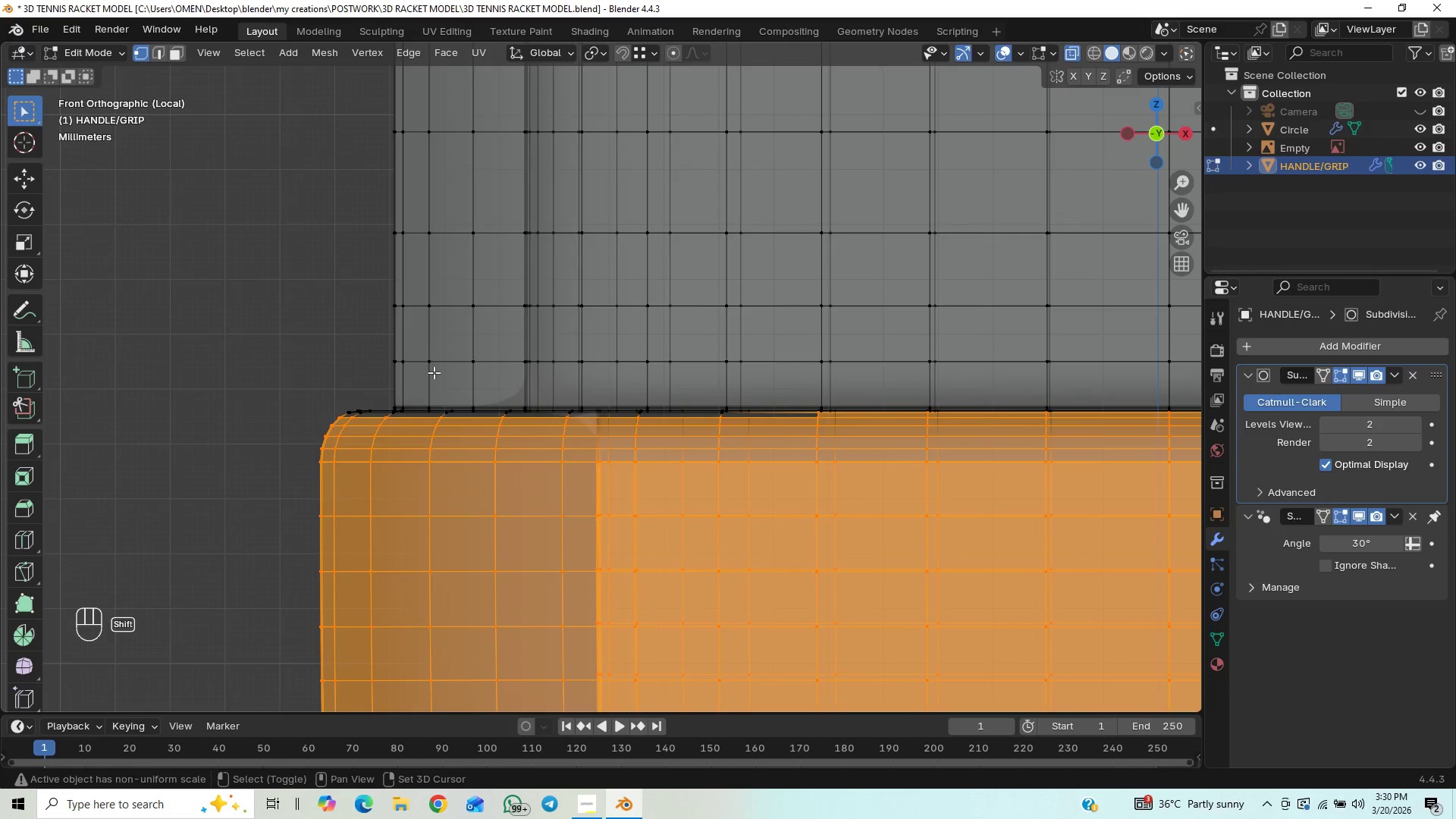 
hold_key(key=ShiftLeft, duration=1.52)
left_click_drag(start_coordinate=[328, 408], to_coordinate=[927, 526])
 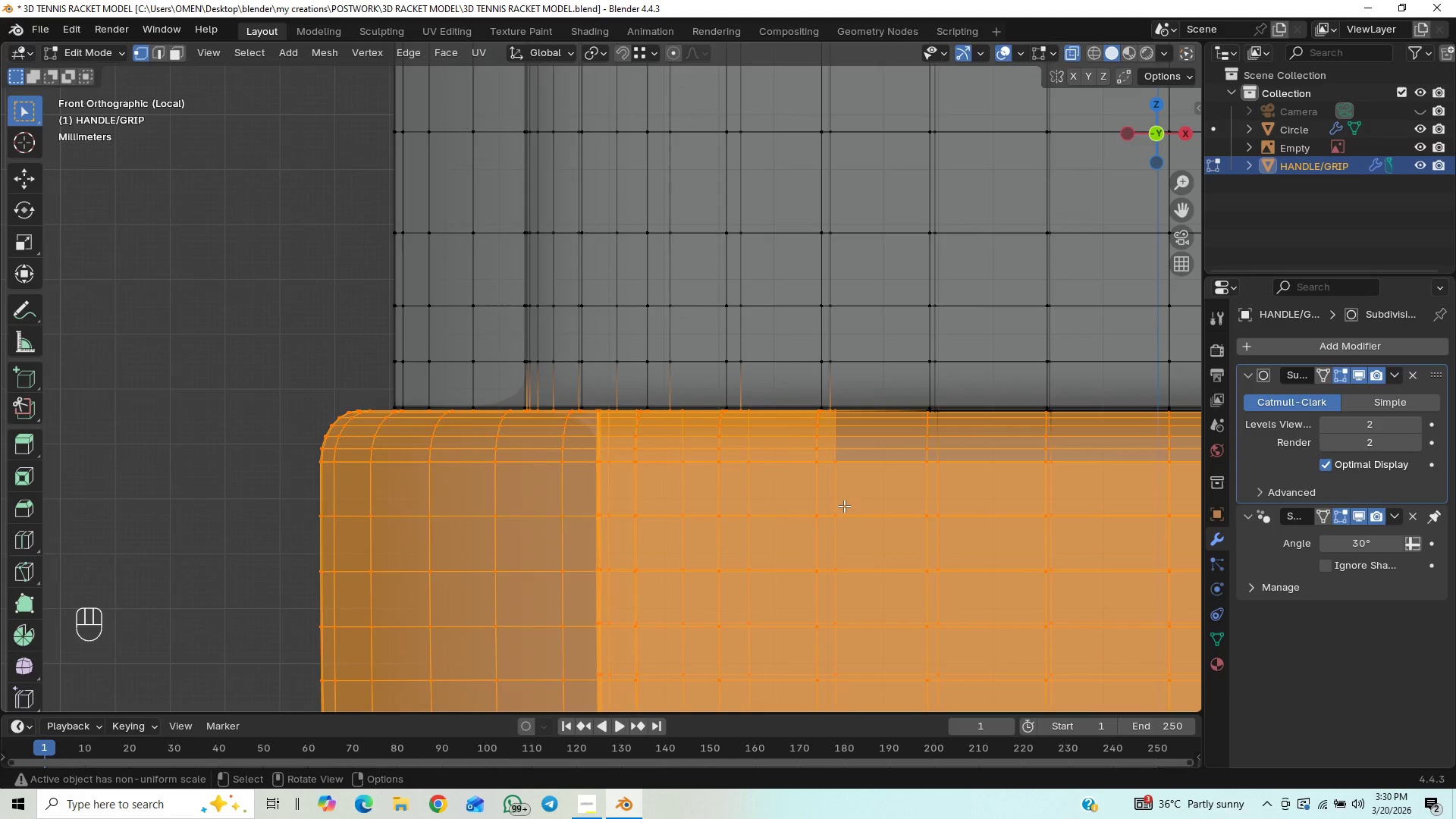 
hold_key(key=ShiftLeft, duration=0.48)
 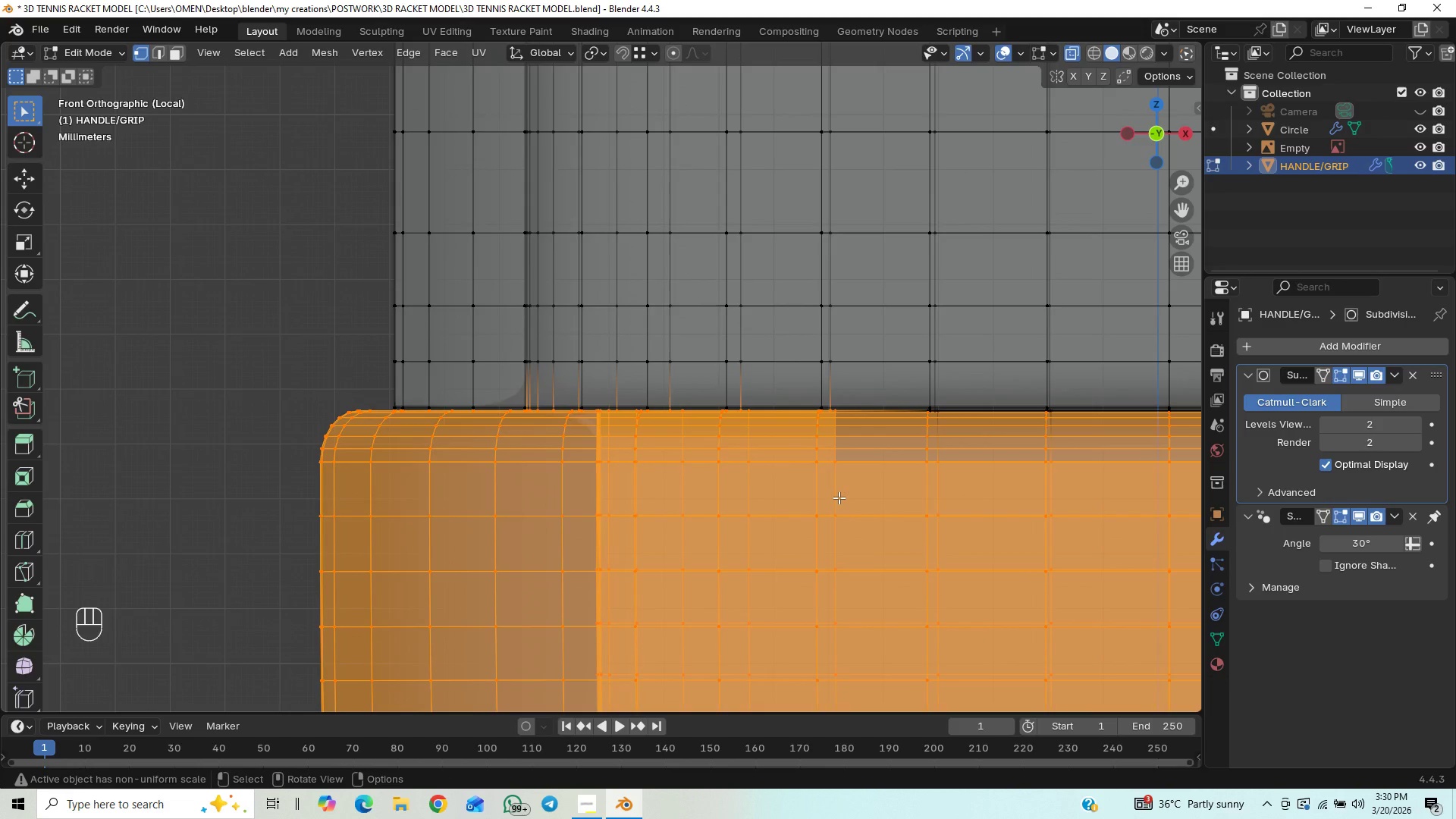 
key(Control+Z)
 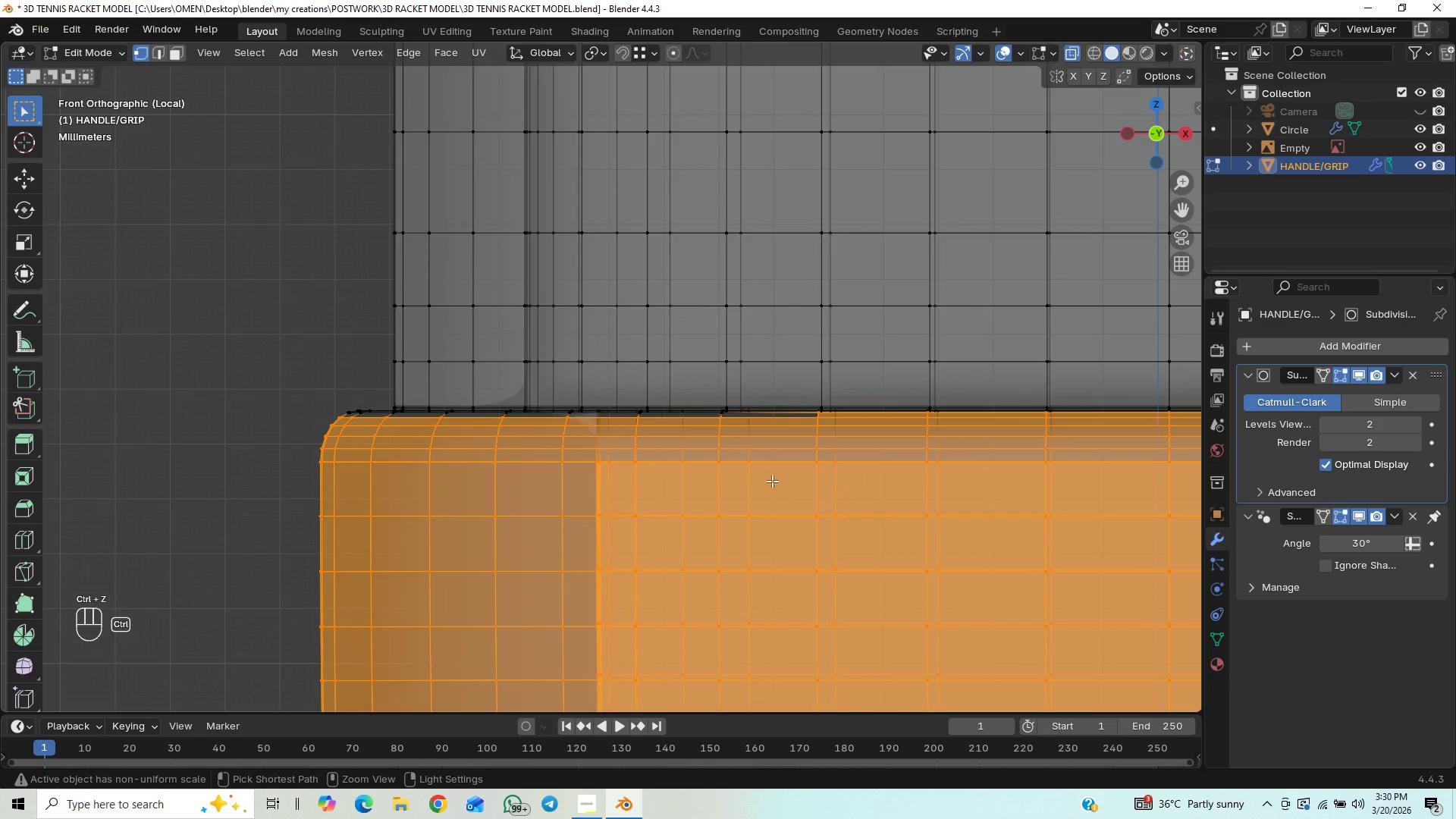 
hold_key(key=ShiftLeft, duration=1.5)
left_click_drag(start_coordinate=[334, 410], to_coordinate=[893, 488])
 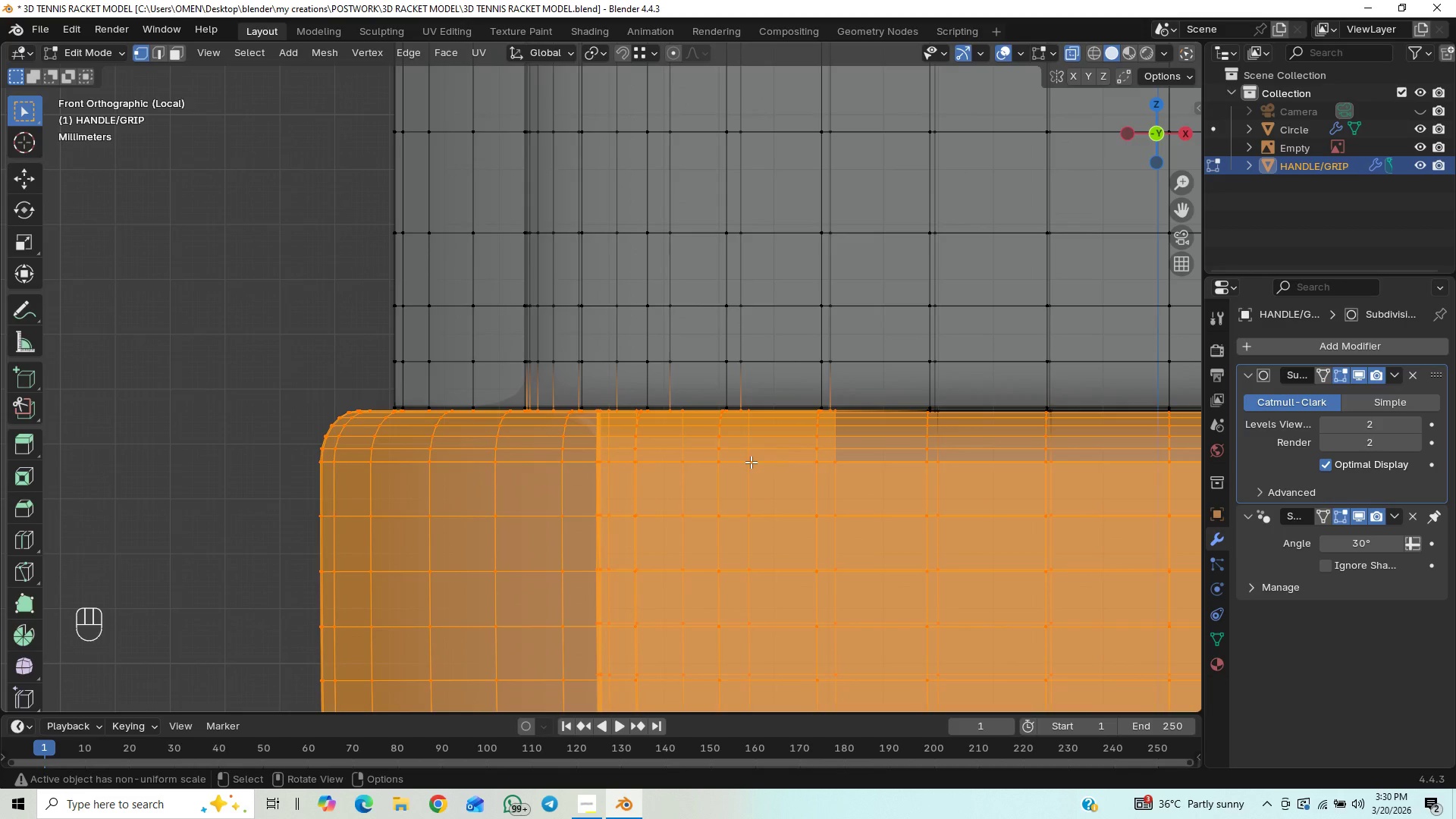 
hold_key(key=ShiftLeft, duration=1.51)
 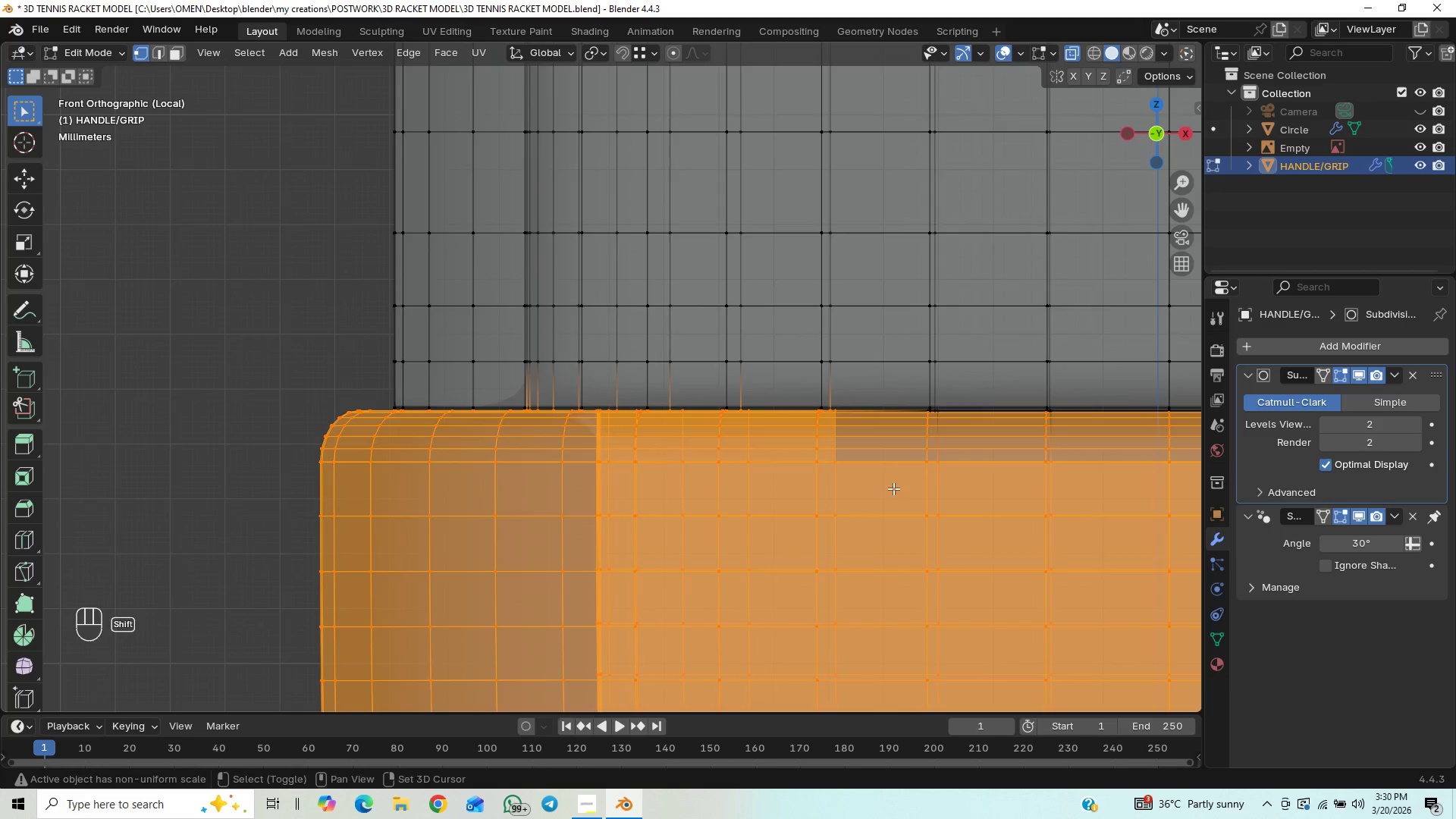 
key(Shift+ShiftLeft)
 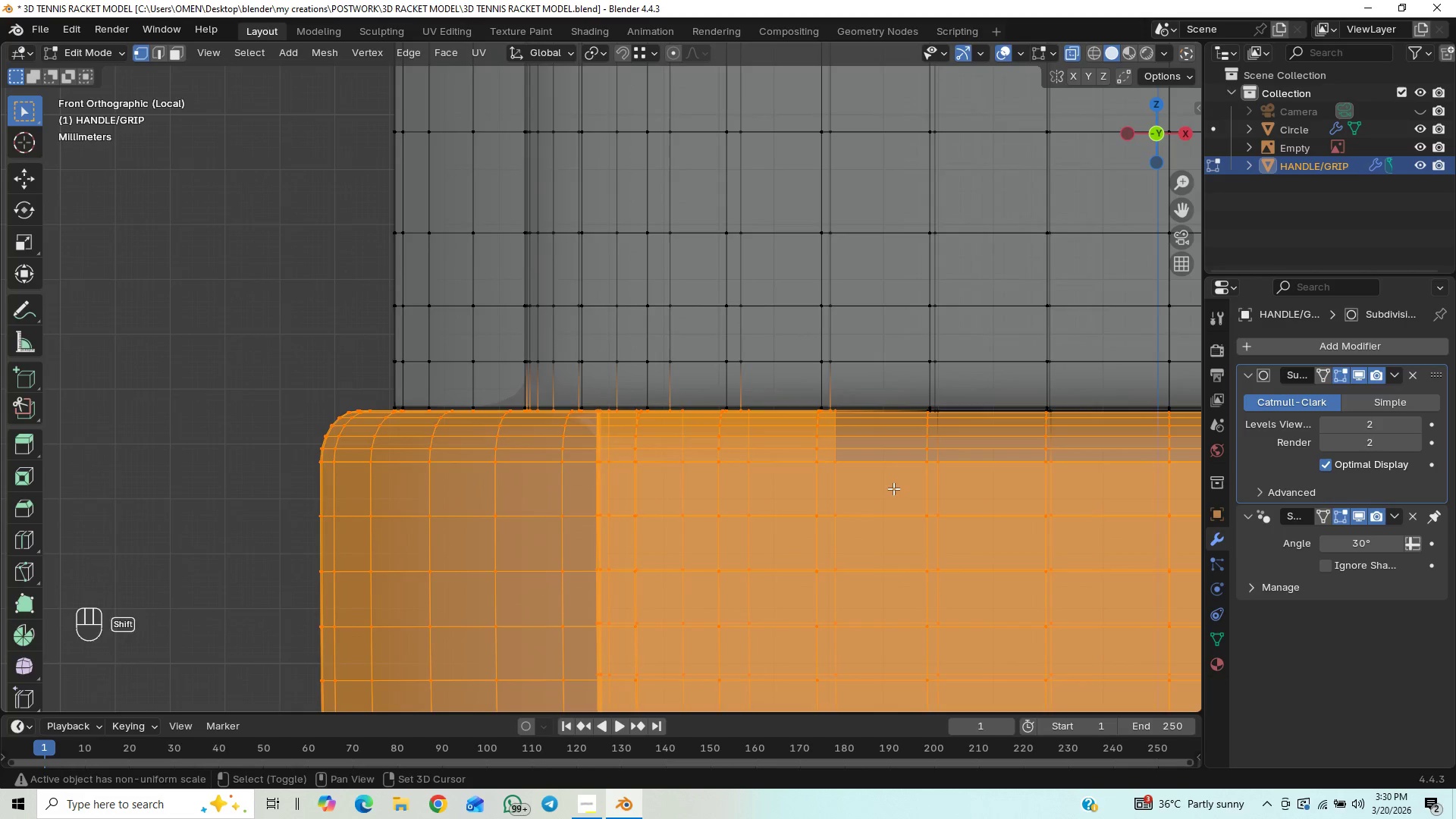 
key(Shift+ShiftLeft)
 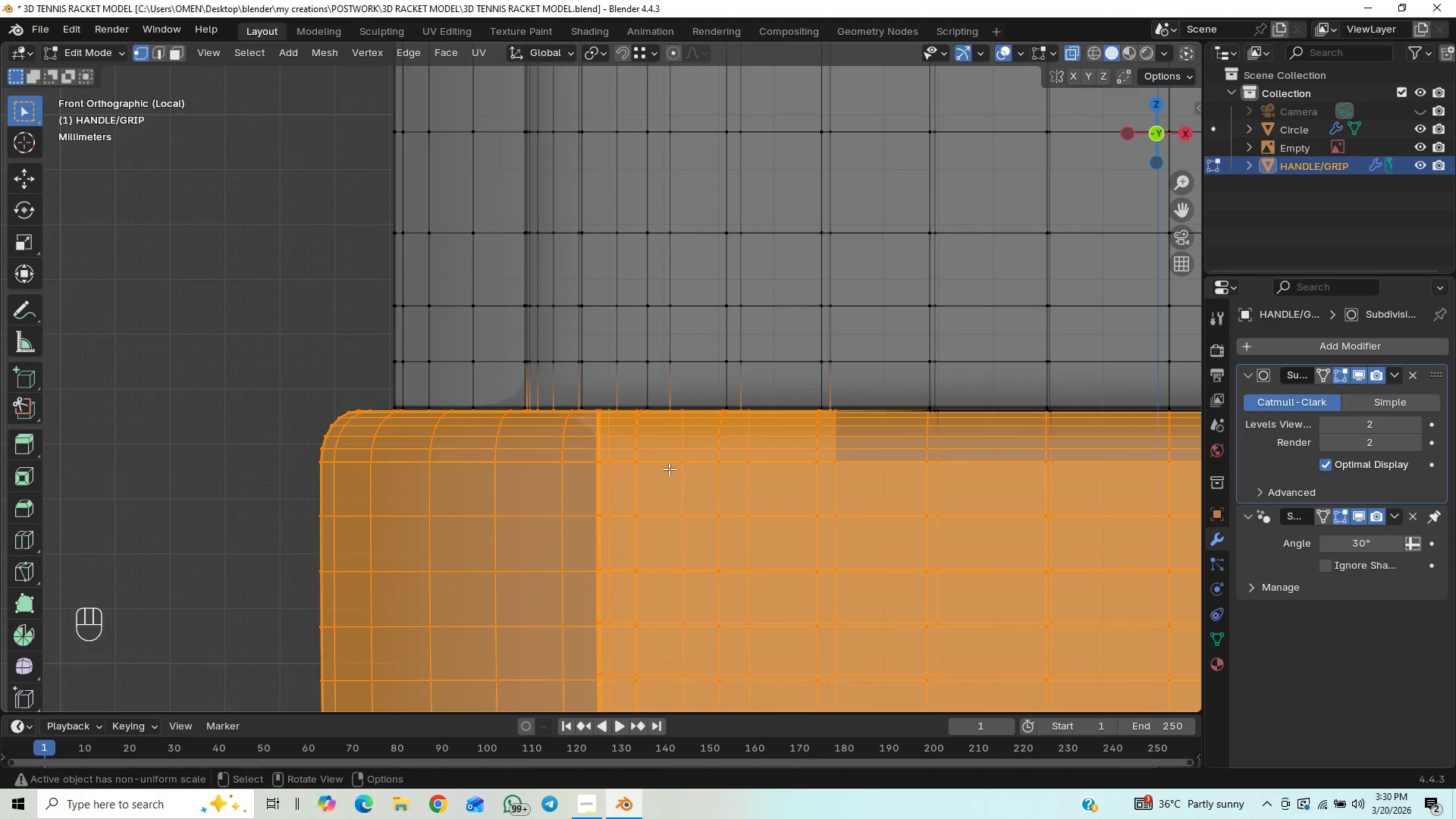 
scroll: coordinate [802, 450], scroll_direction: down, amount: 6.0
 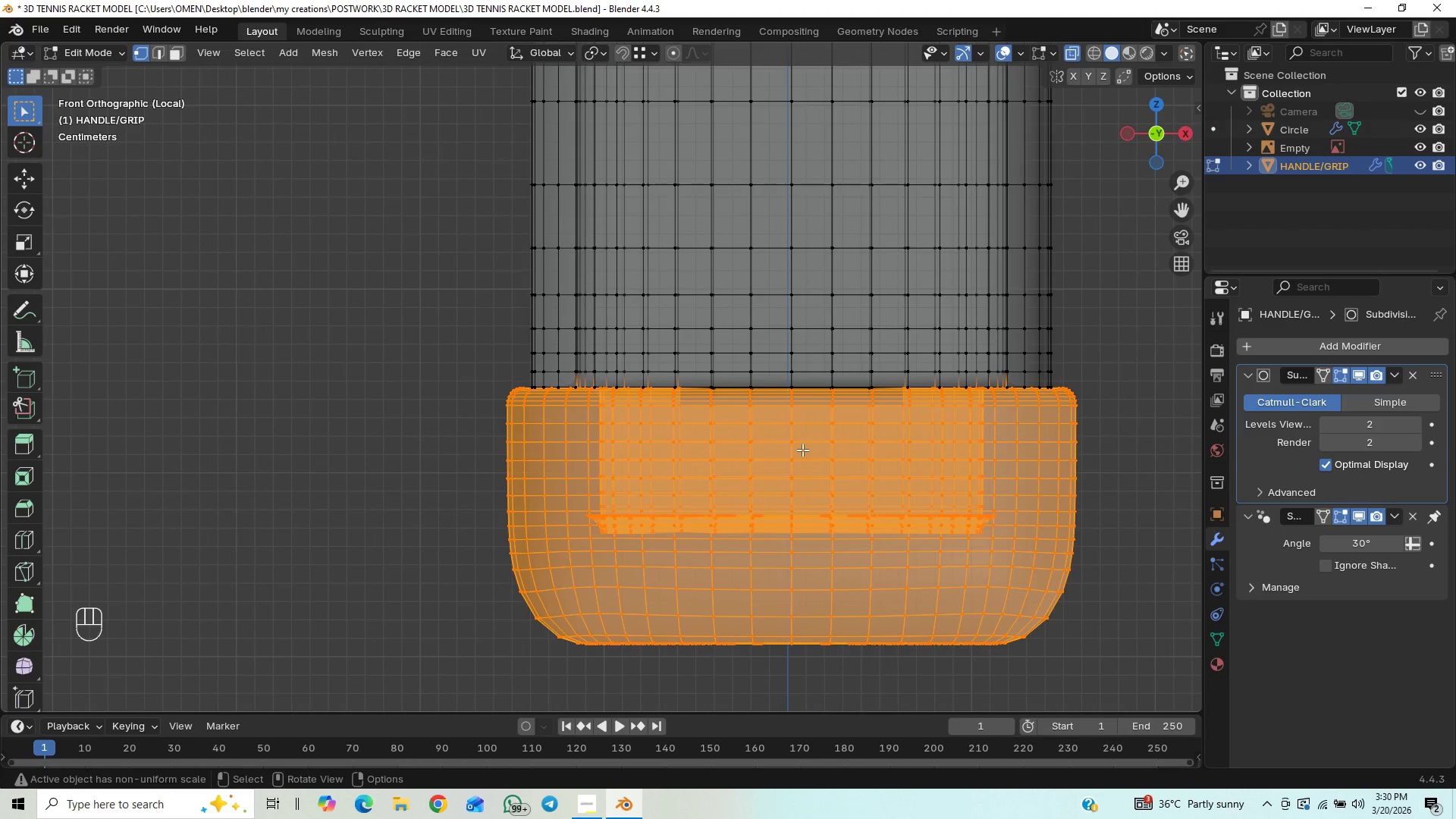 
scroll: coordinate [800, 450], scroll_direction: up, amount: 14.0
 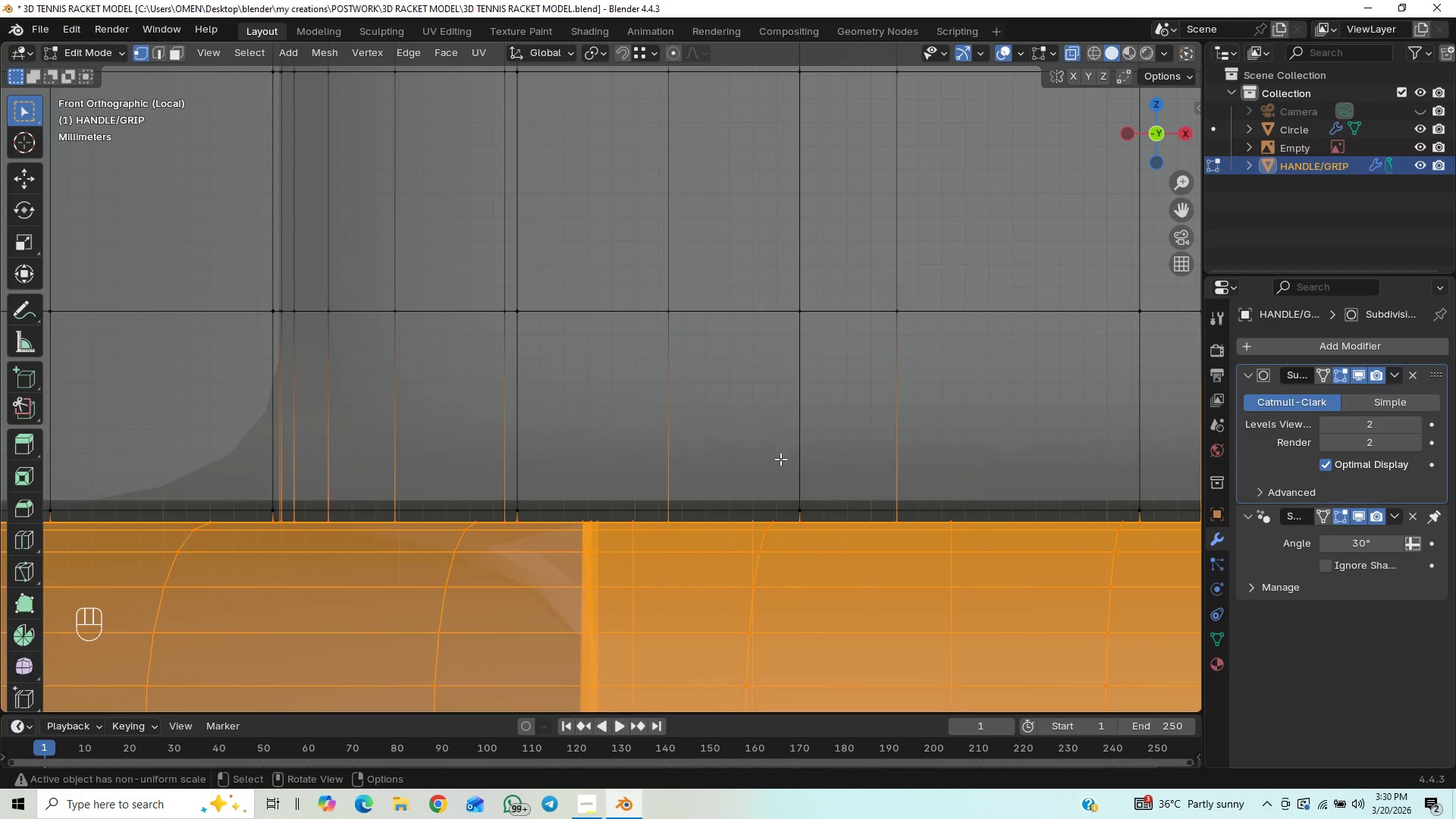 
hold_key(key=ControlLeft, duration=0.33)
 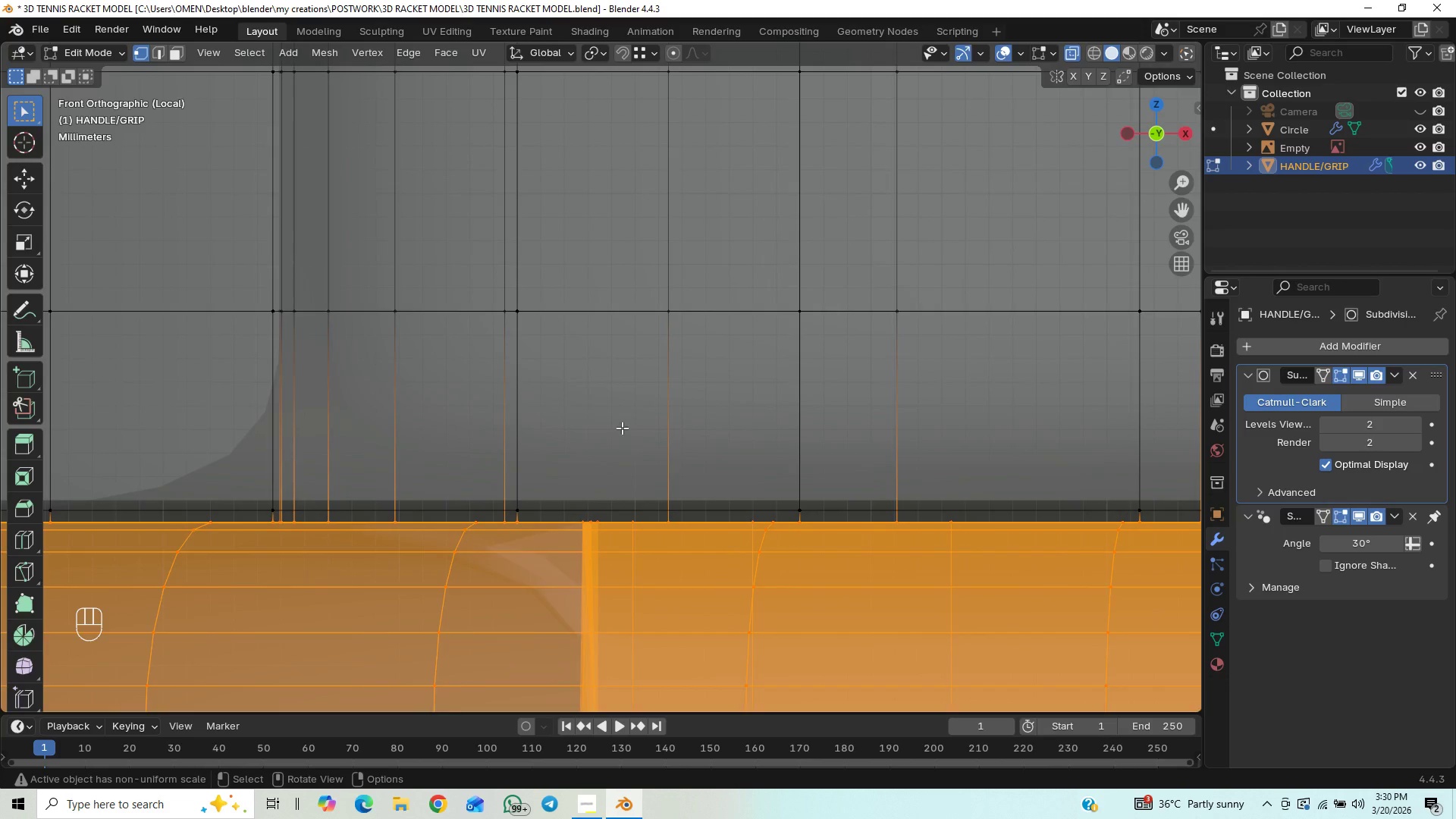 
hold_key(key=ShiftLeft, duration=0.91)
 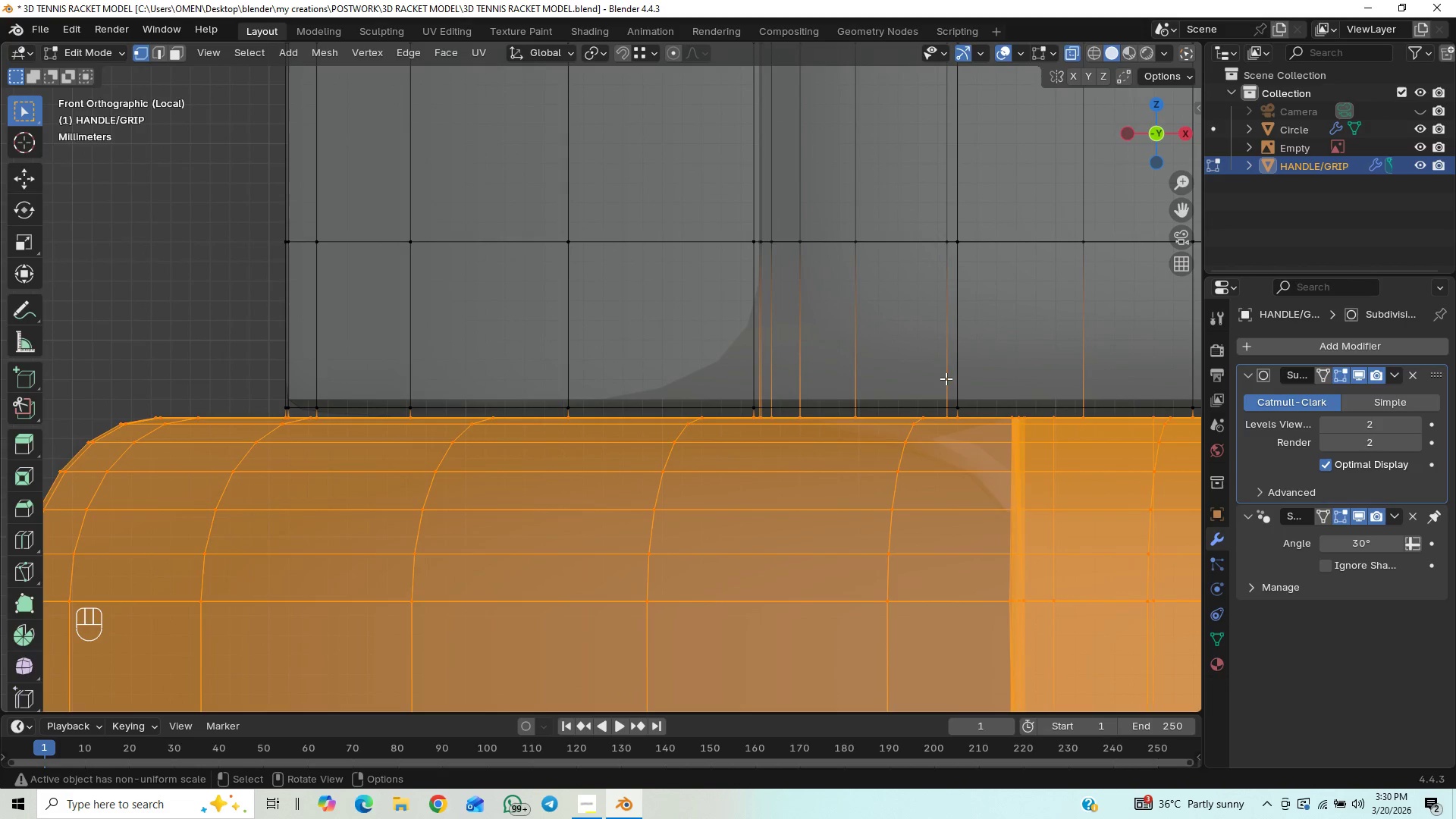 
scroll: coordinate [958, 387], scroll_direction: down, amount: 3.0
 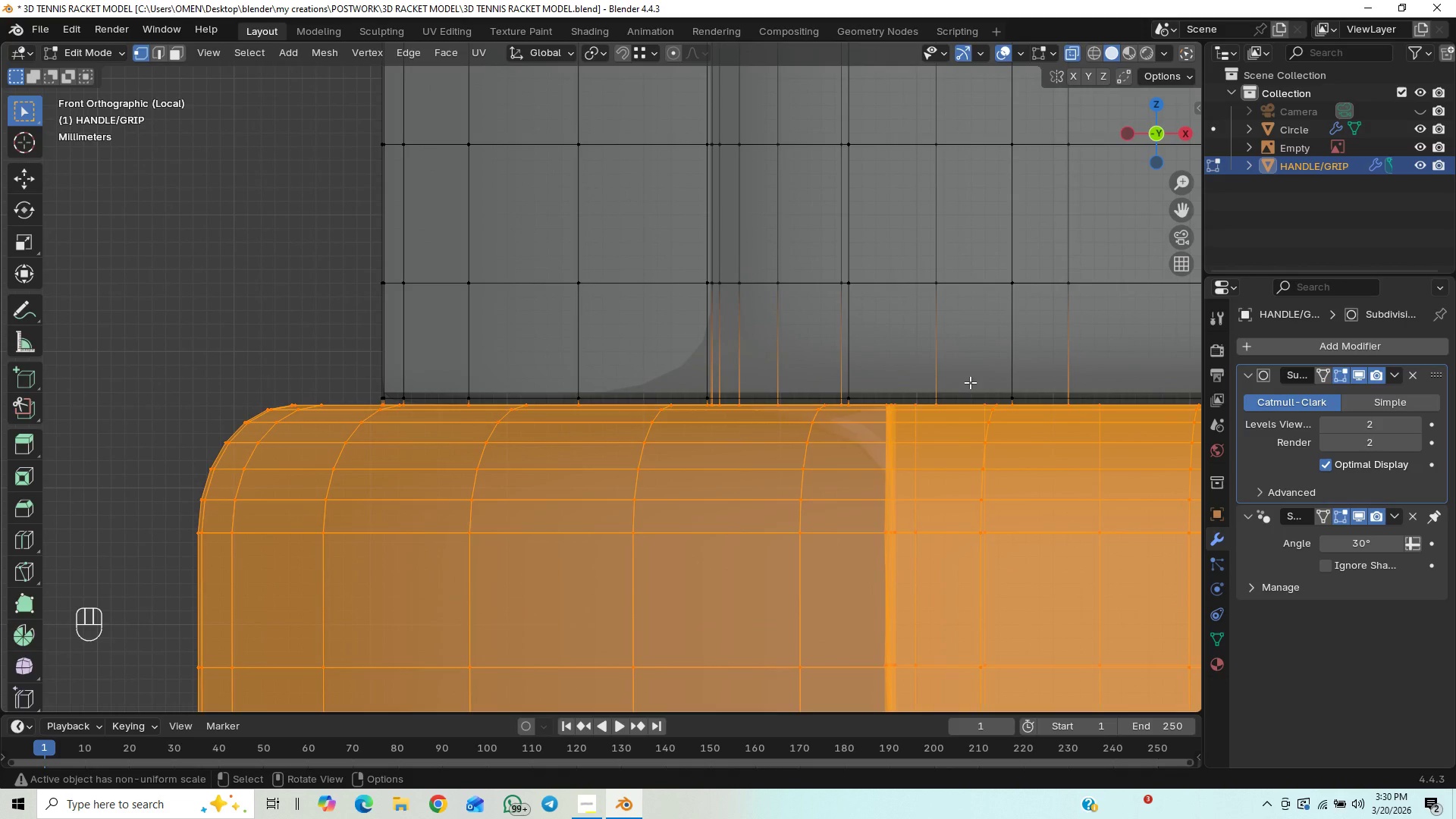 
key(I)
 